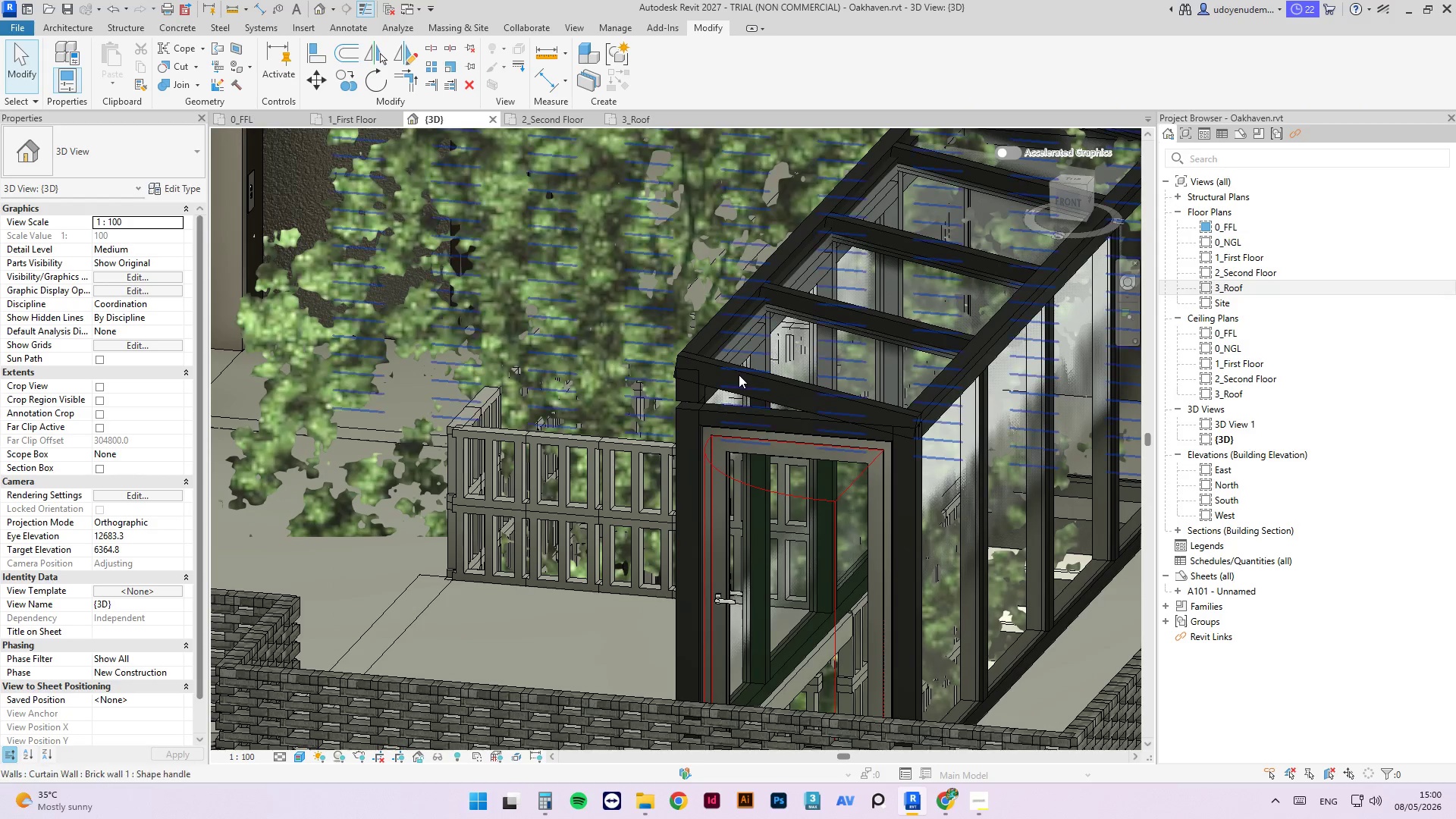 
key(Tab)
 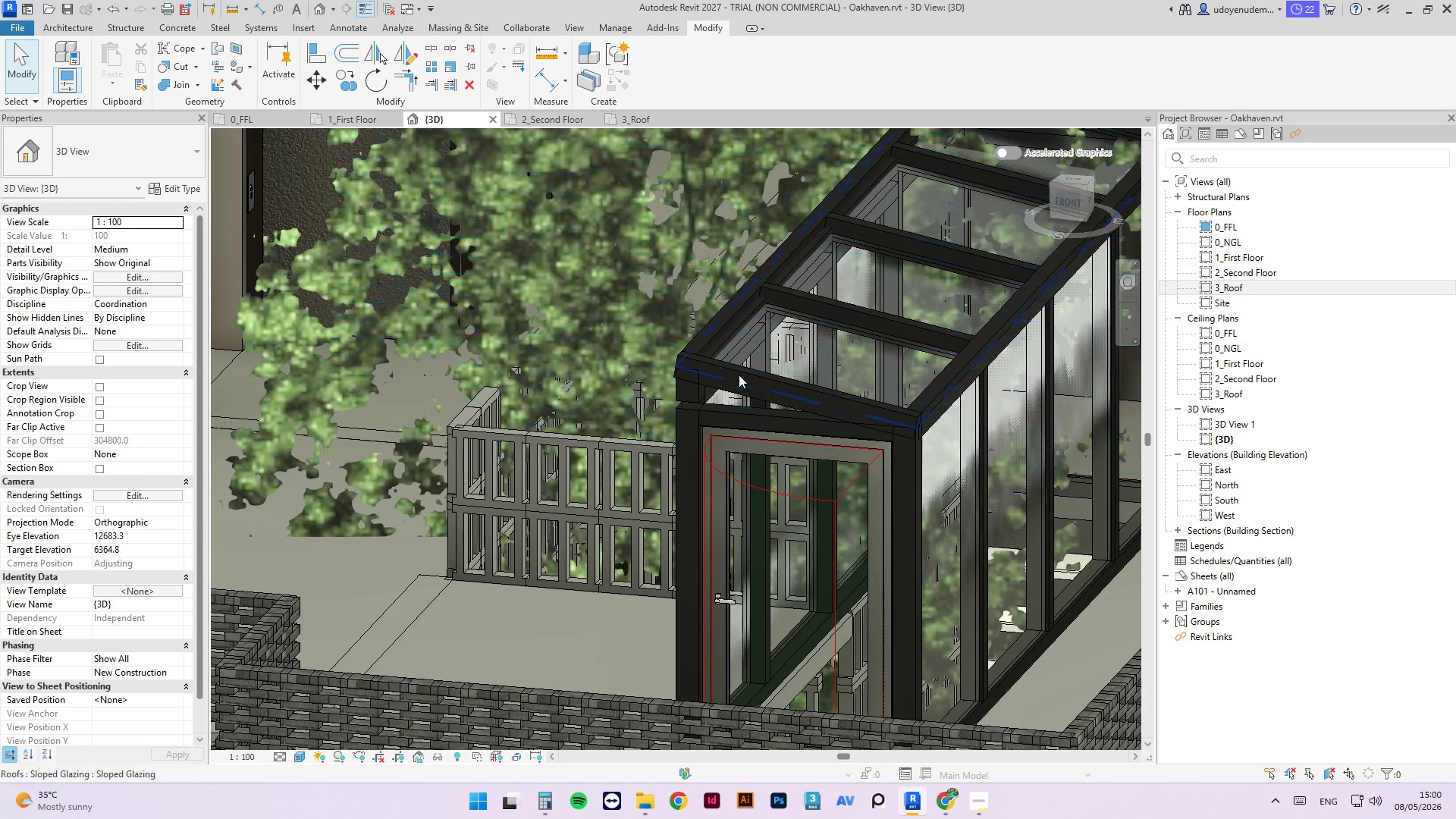 
key(Tab)
 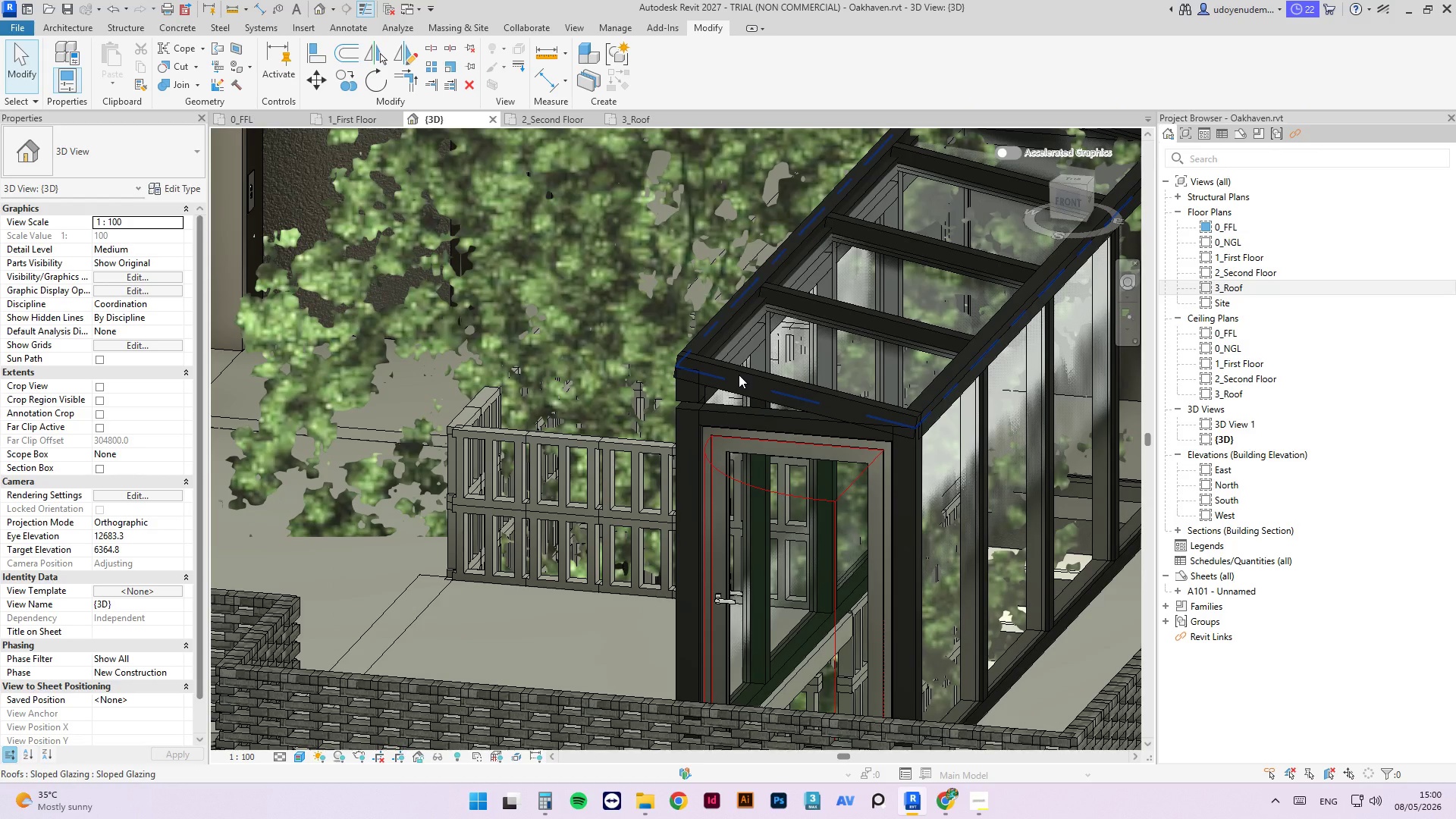 
left_click([739, 375])
 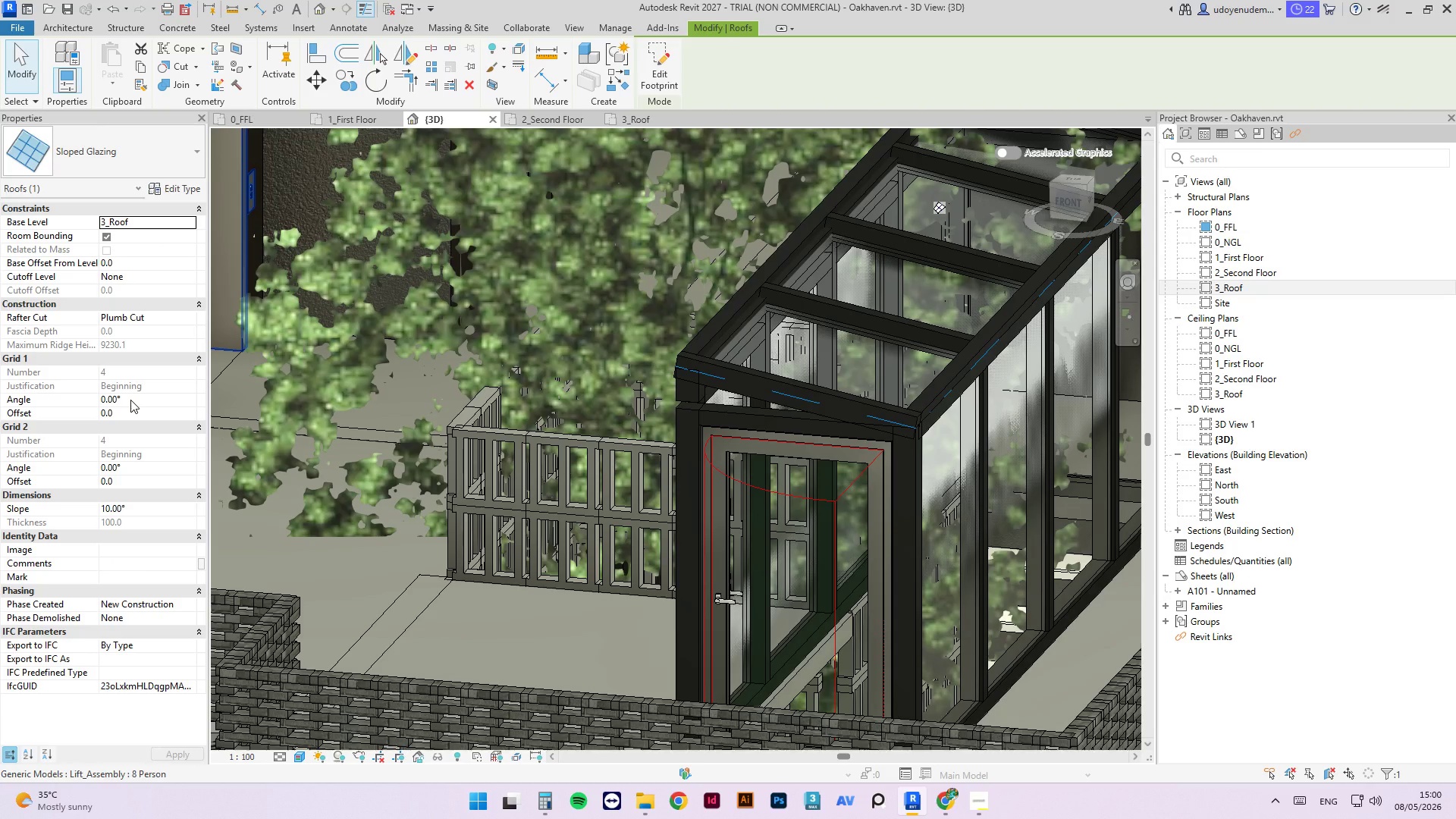 
wait(7.41)
 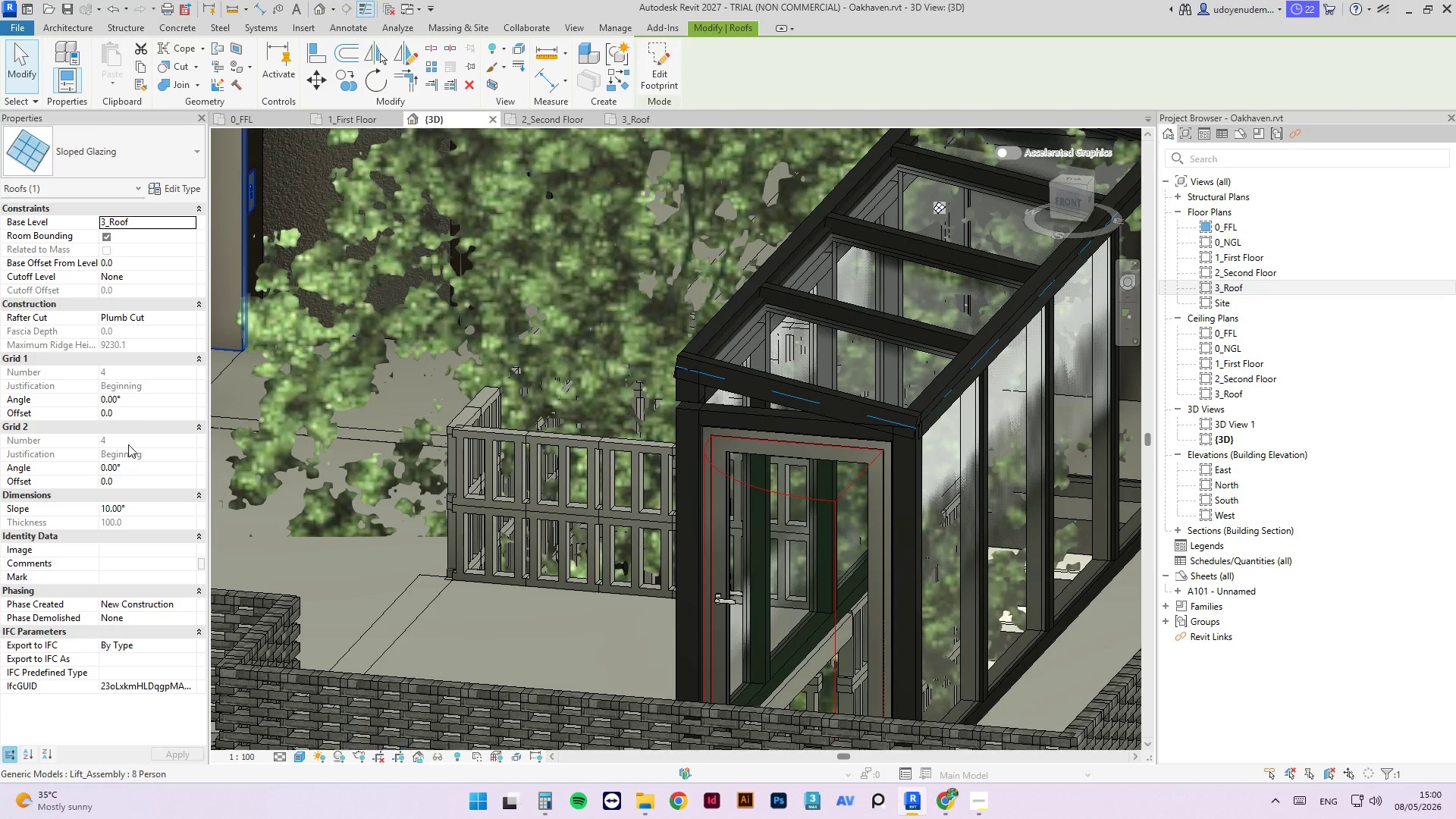 
left_click([140, 503])
 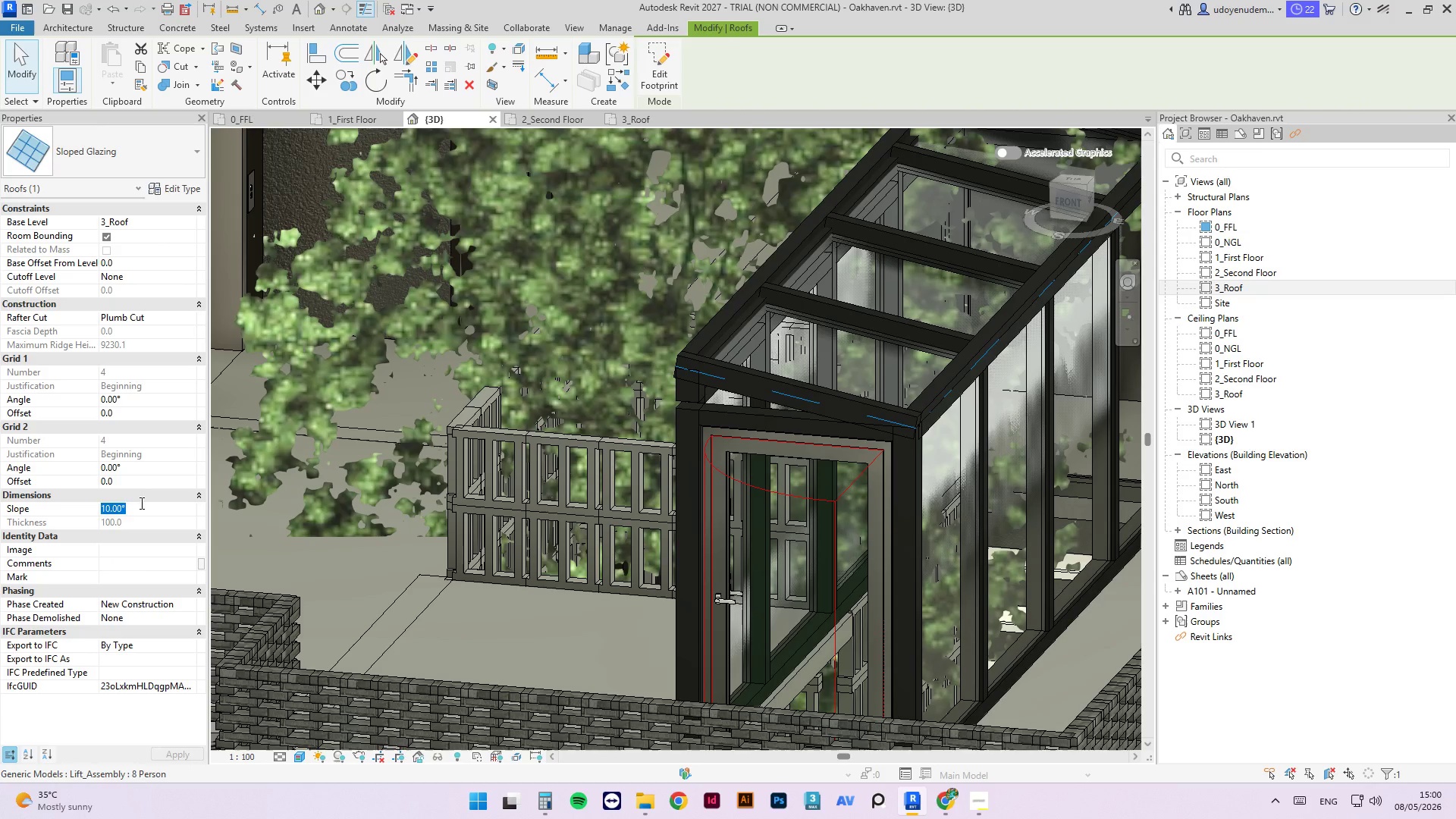 
key(Numpad5)
 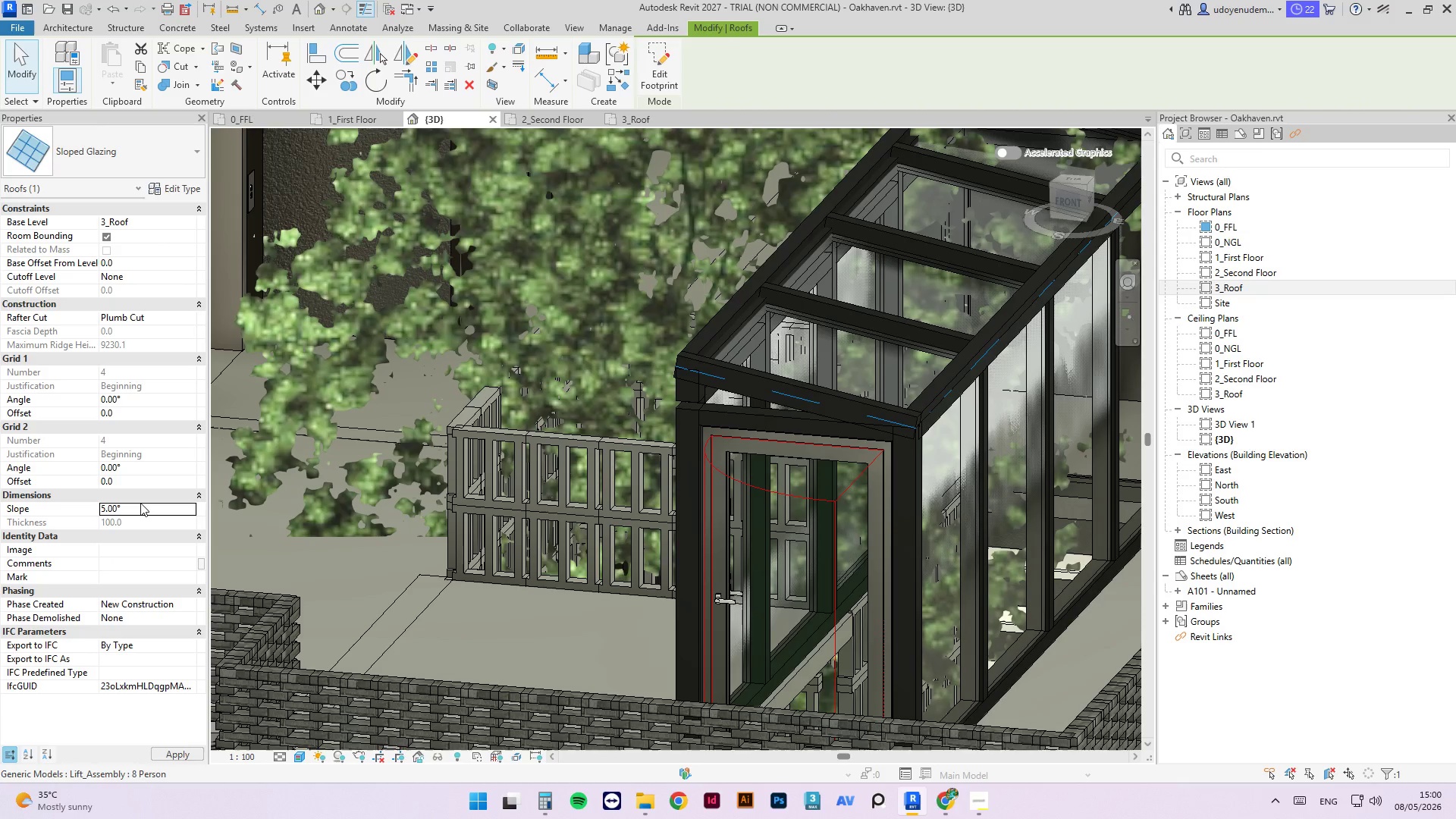 
key(NumpadEnter)
 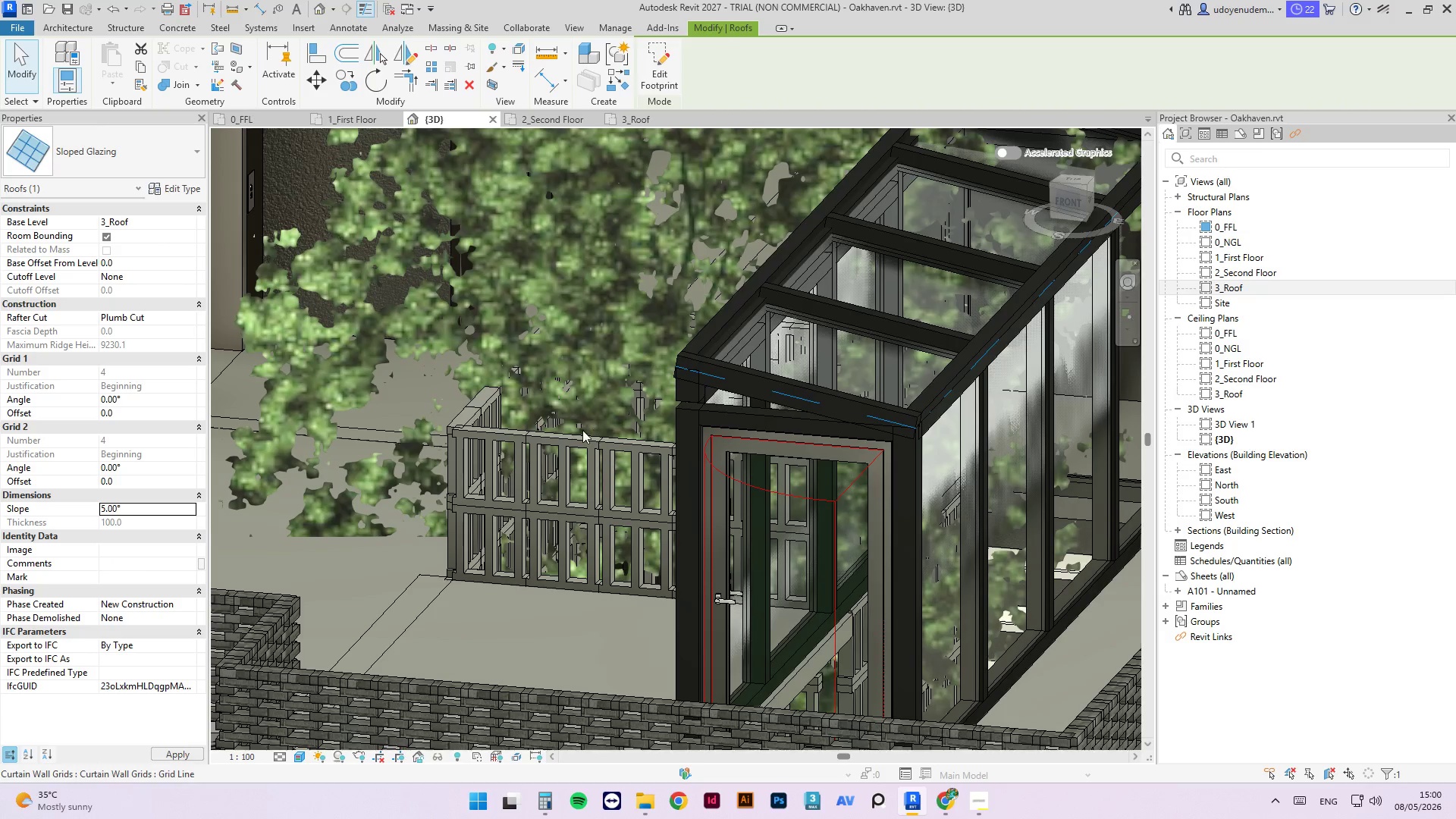 
scroll: coordinate [582, 421], scroll_direction: down, amount: 12.0
 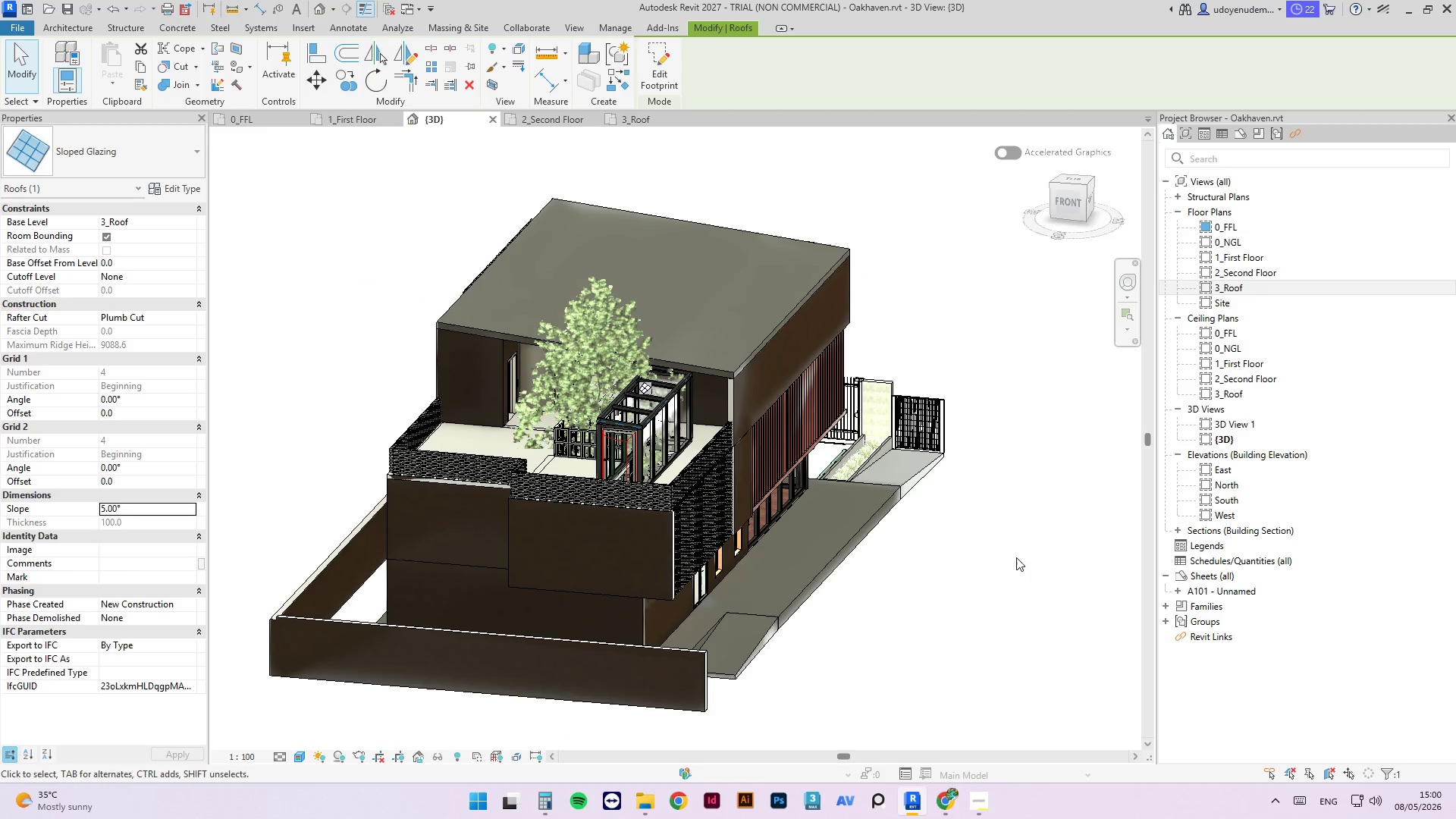 
left_click([1040, 566])
 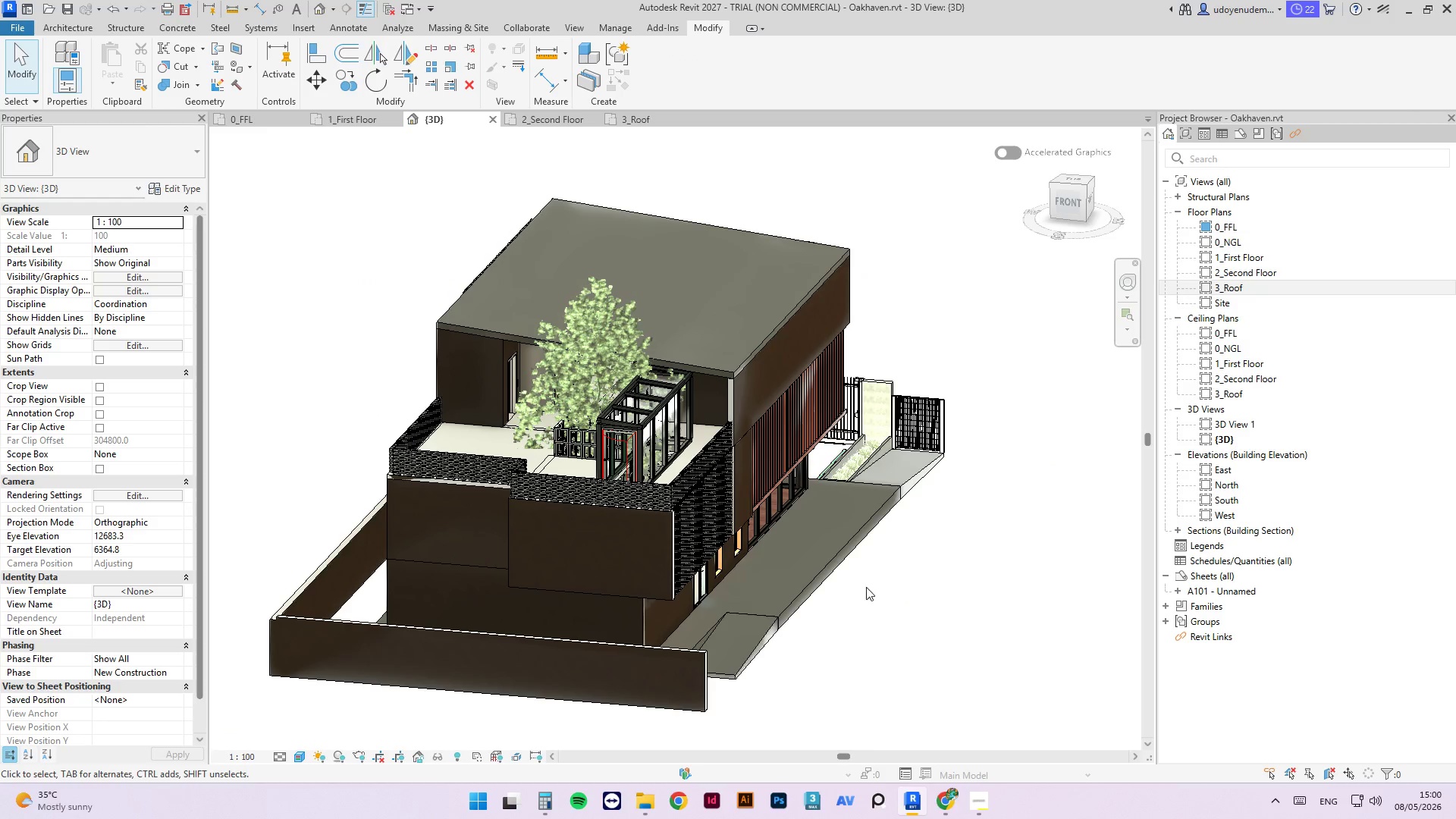 
hold_key(key=ShiftLeft, duration=7.97)
 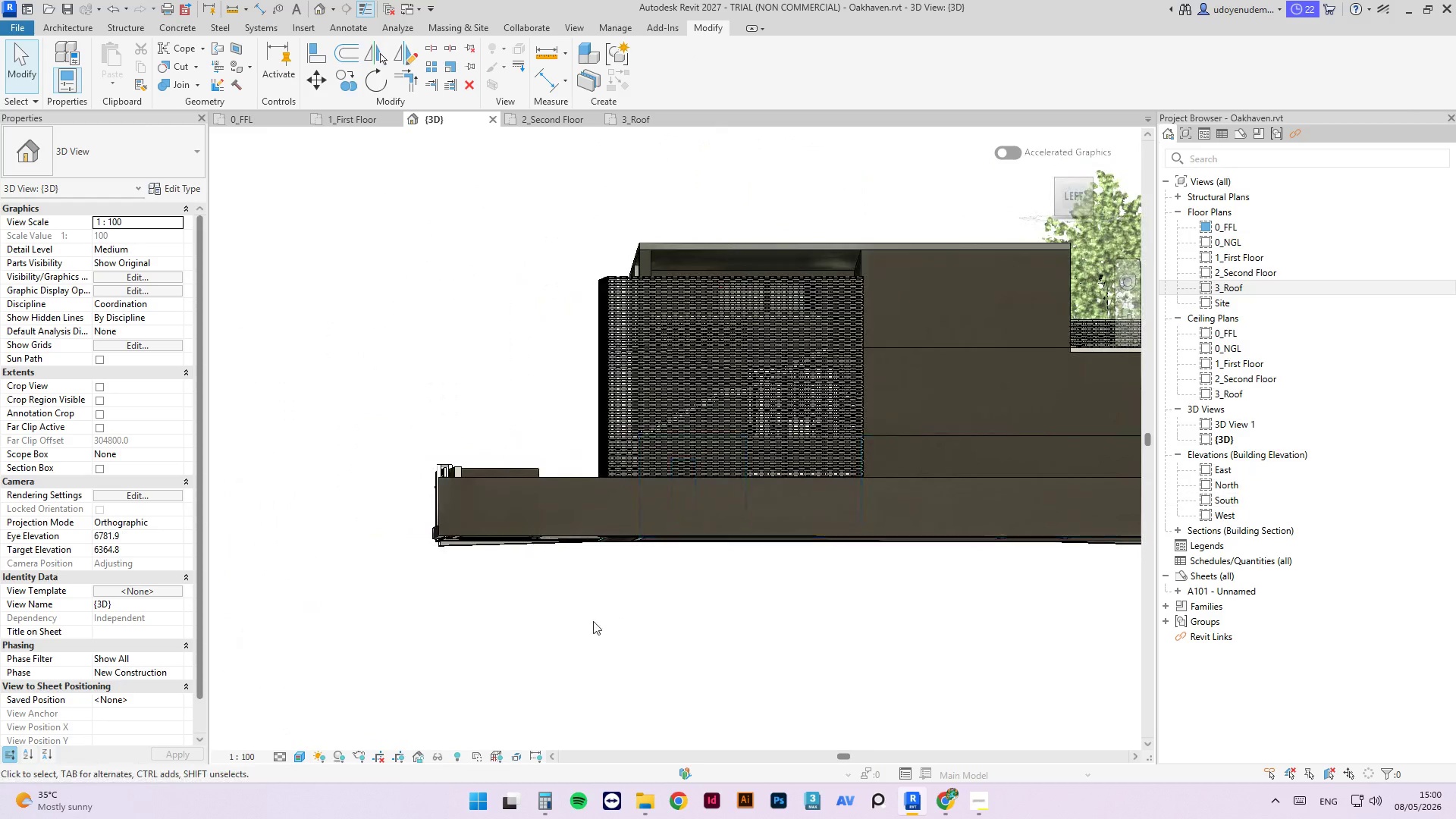 
hold_key(key=ShiftLeft, duration=10.06)
 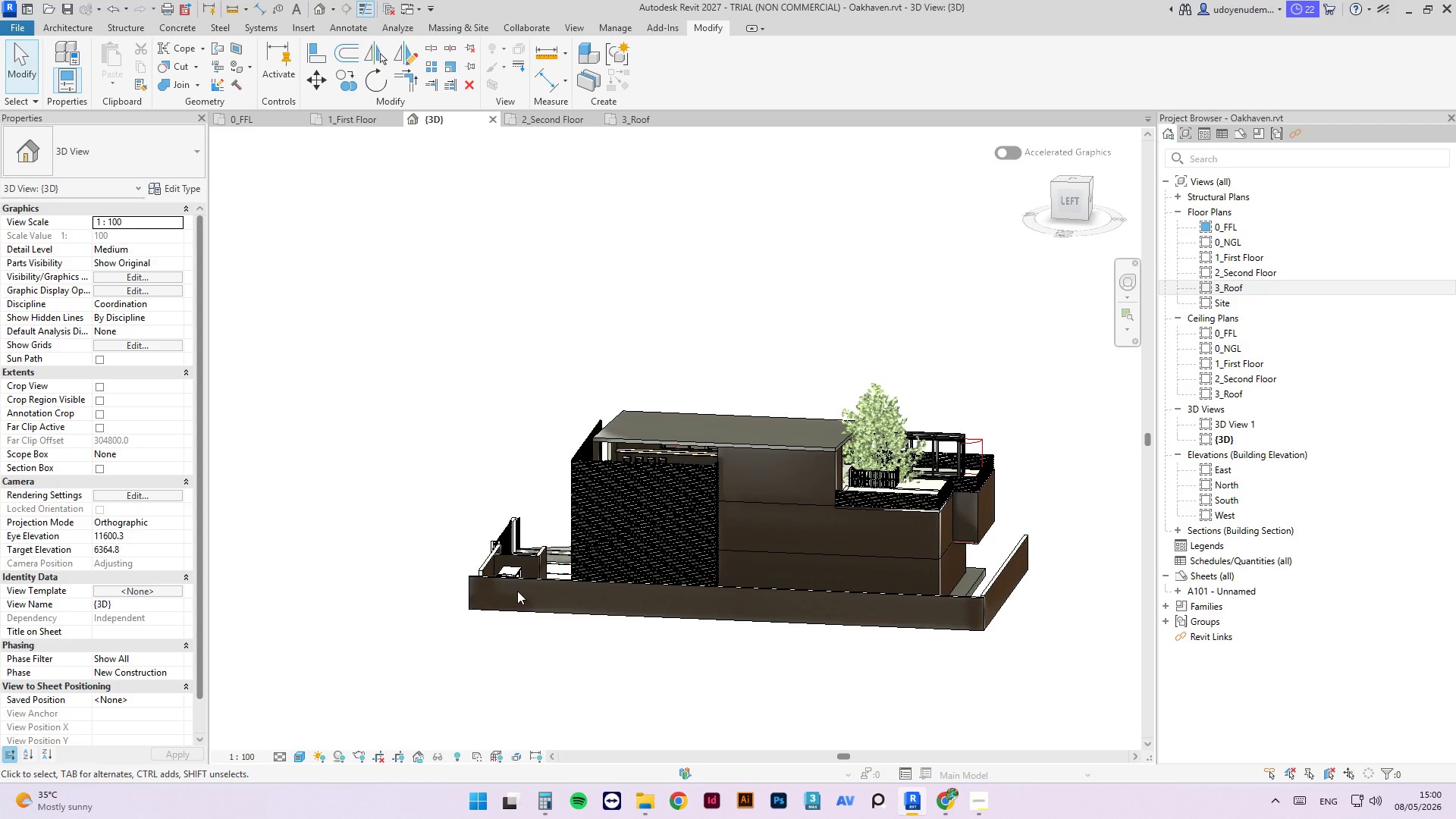 
scroll: coordinate [588, 629], scroll_direction: down, amount: 4.0
 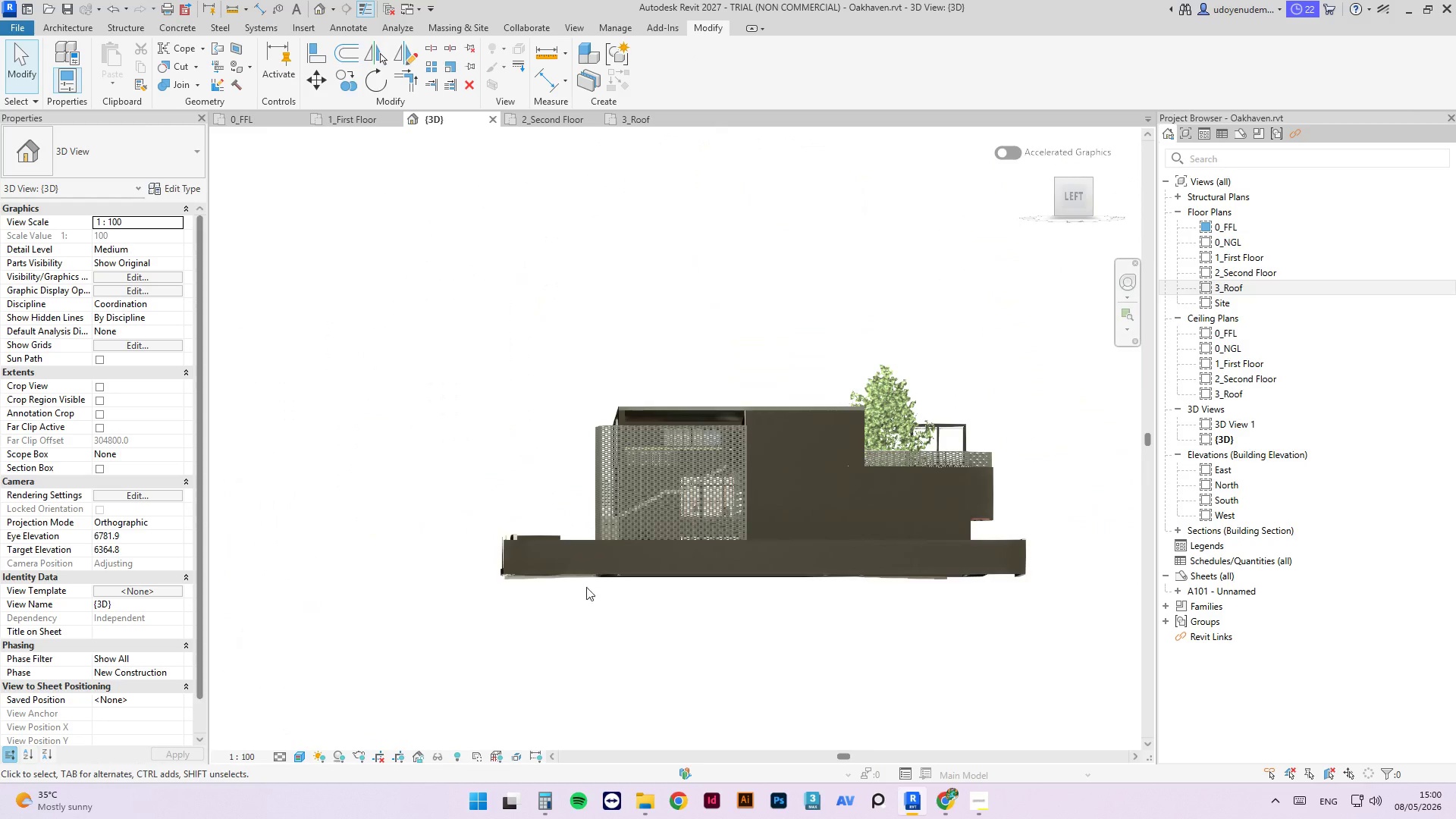 
hold_key(key=ShiftLeft, duration=2.19)
 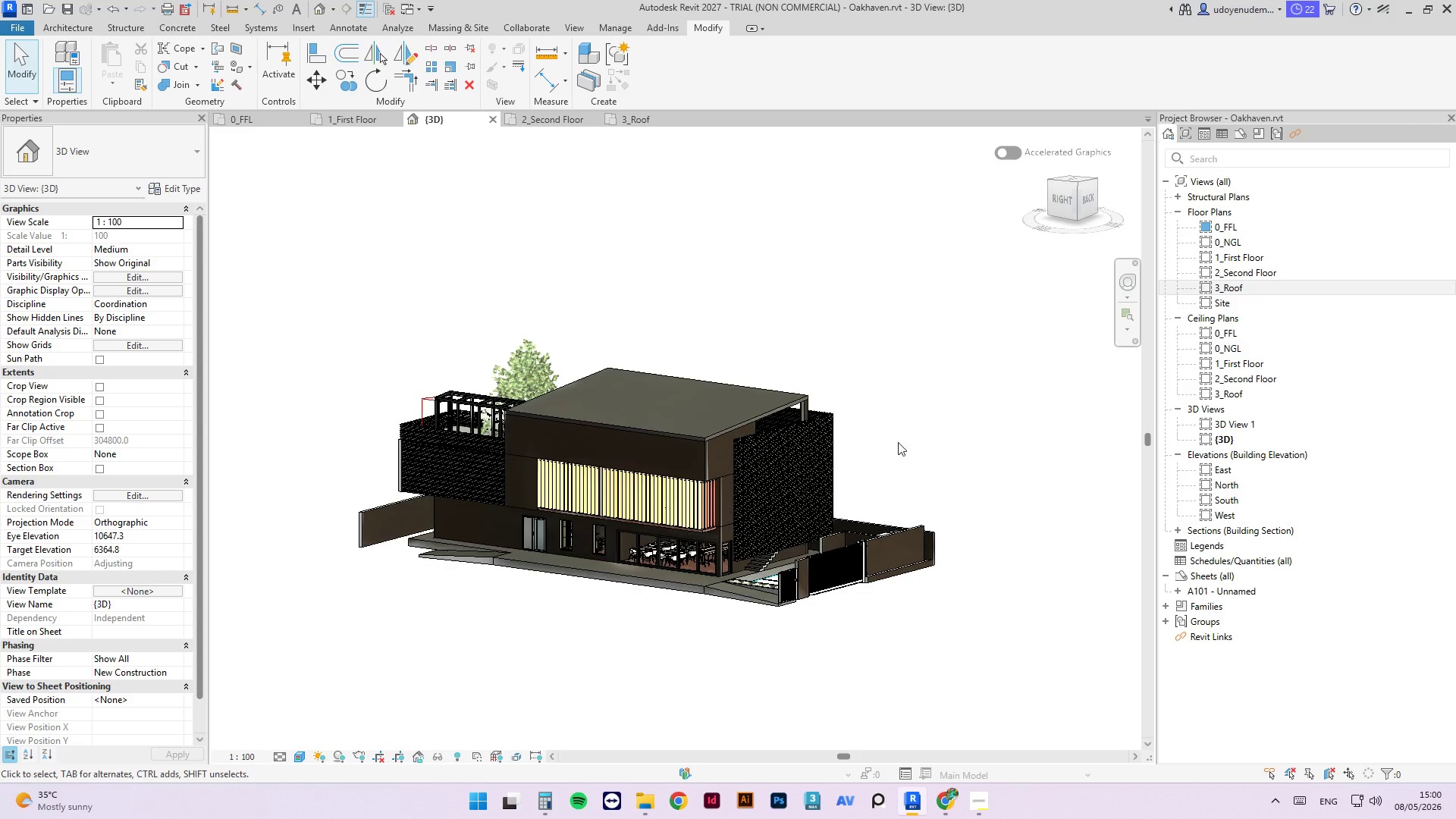 
hold_key(key=ShiftLeft, duration=3.67)
 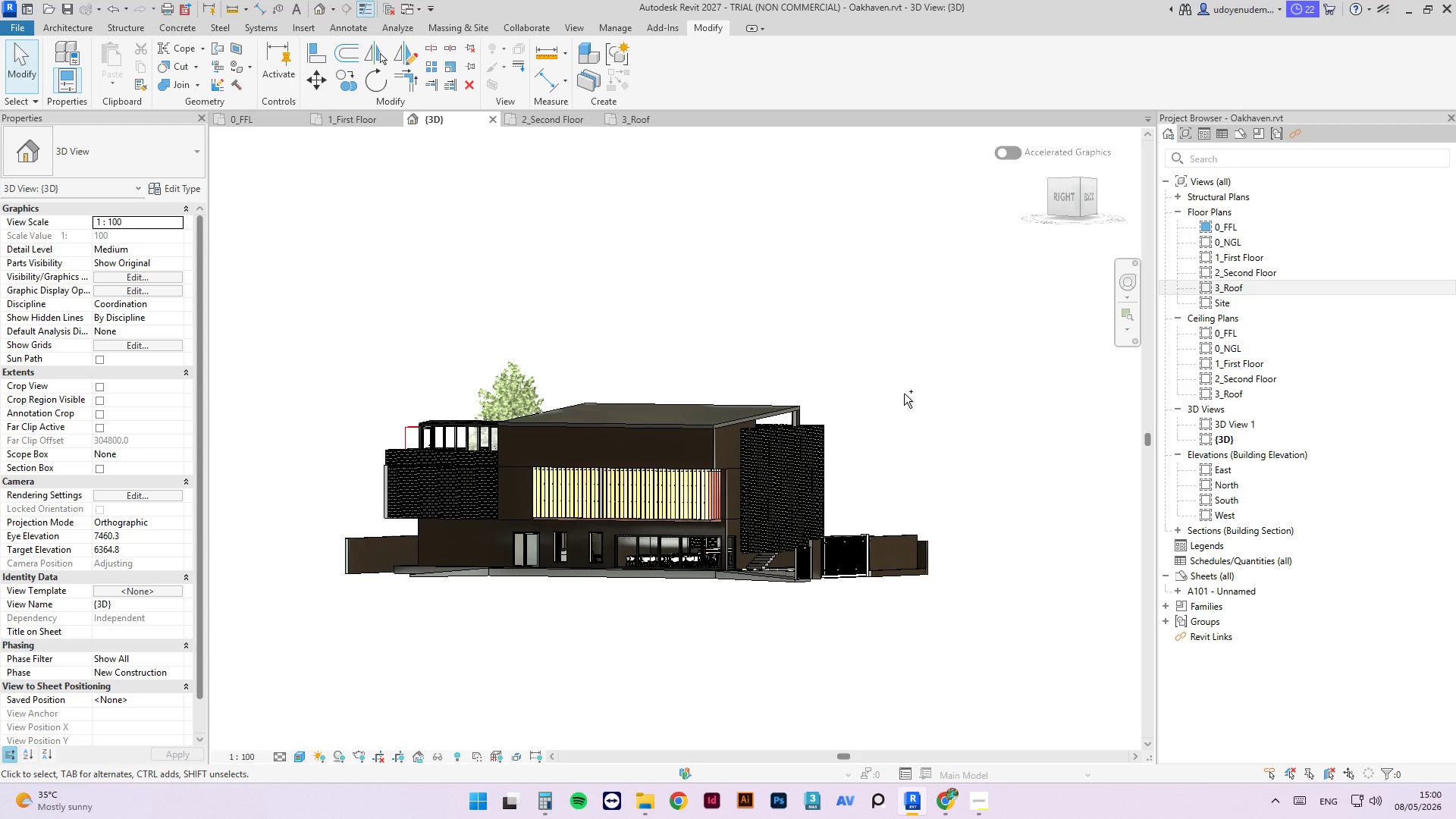 
key(Control+S)
 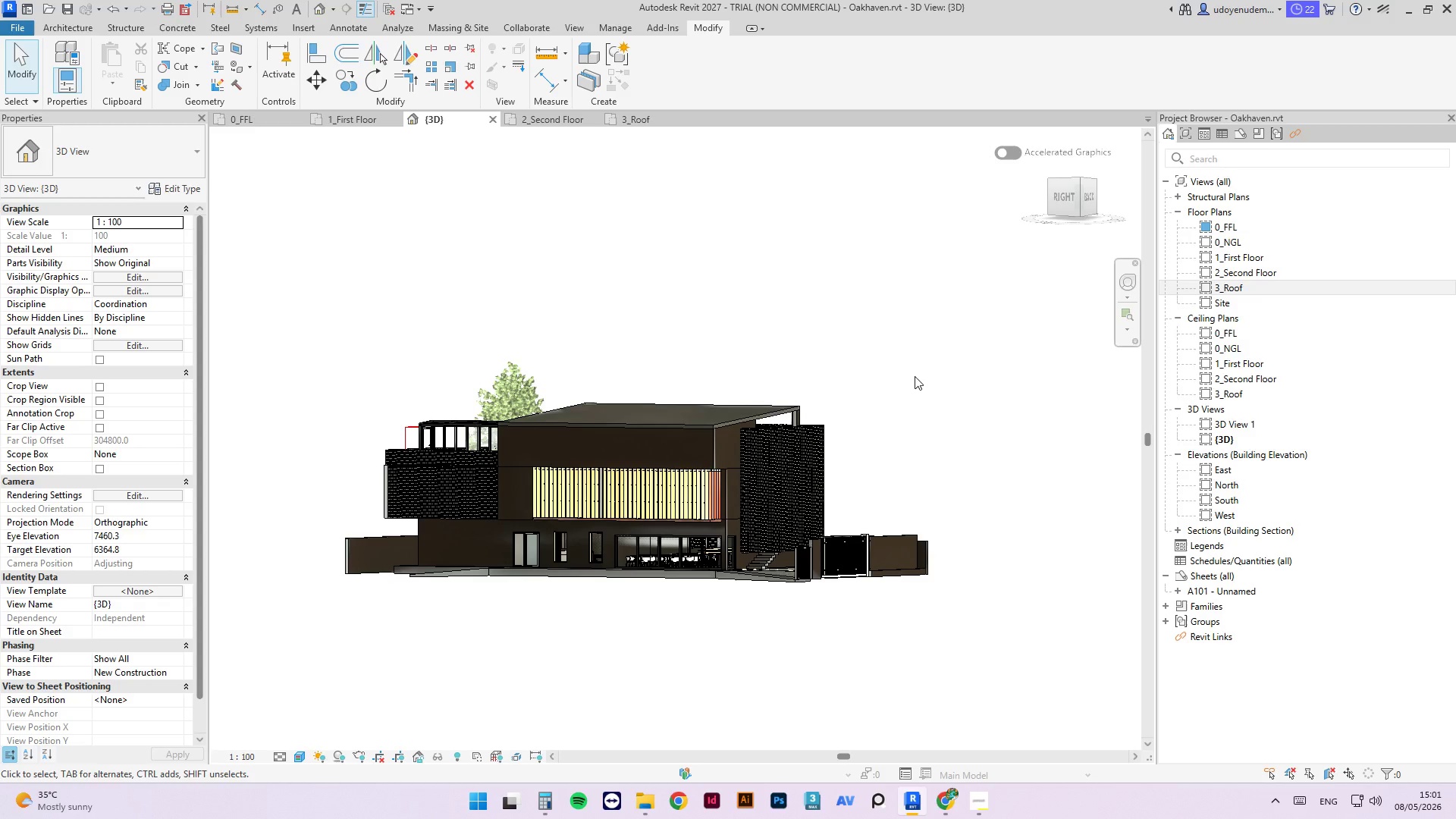 
wait(17.55)
 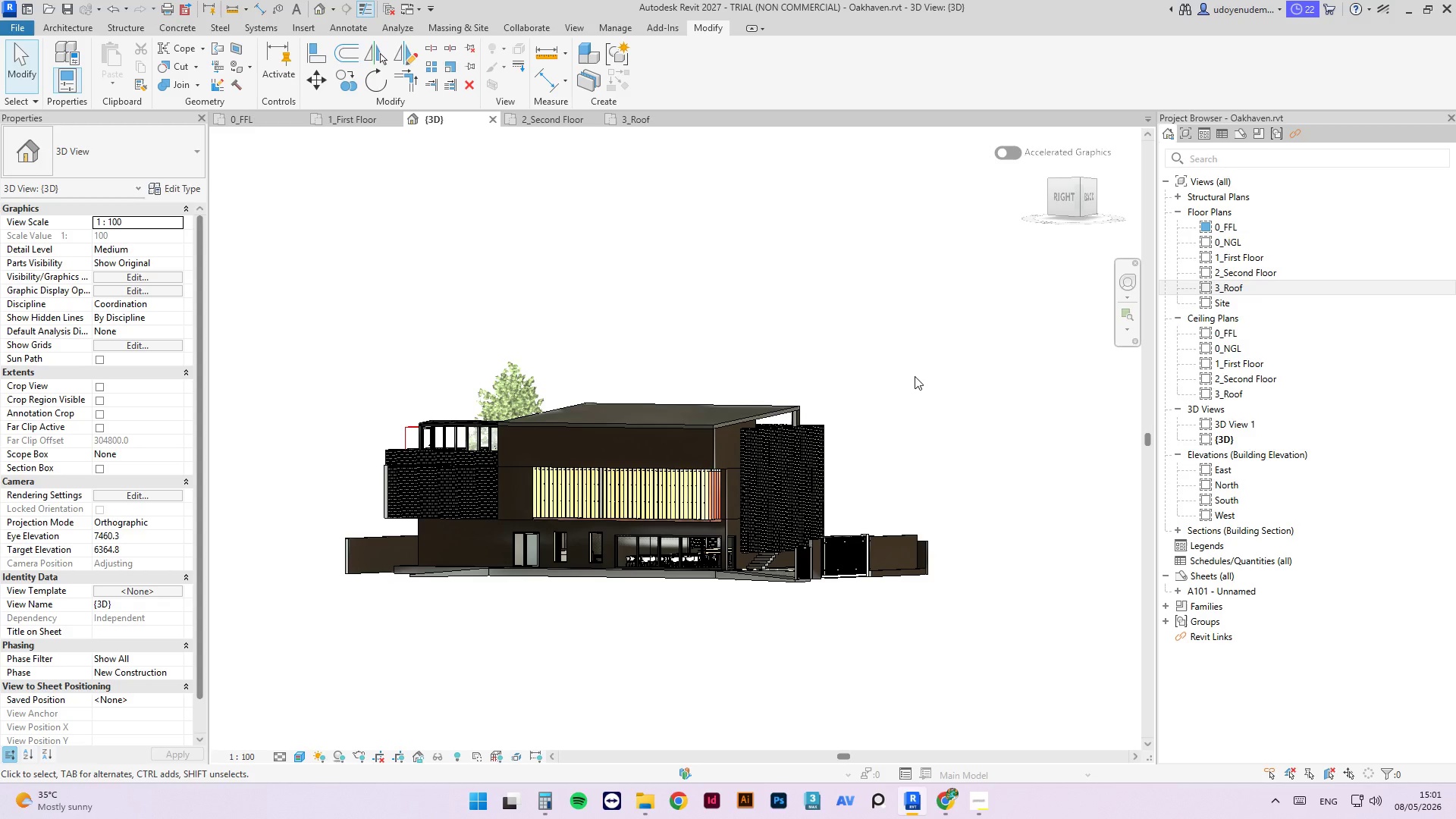 
scroll: coordinate [857, 457], scroll_direction: up, amount: 4.0
 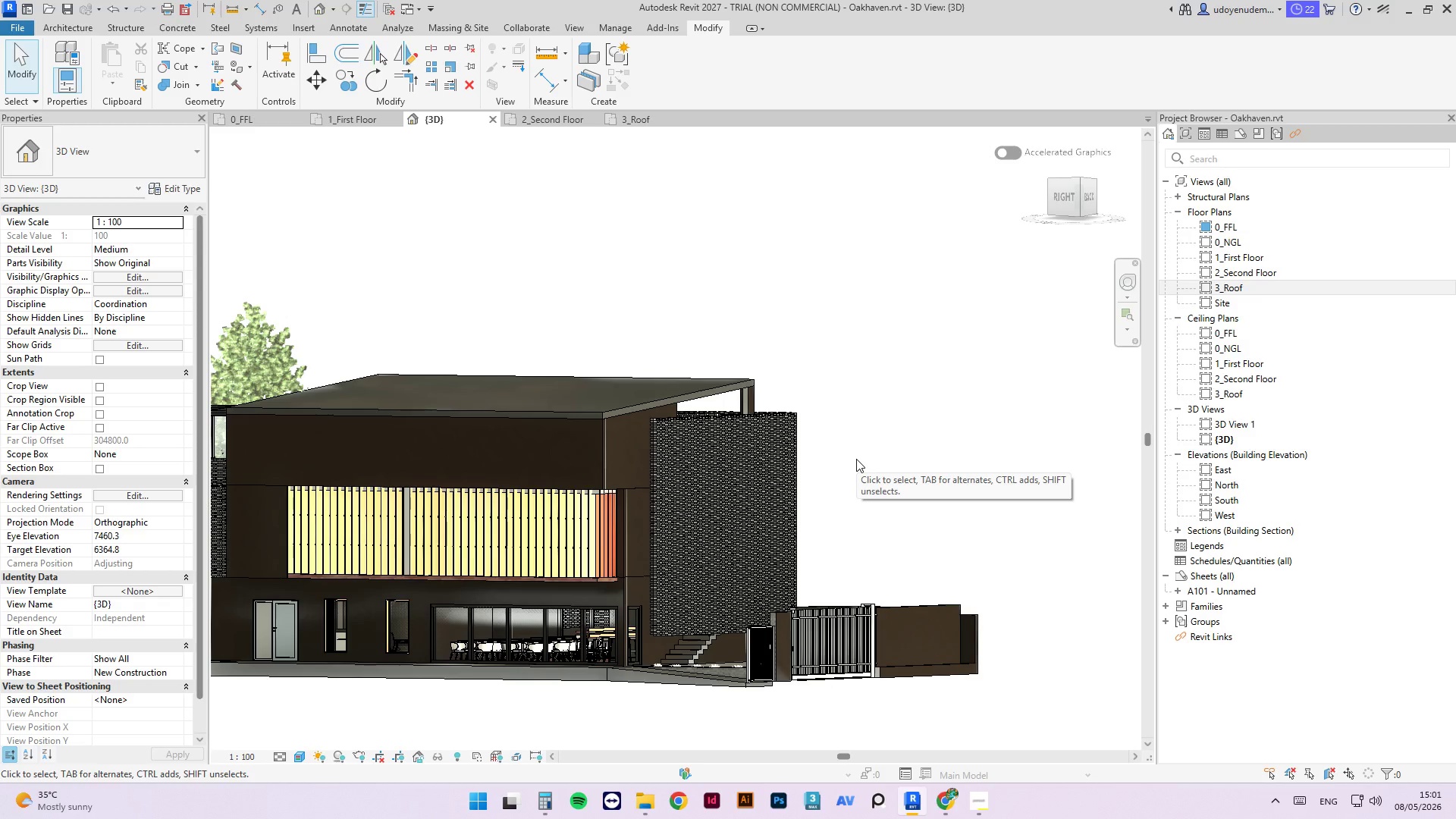 
wait(15.58)
 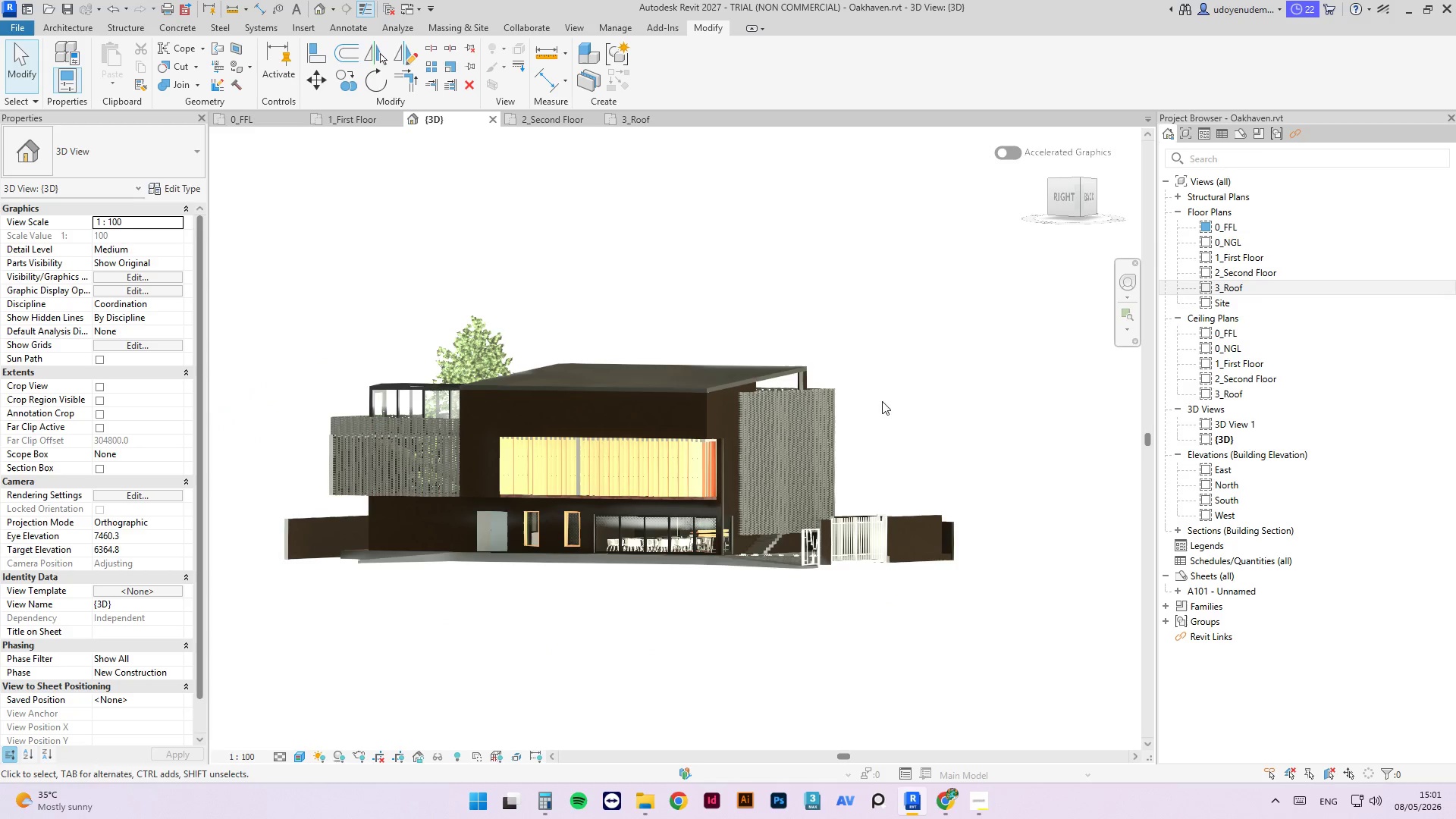 
hold_key(key=ShiftLeft, duration=1.55)
 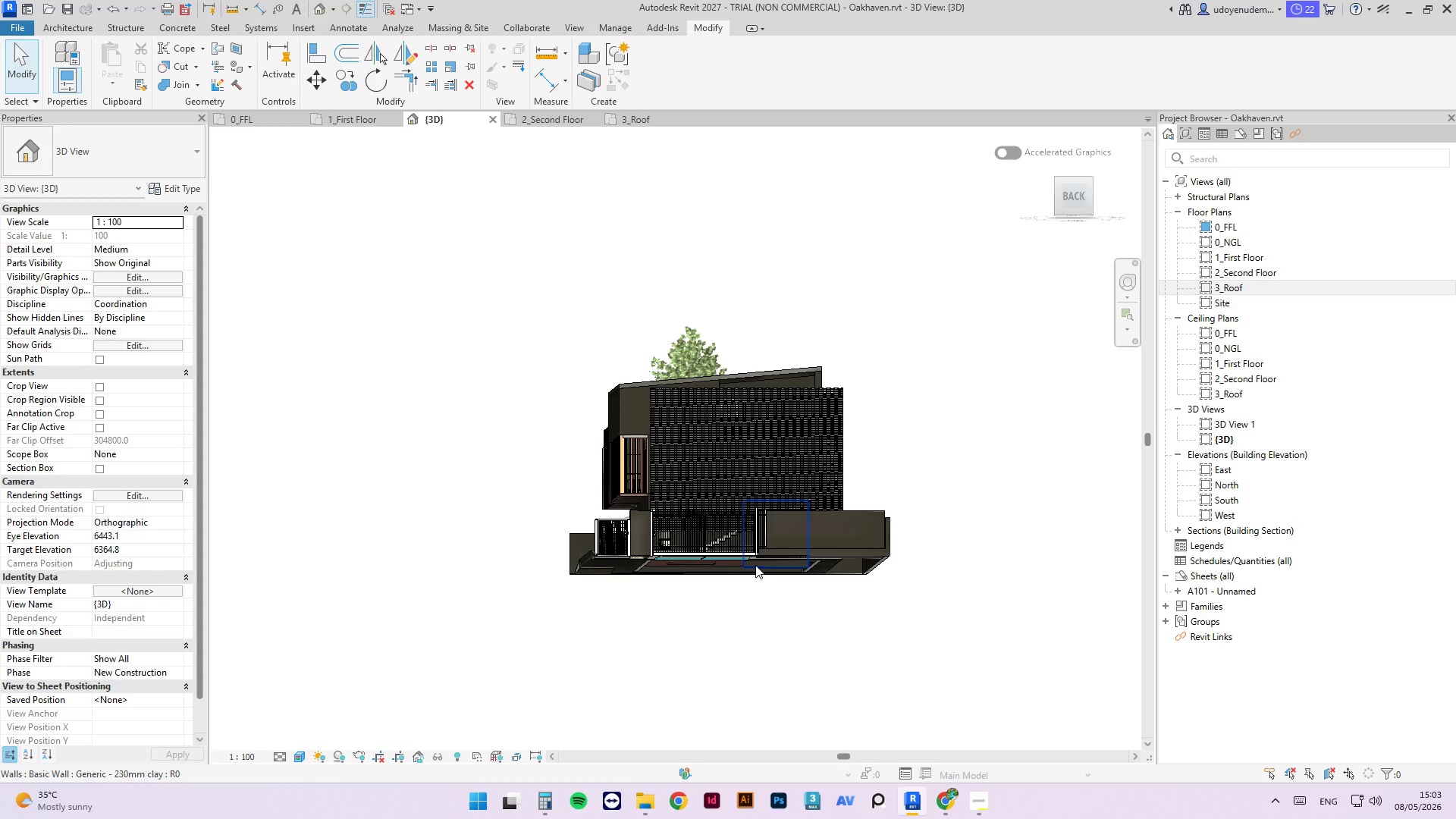 
scroll: coordinate [908, 342], scroll_direction: down, amount: 3.0
 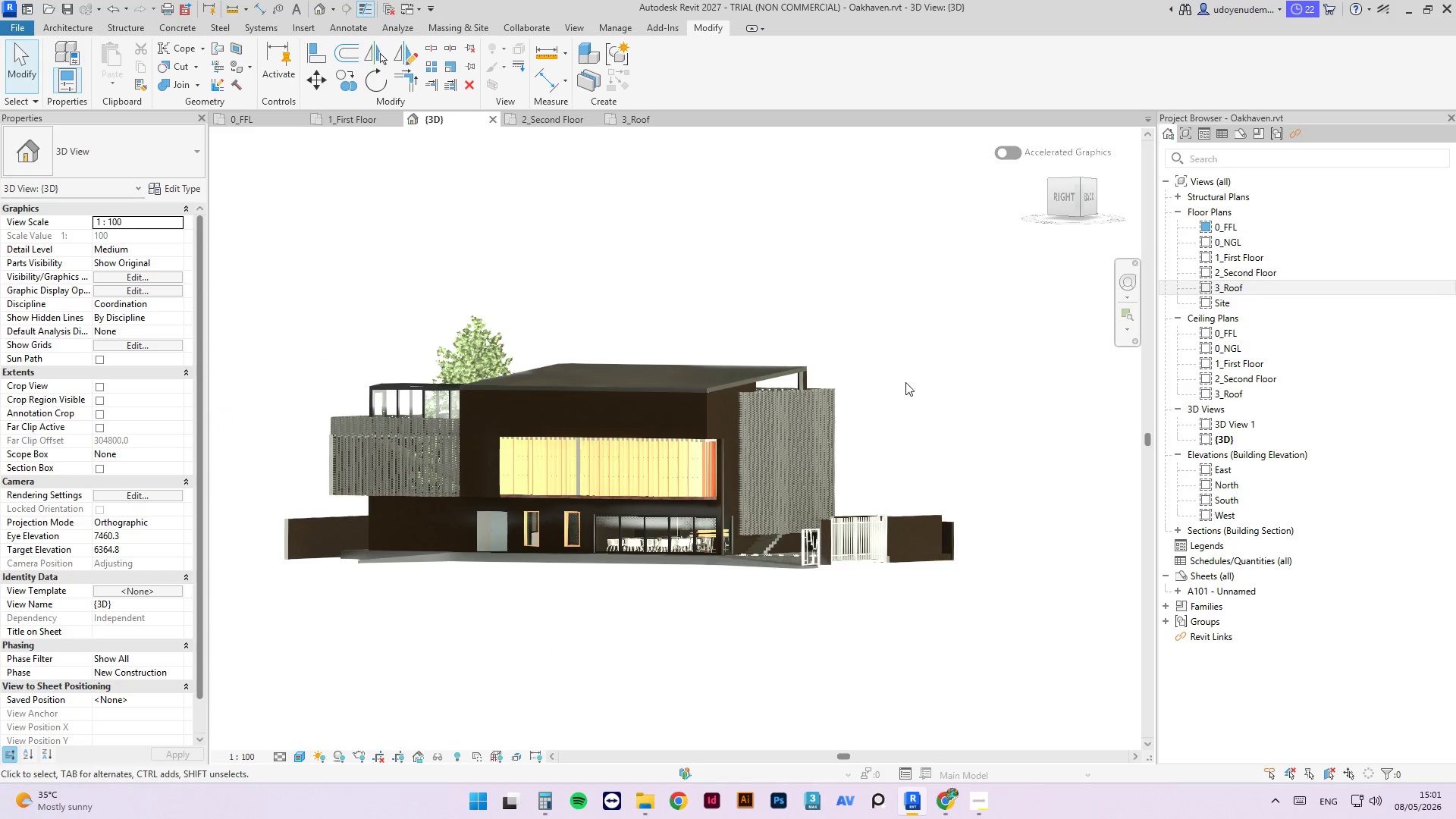 
wait(101.41)
 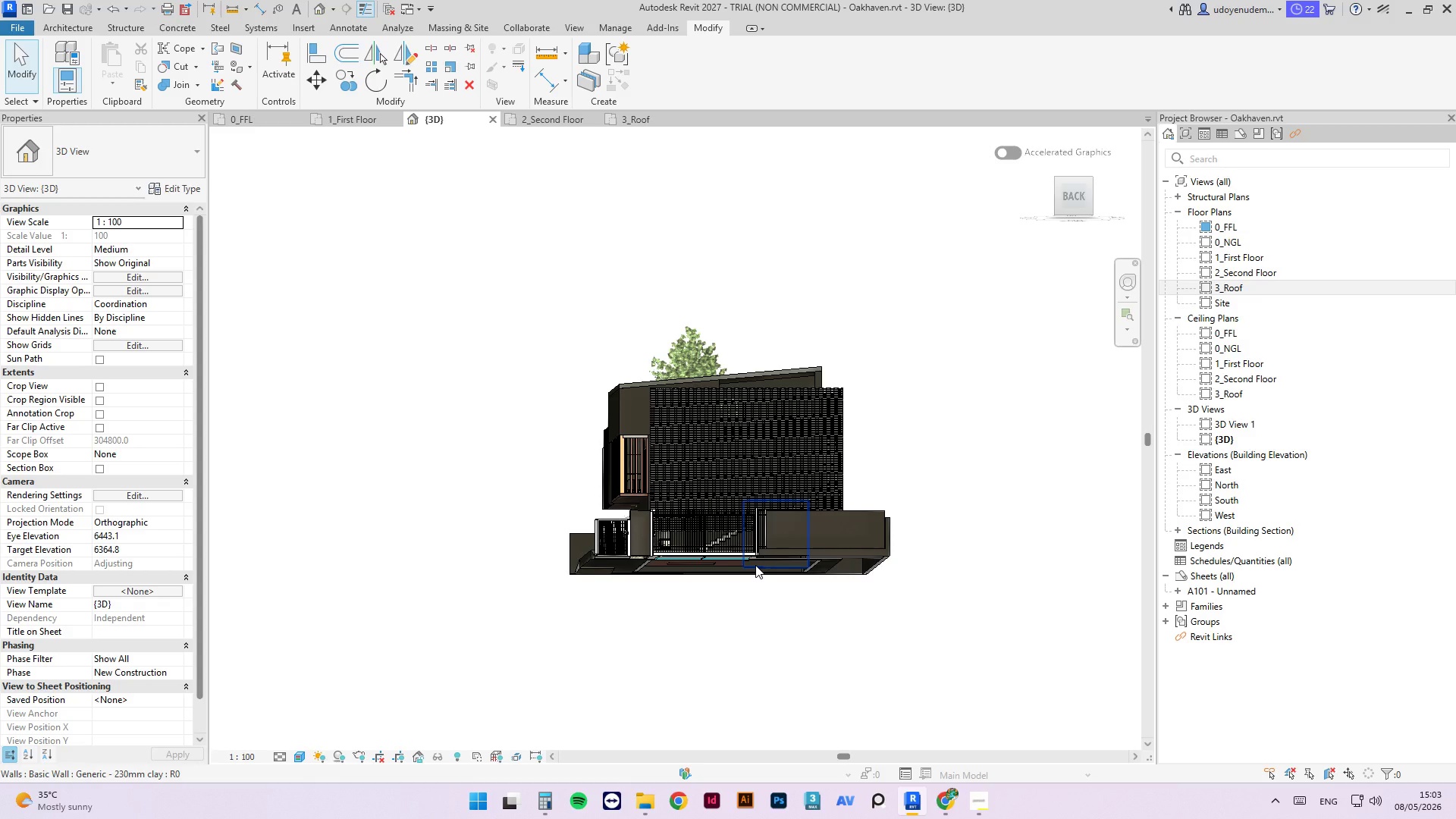 
scroll: coordinate [809, 279], scroll_direction: up, amount: 5.0
 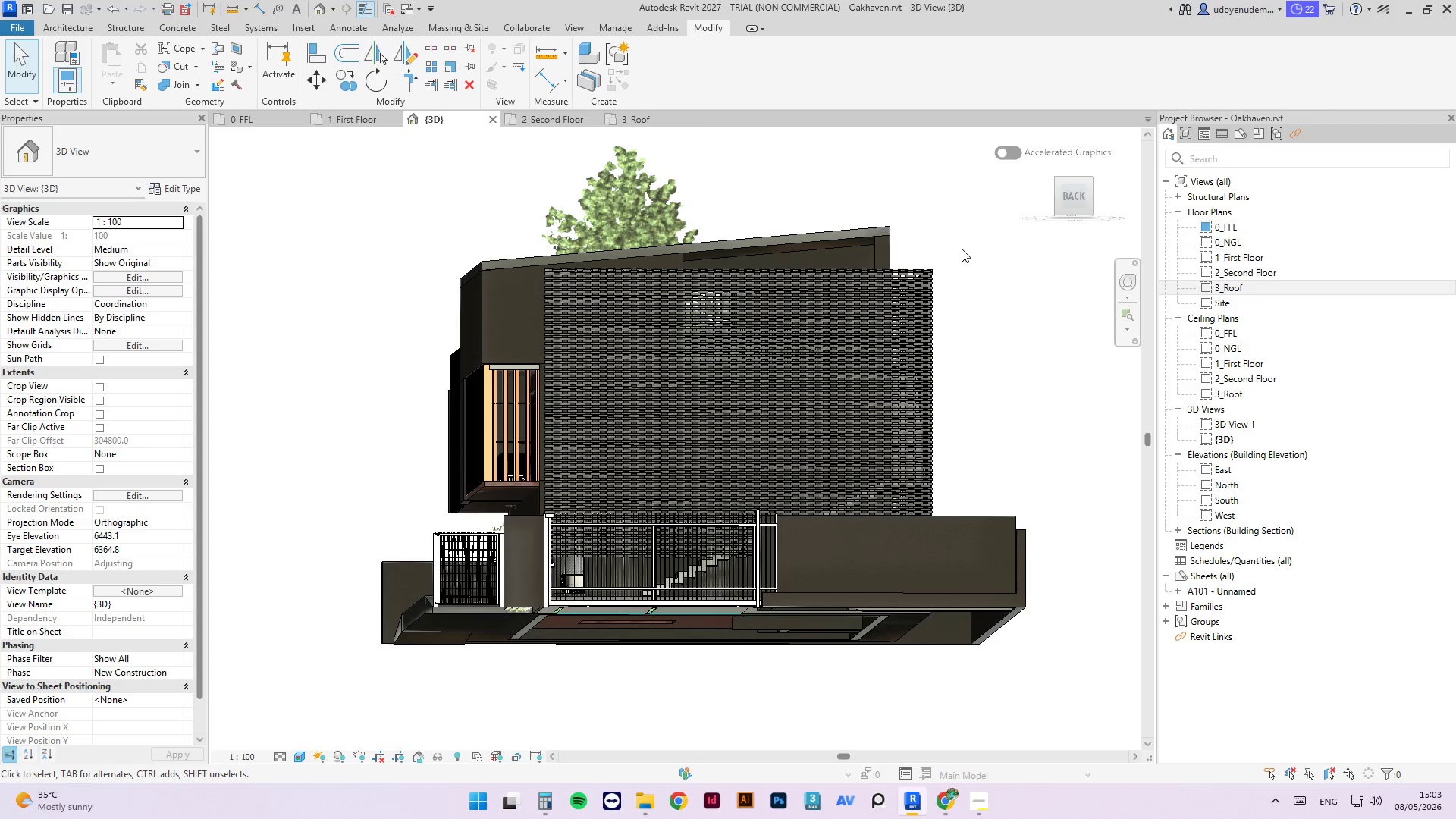 
hold_key(key=ShiftLeft, duration=6.59)
 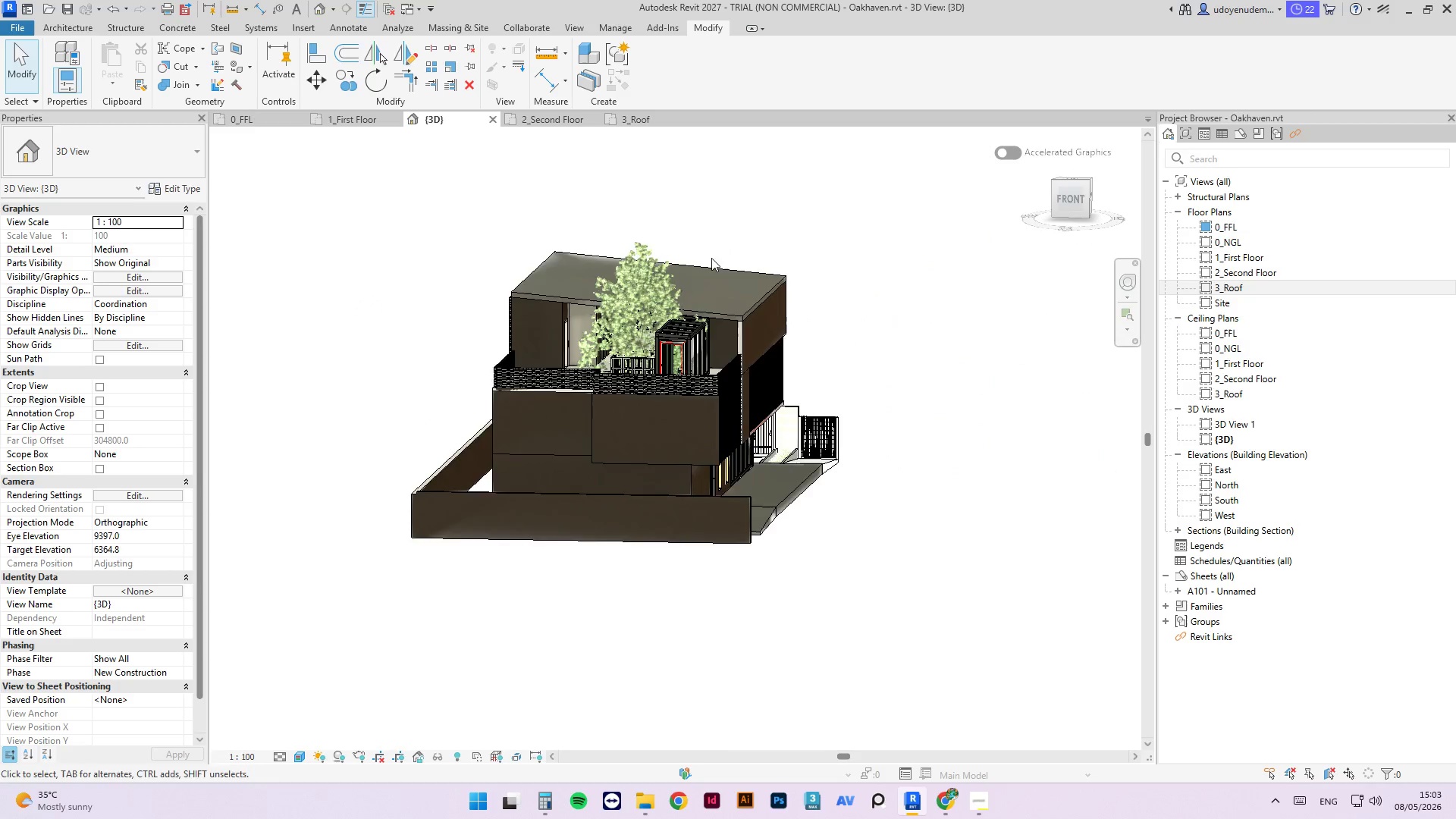 
scroll: coordinate [899, 313], scroll_direction: down, amount: 4.0
 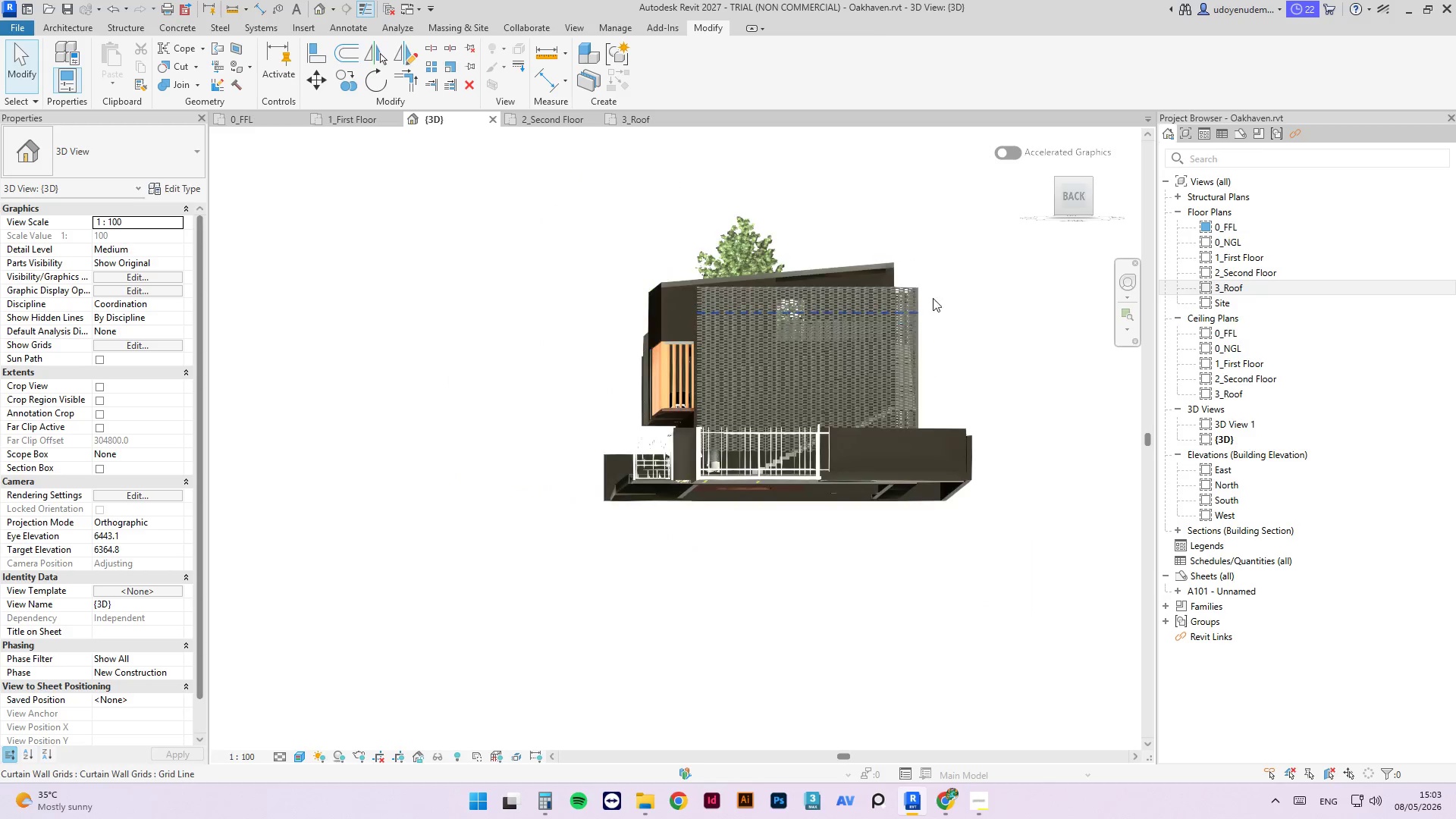 
scroll: coordinate [692, 336], scroll_direction: up, amount: 5.0
 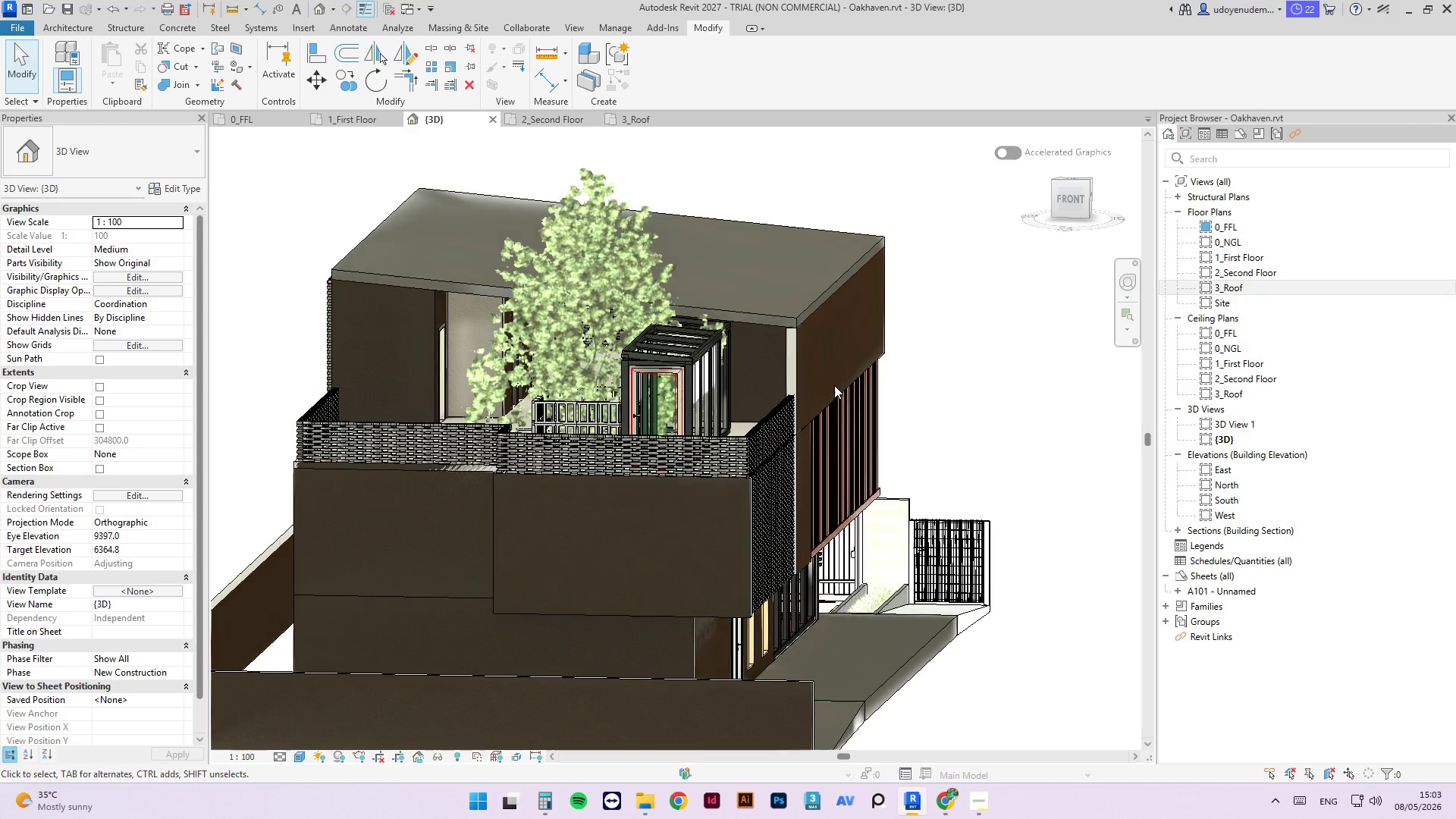 
hold_key(key=ShiftLeft, duration=2.98)
 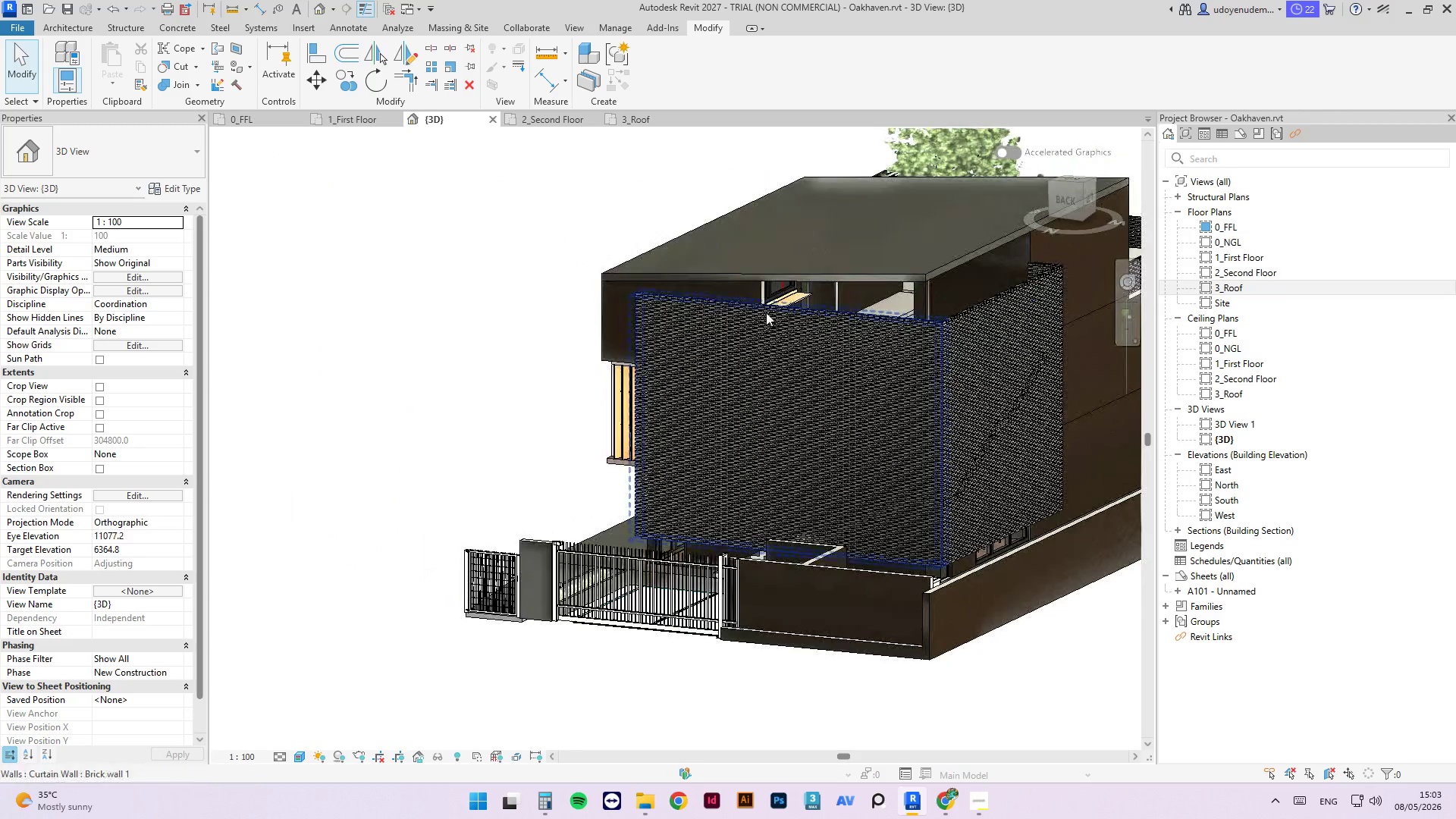 
scroll: coordinate [754, 324], scroll_direction: down, amount: 2.0
 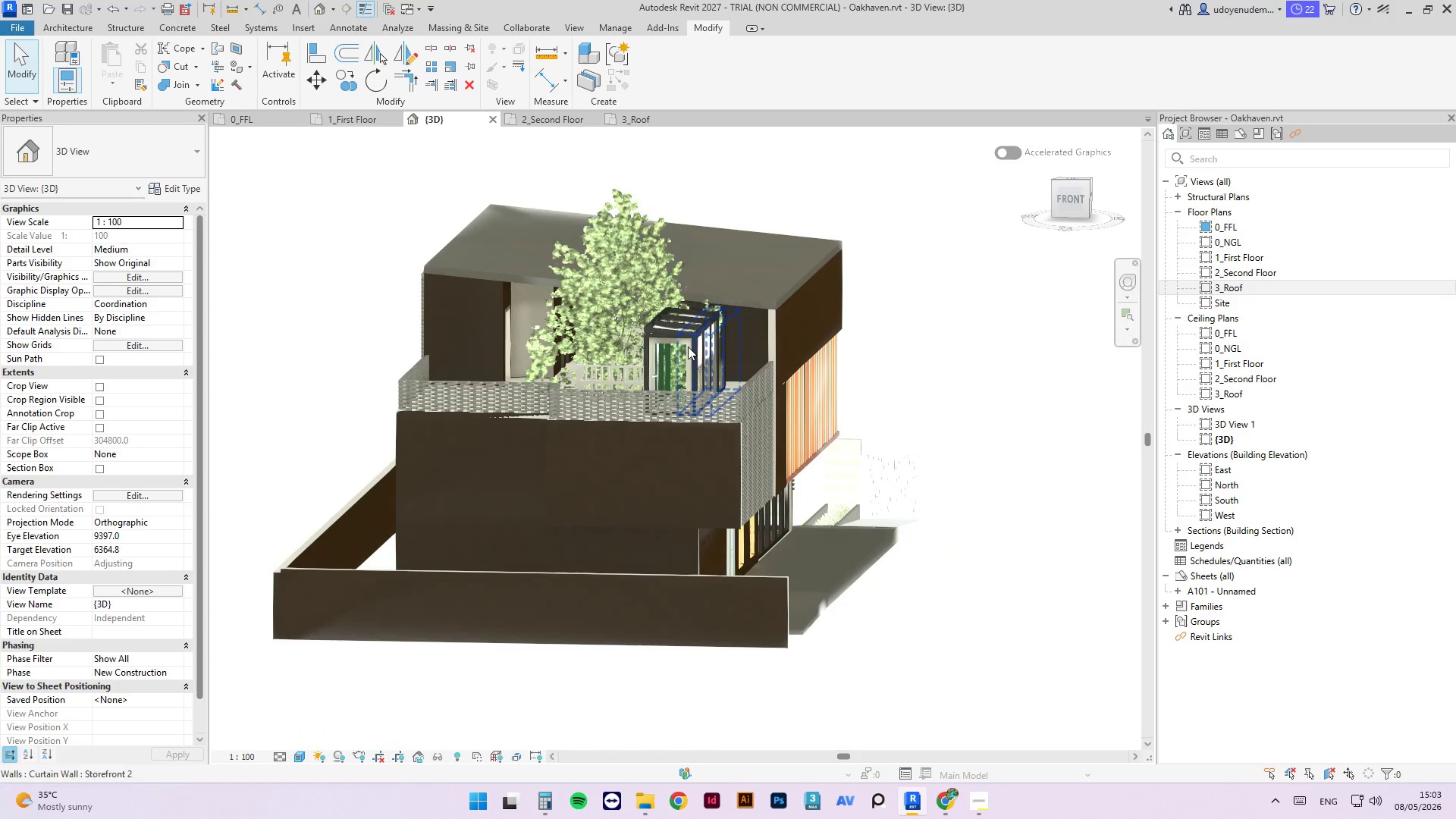 
hold_key(key=ShiftLeft, duration=9.44)
 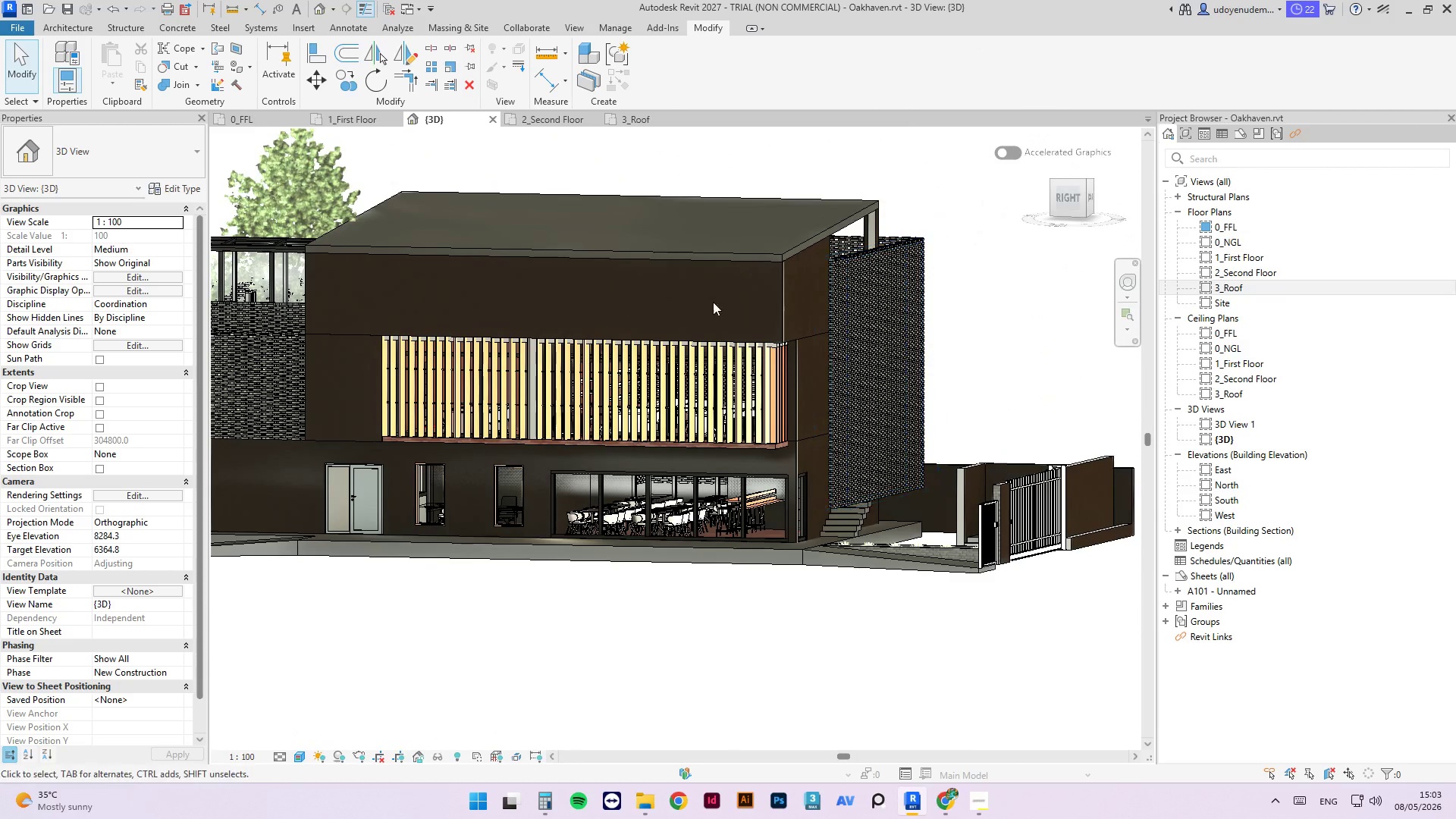 
scroll: coordinate [637, 316], scroll_direction: none, amount: 0.0
 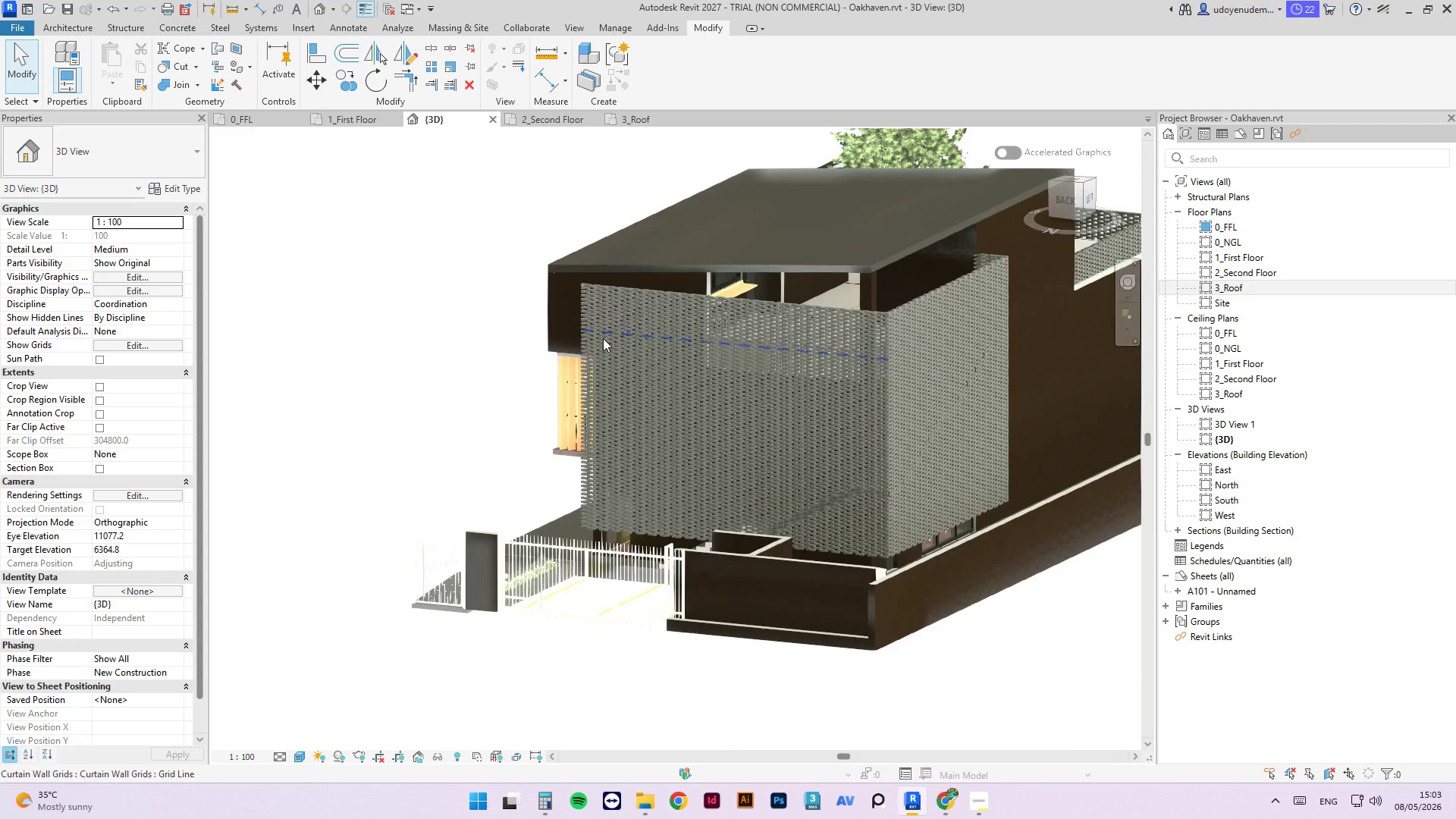 
hold_key(key=ShiftLeft, duration=2.52)
 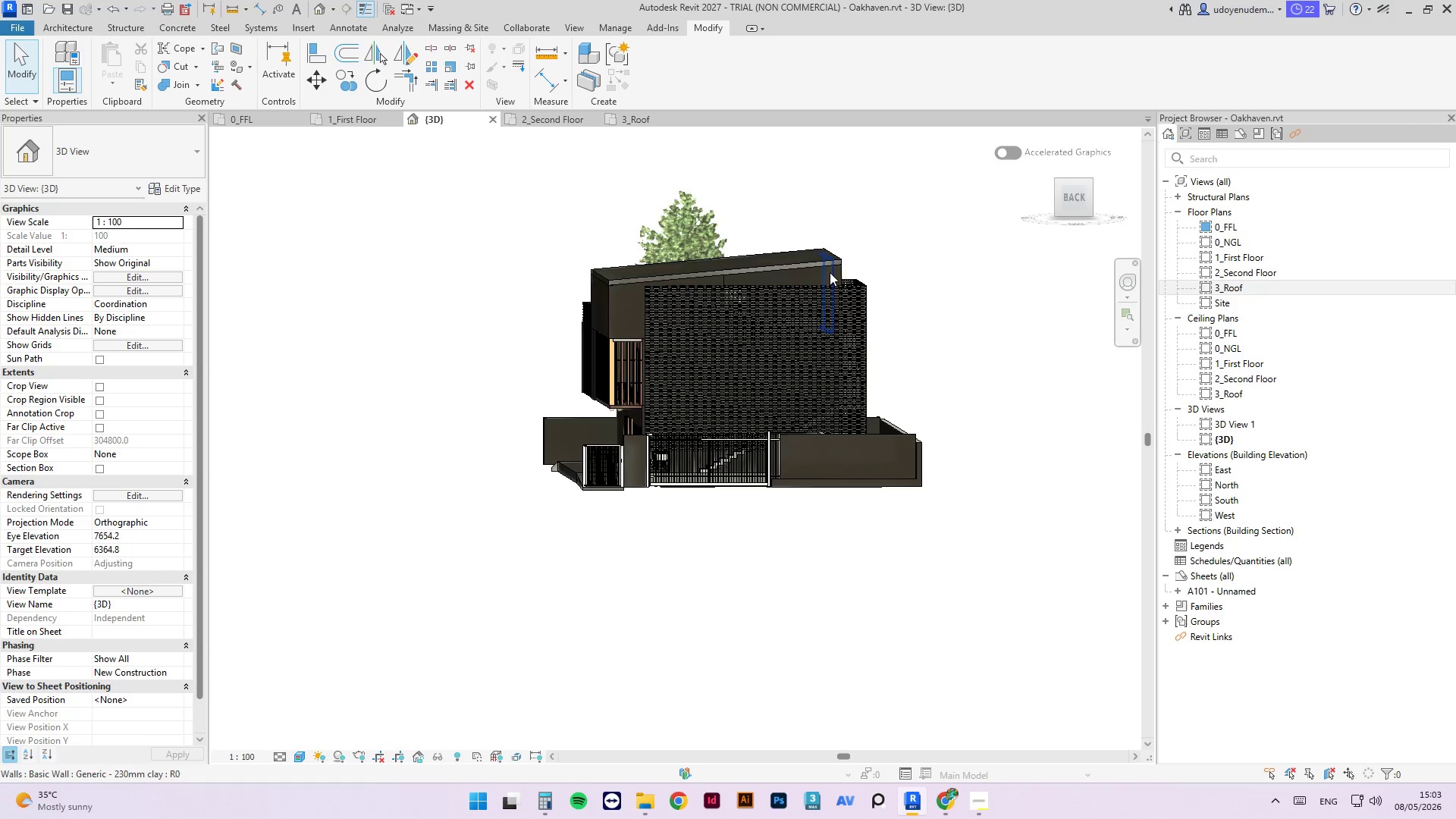 
scroll: coordinate [617, 342], scroll_direction: down, amount: 3.0
 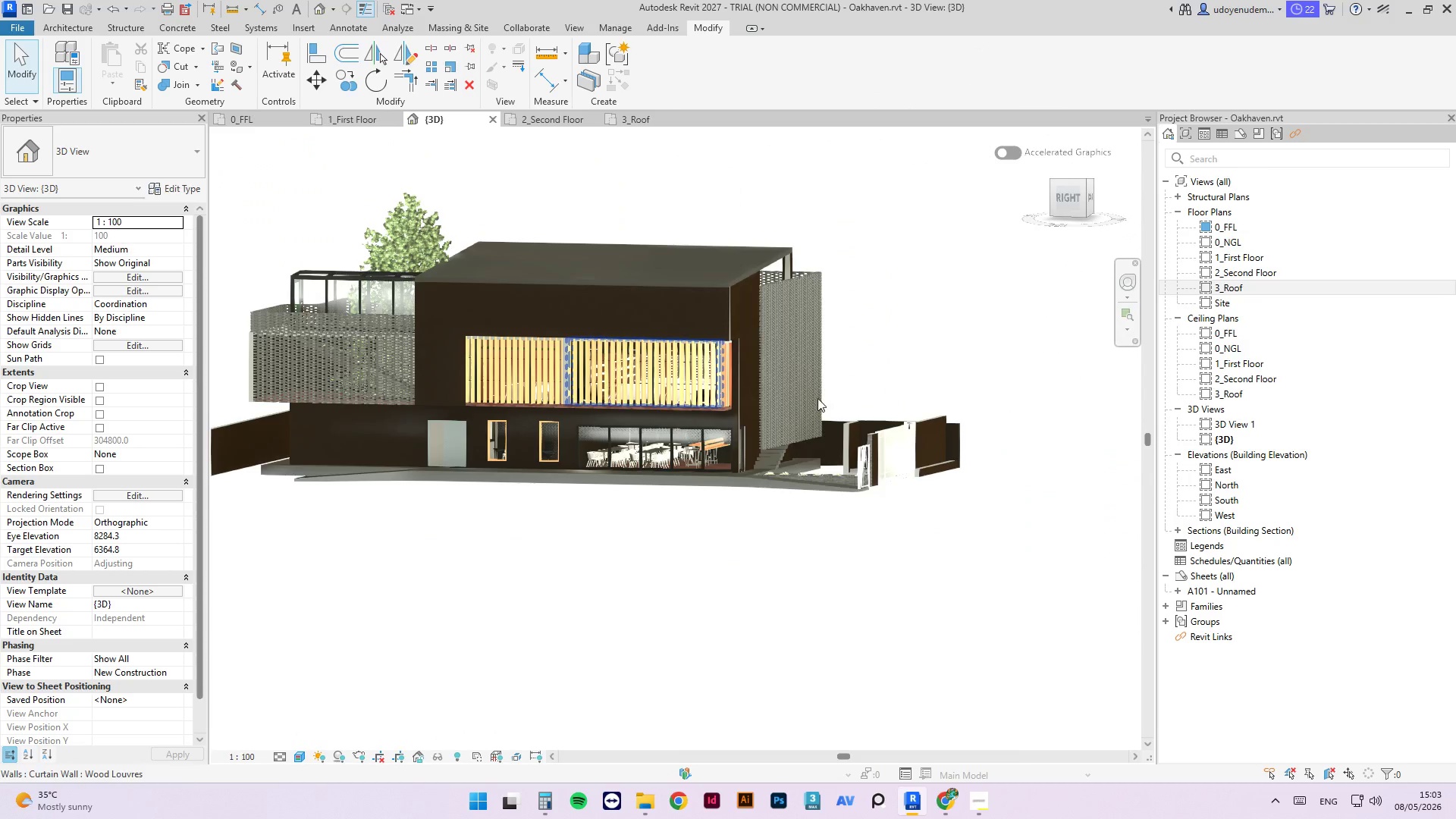 
scroll: coordinate [830, 273], scroll_direction: up, amount: 4.0
 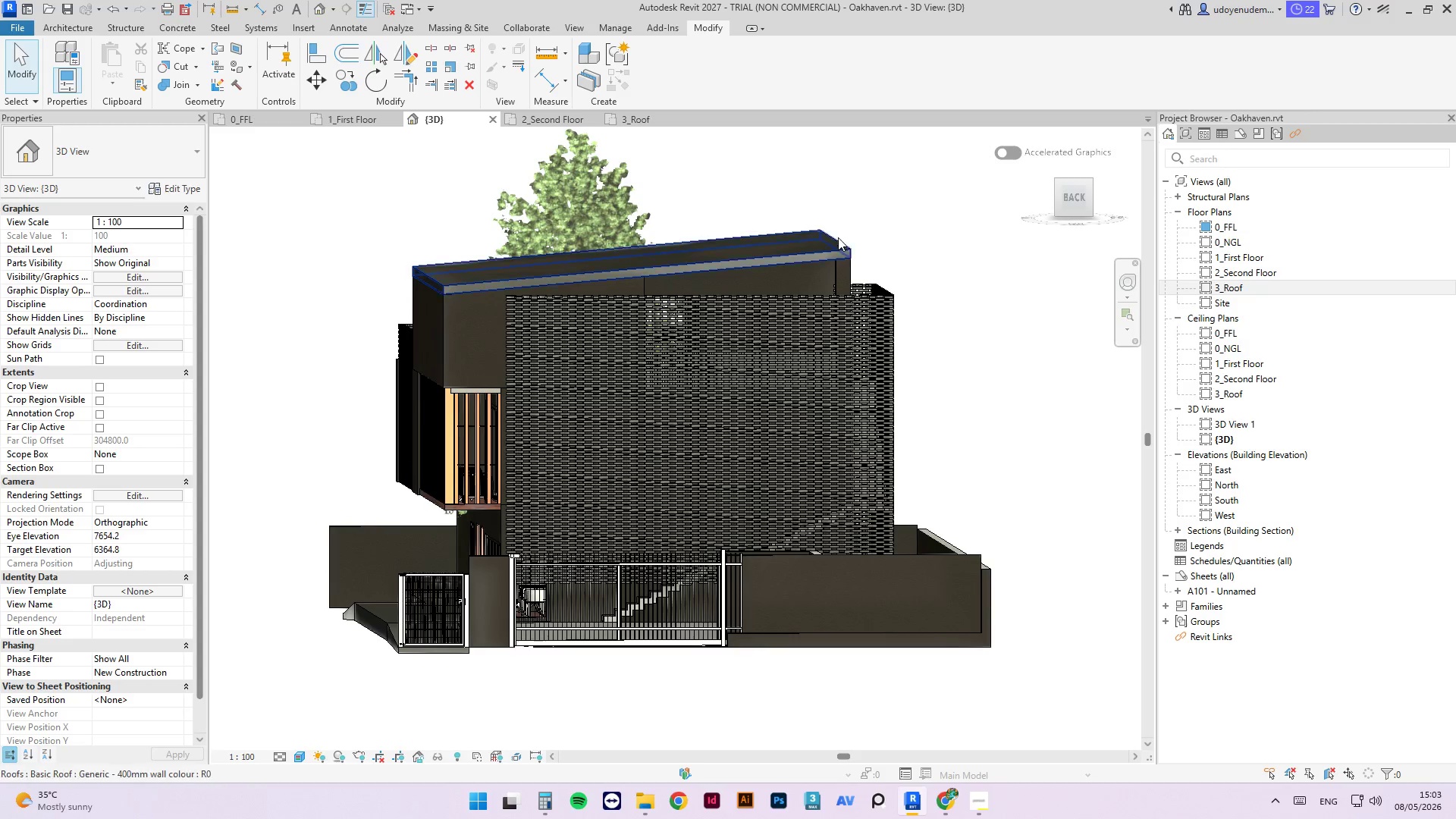 
scroll: coordinate [741, 240], scroll_direction: down, amount: 3.0
 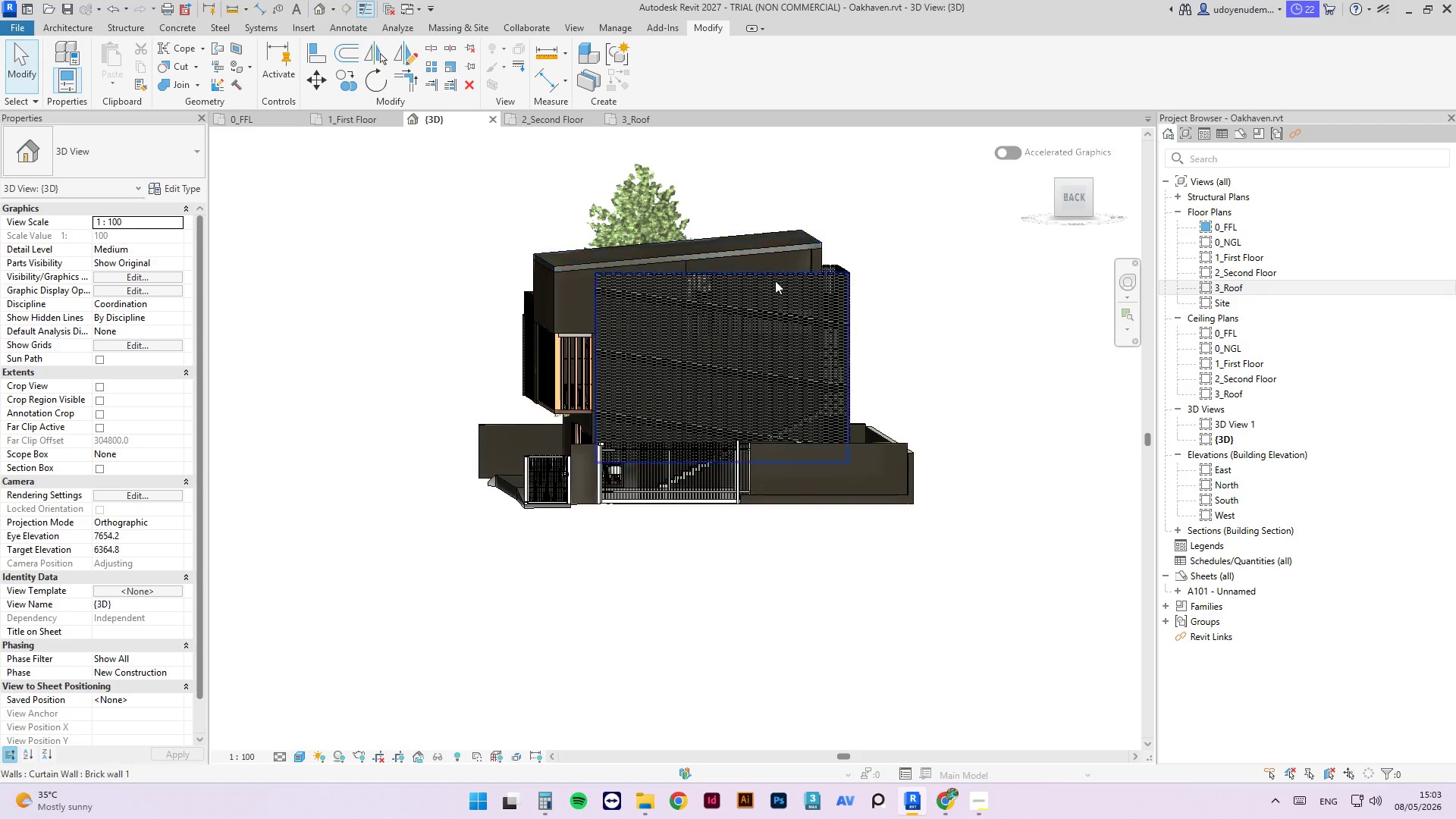 
hold_key(key=ShiftLeft, duration=3.47)
 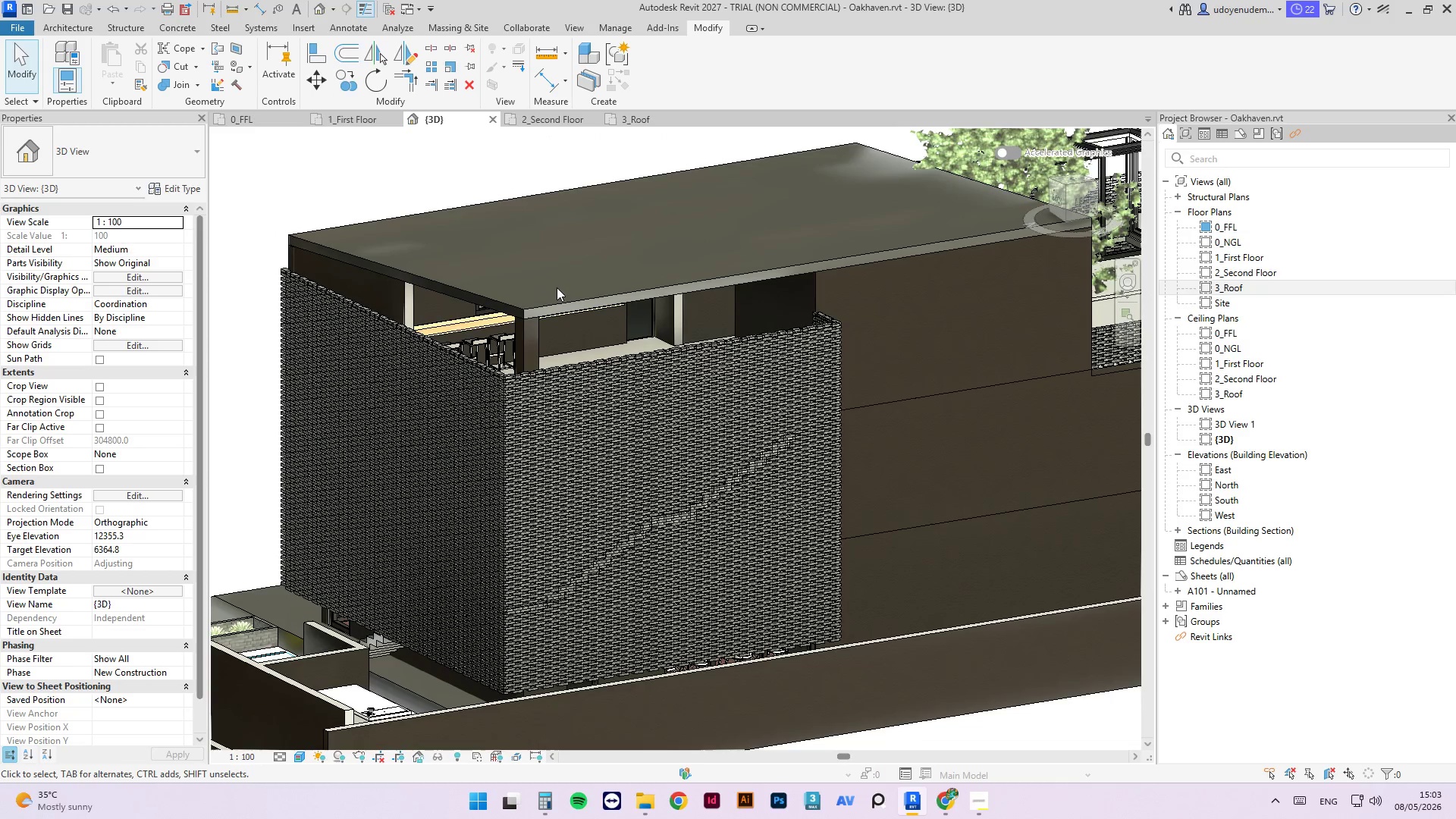 
scroll: coordinate [767, 202], scroll_direction: up, amount: 4.0
 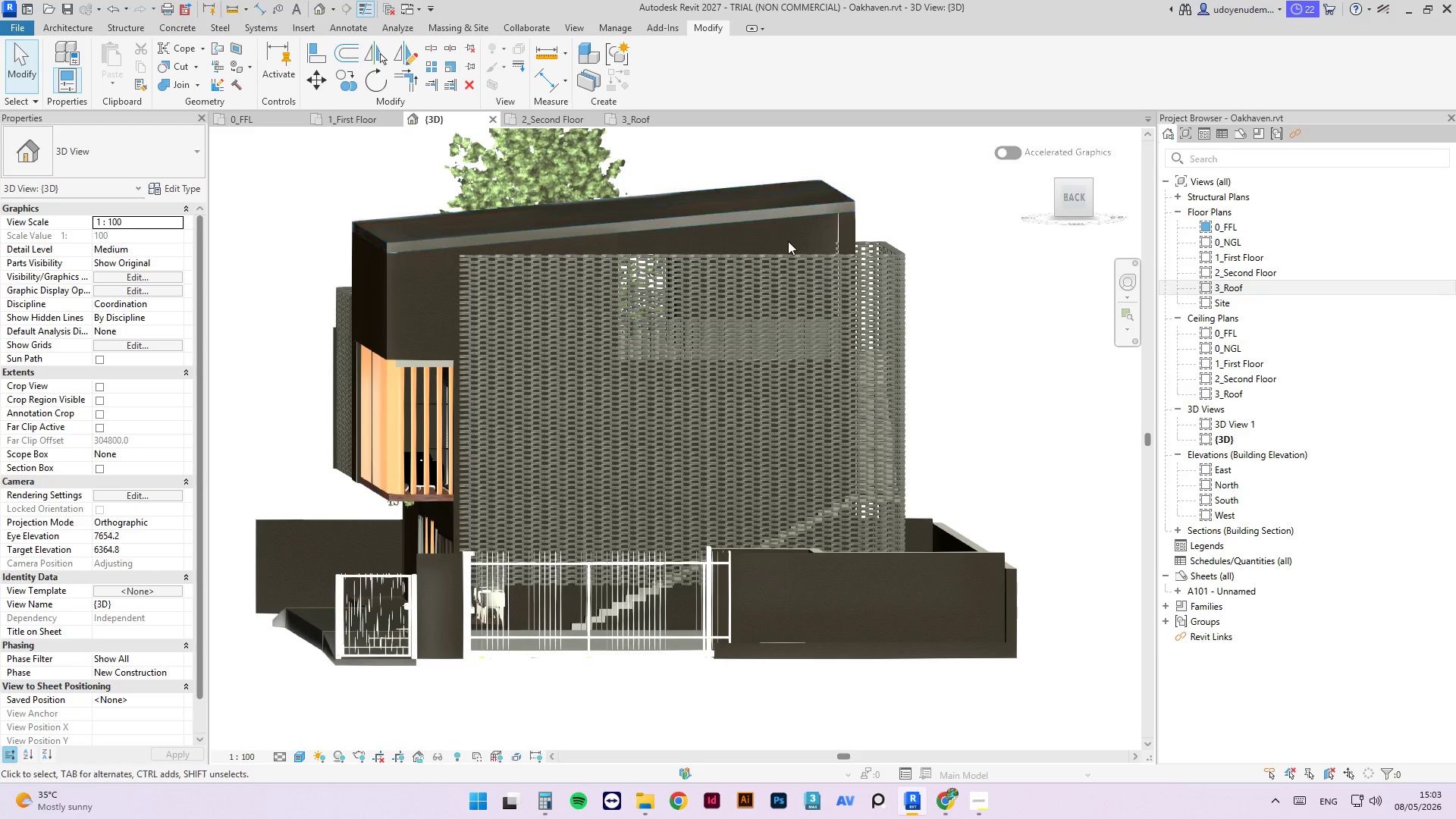 
left_click([563, 303])
 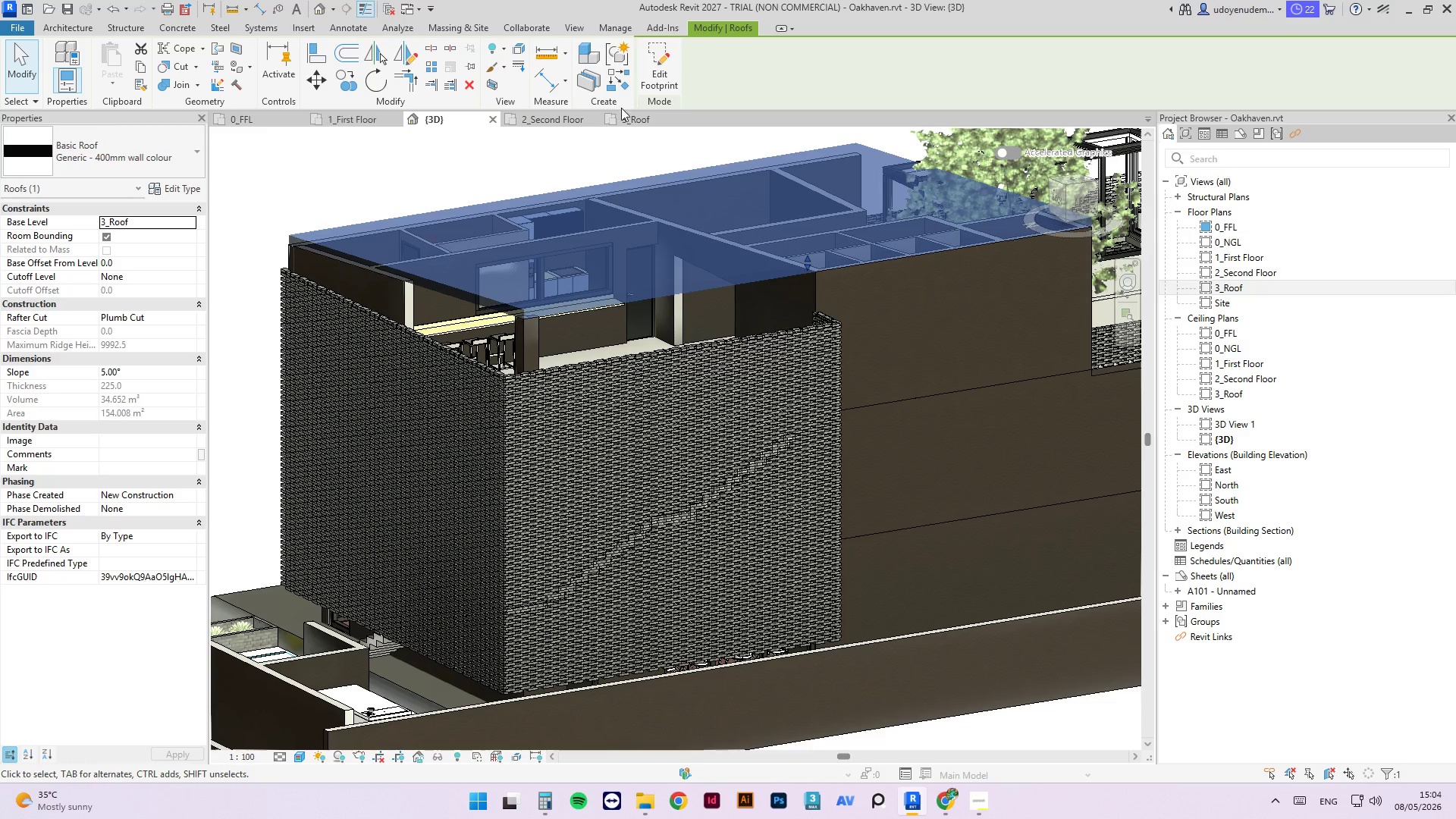 
left_click([613, 121])
 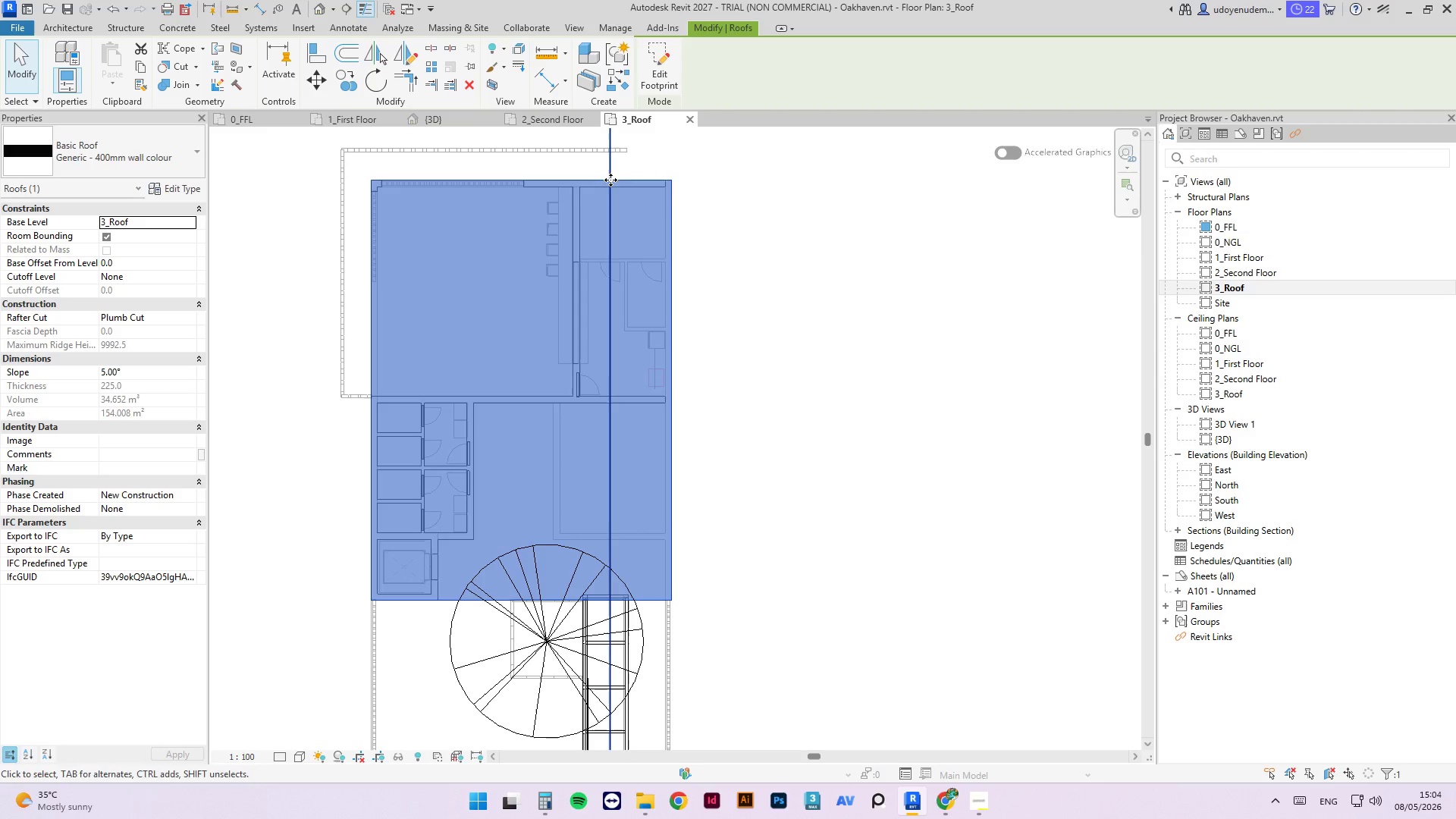 
left_click([672, 58])
 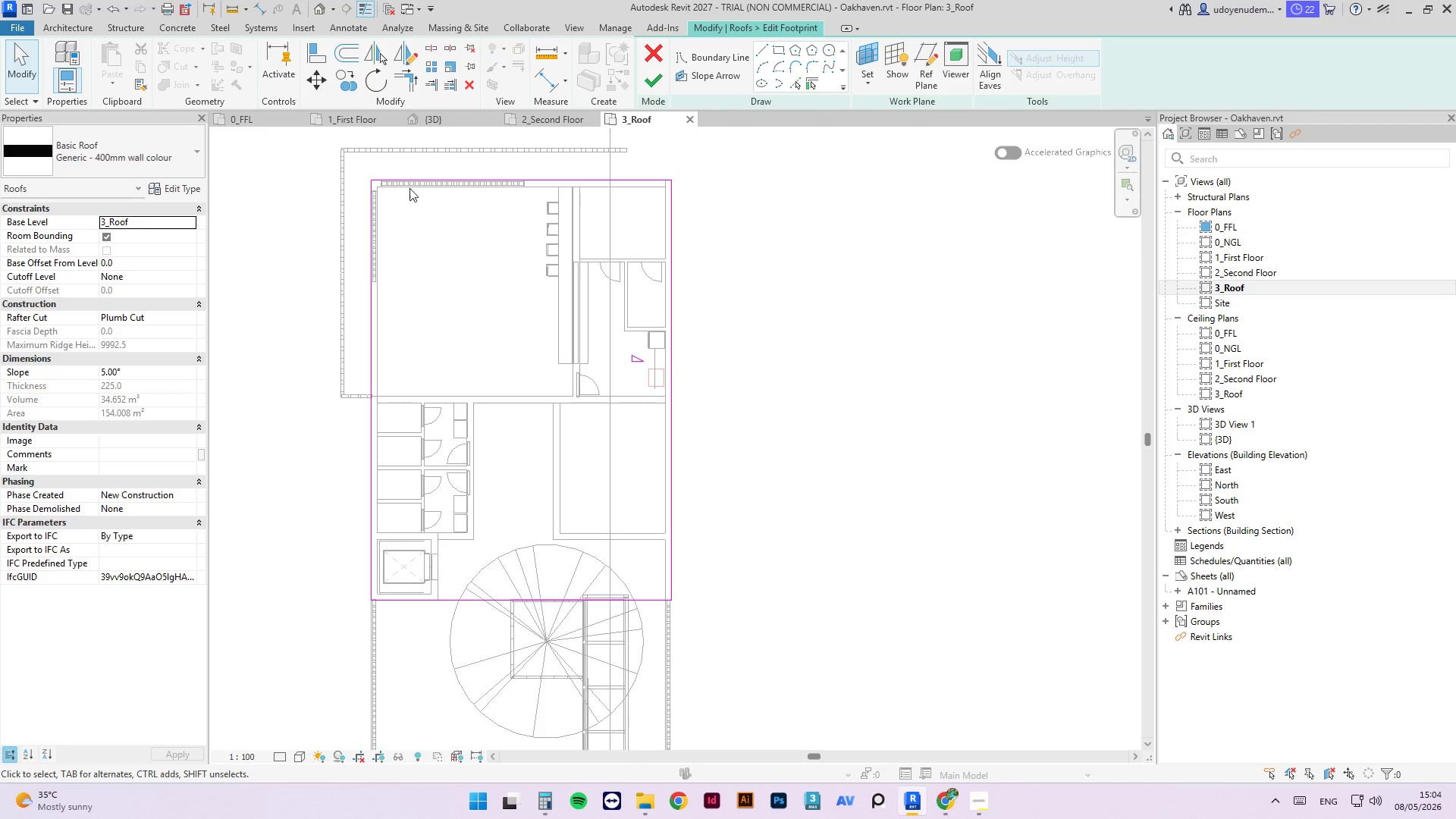 
scroll: coordinate [387, 200], scroll_direction: up, amount: 4.0
 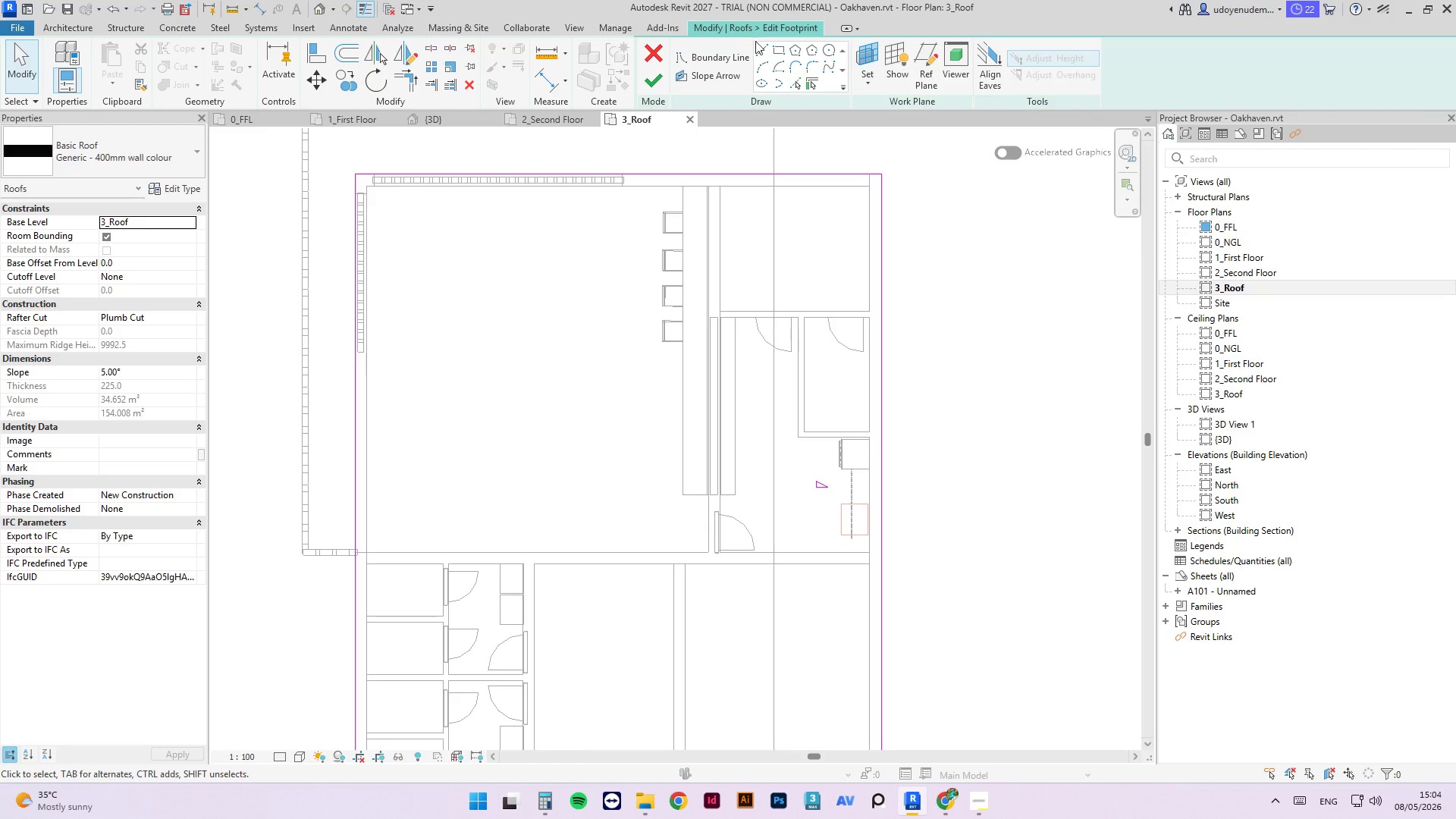 
left_click([774, 47])
 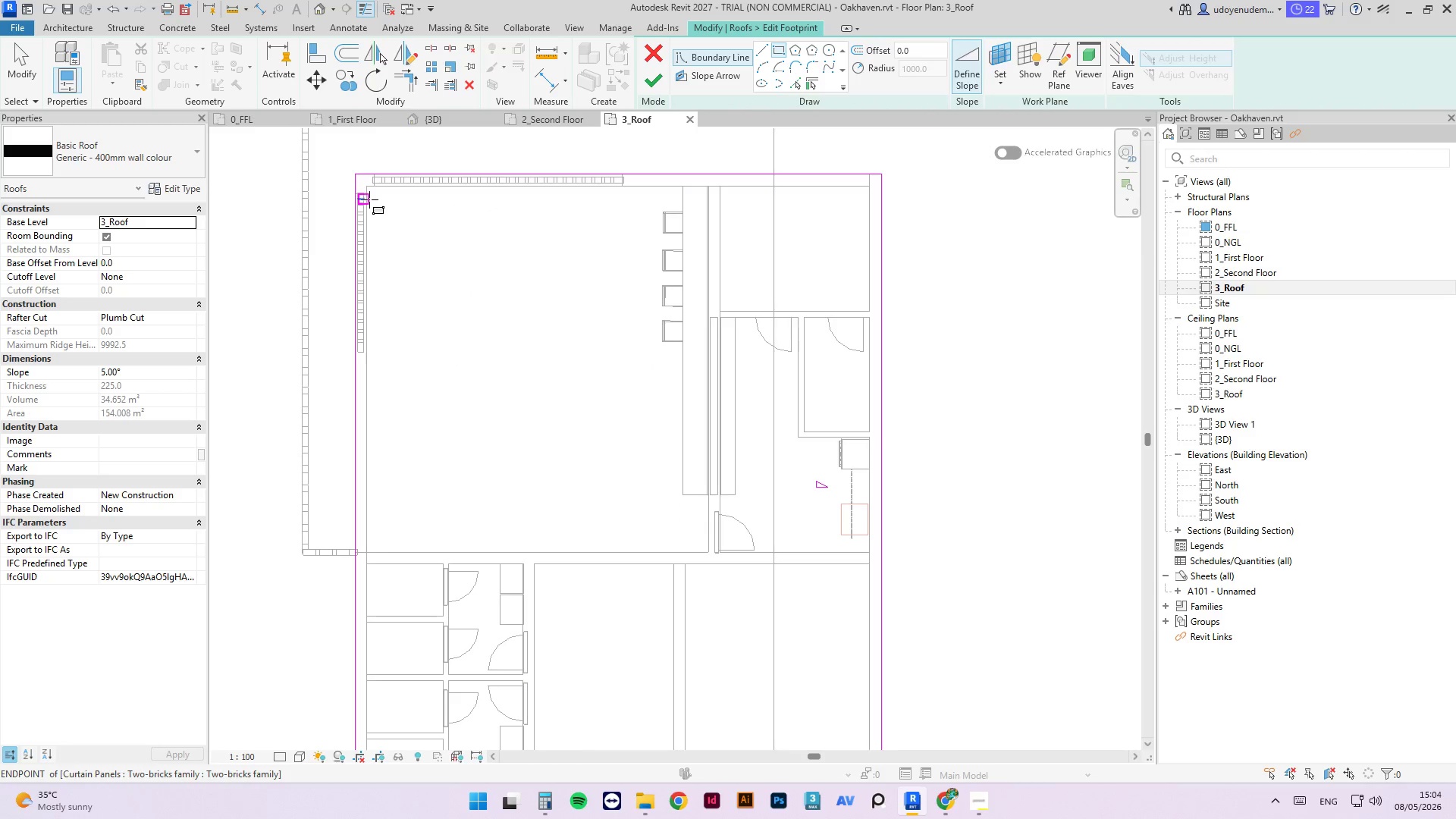 
scroll: coordinate [370, 198], scroll_direction: up, amount: 2.0
 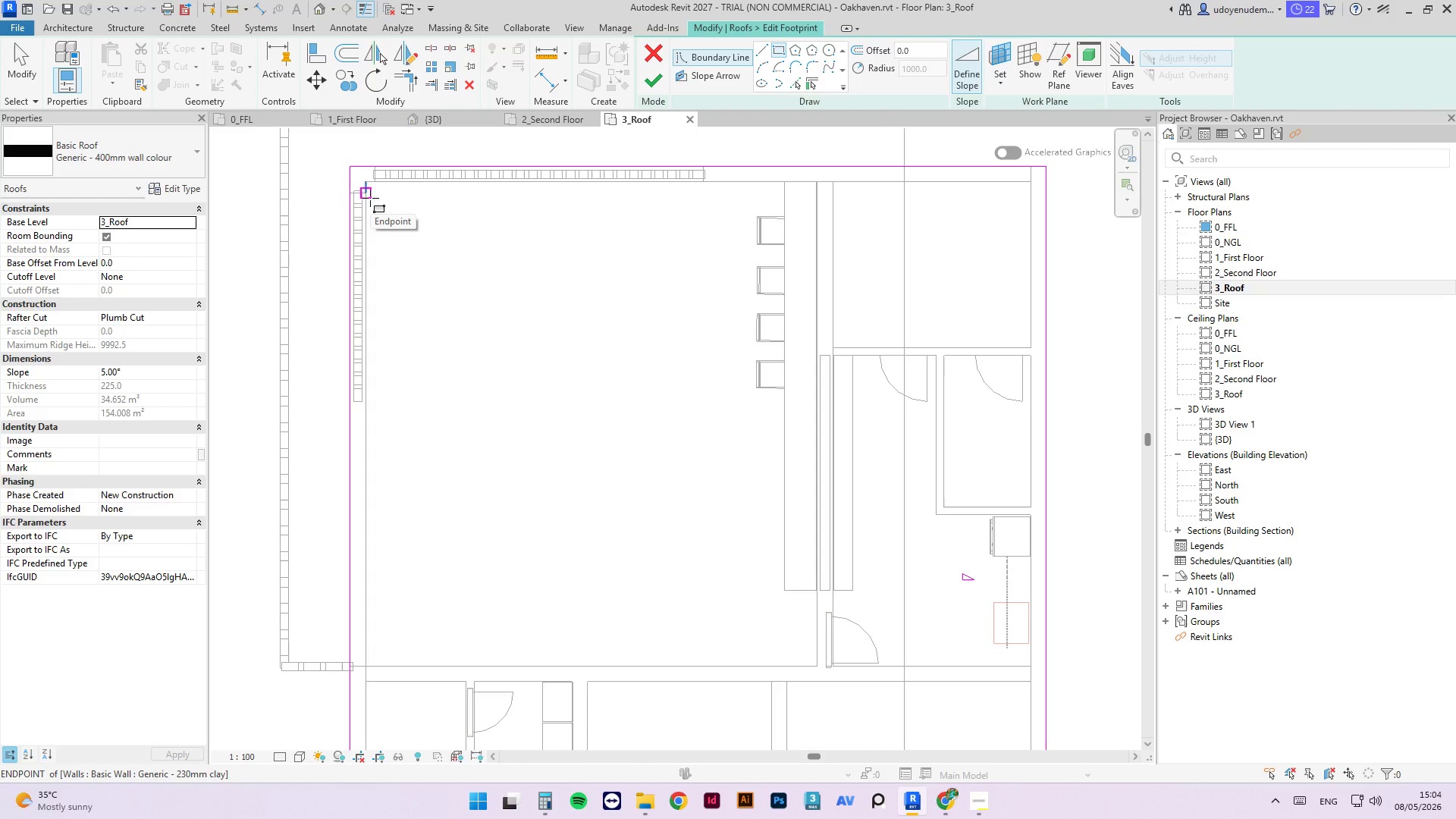 
left_click_drag(start_coordinate=[370, 198], to_coordinate=[702, 208])
 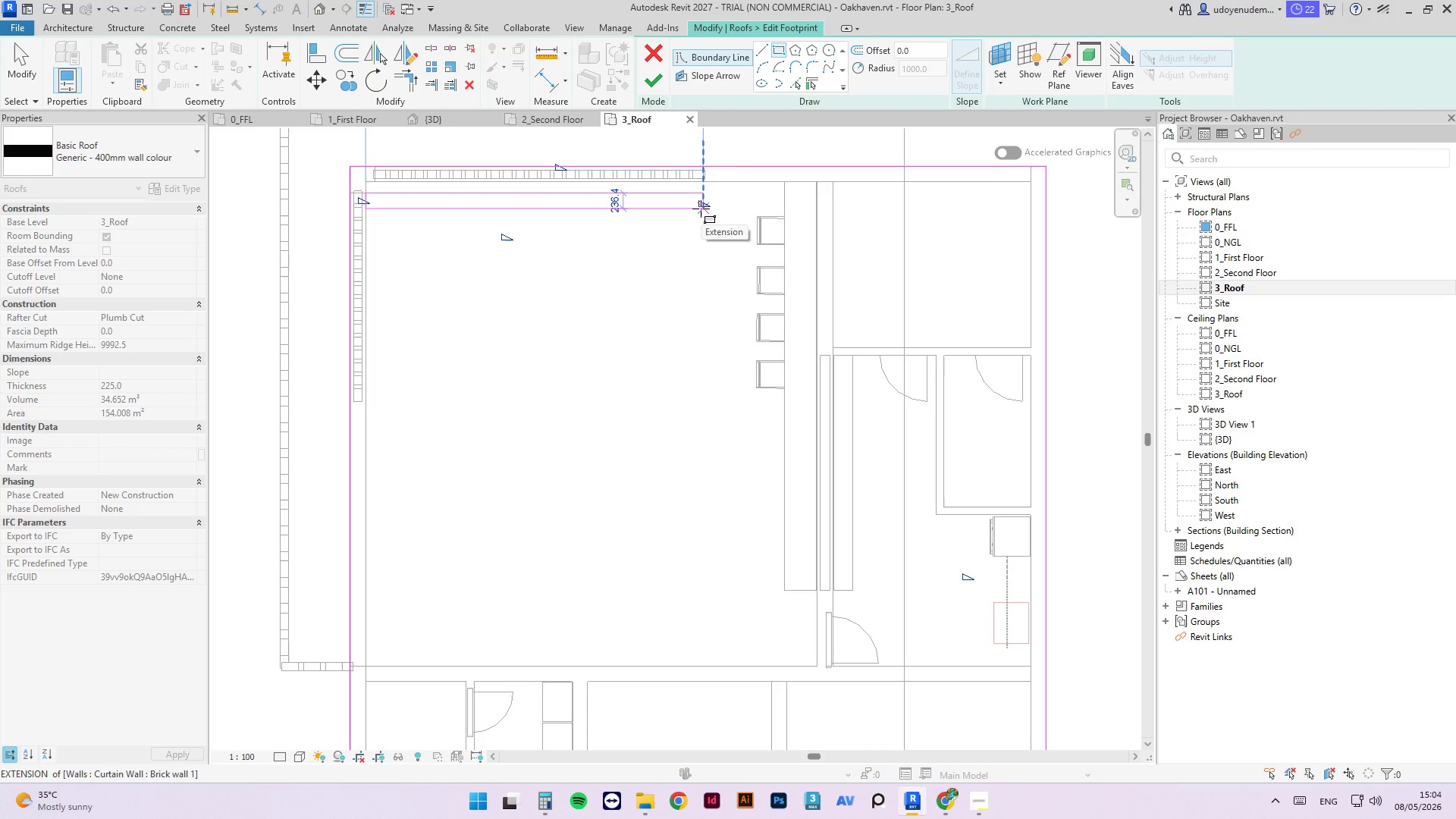 
left_click([701, 209])
 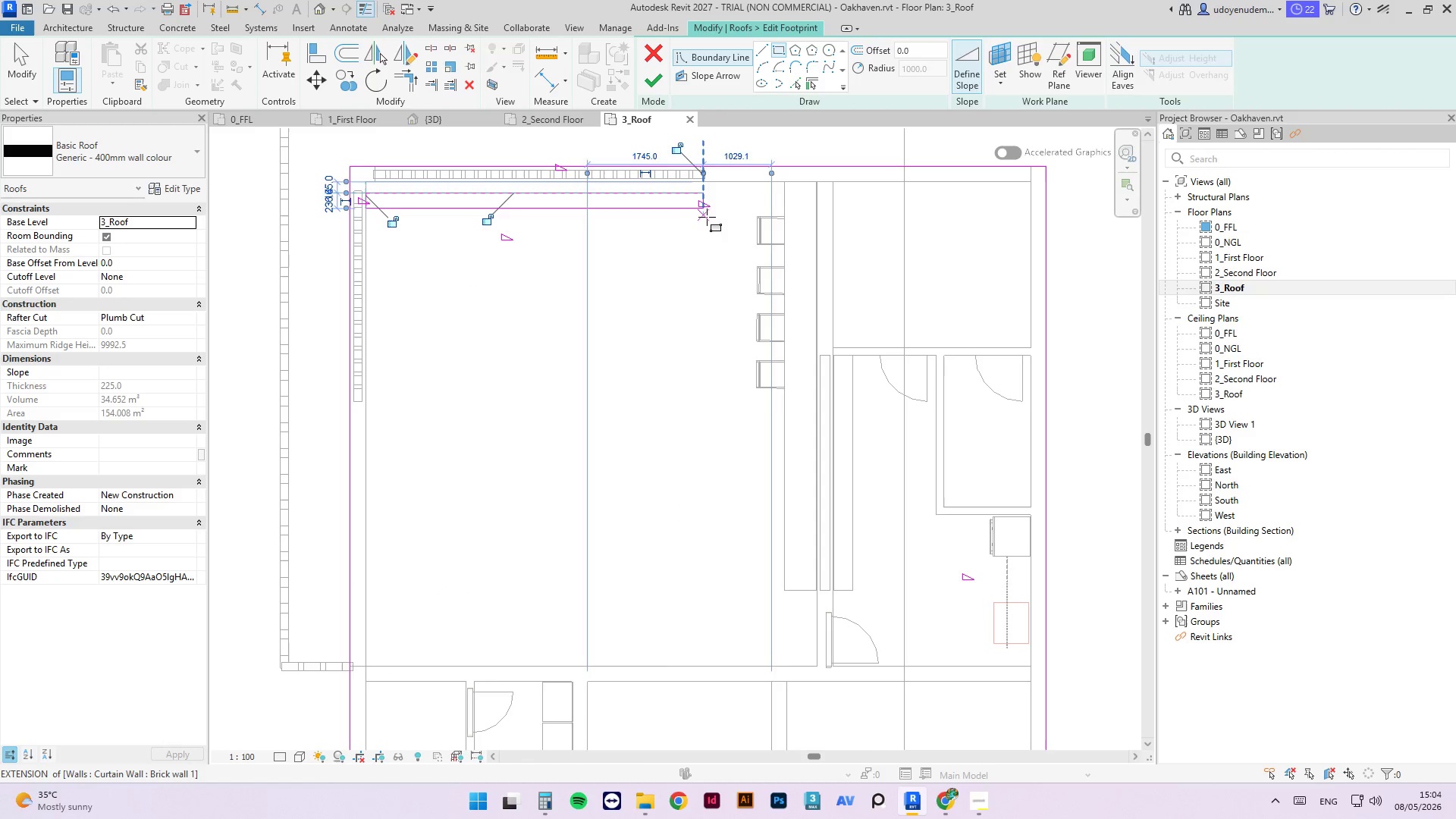 
key(Escape)
 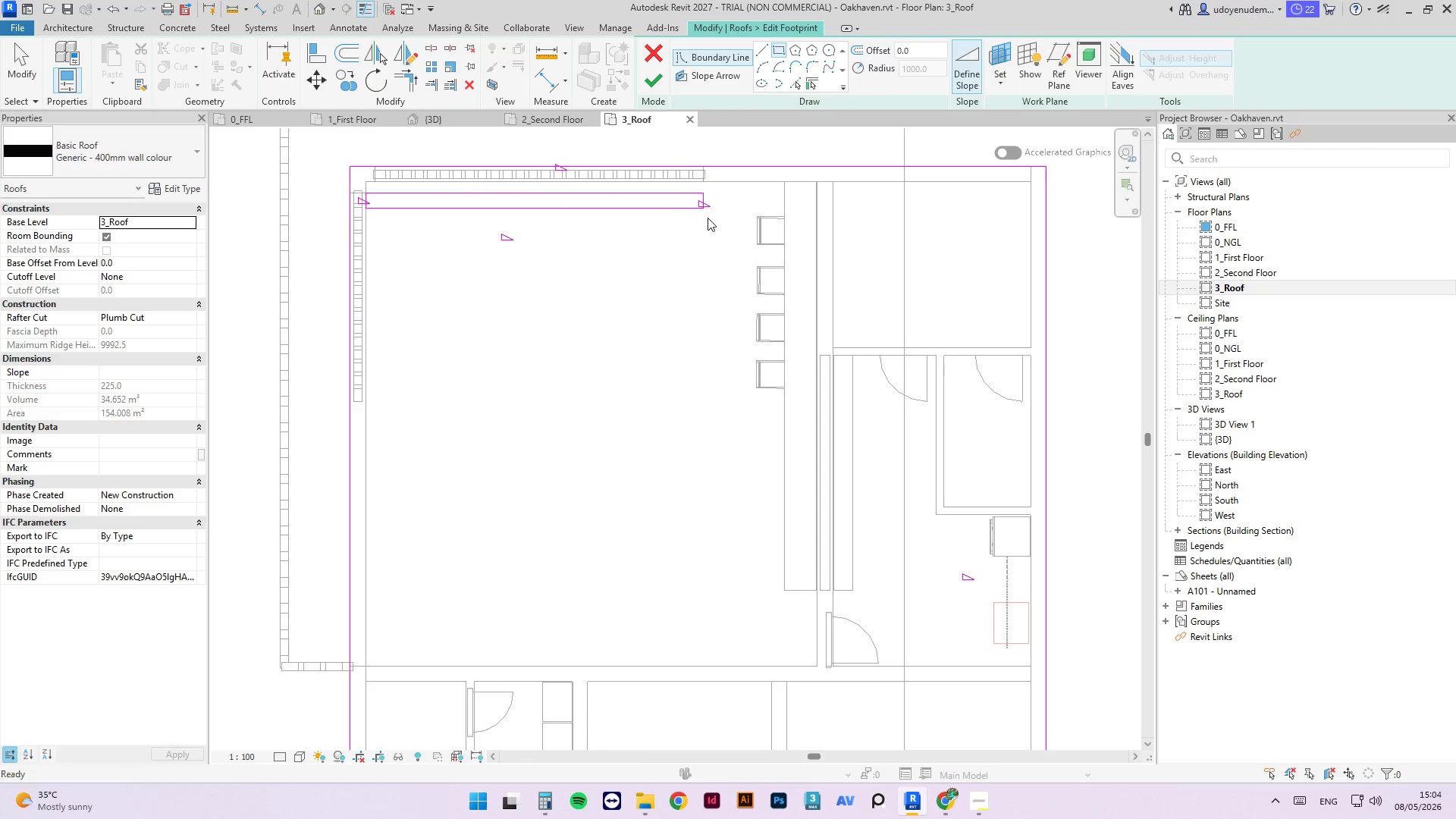 
key(Escape)
 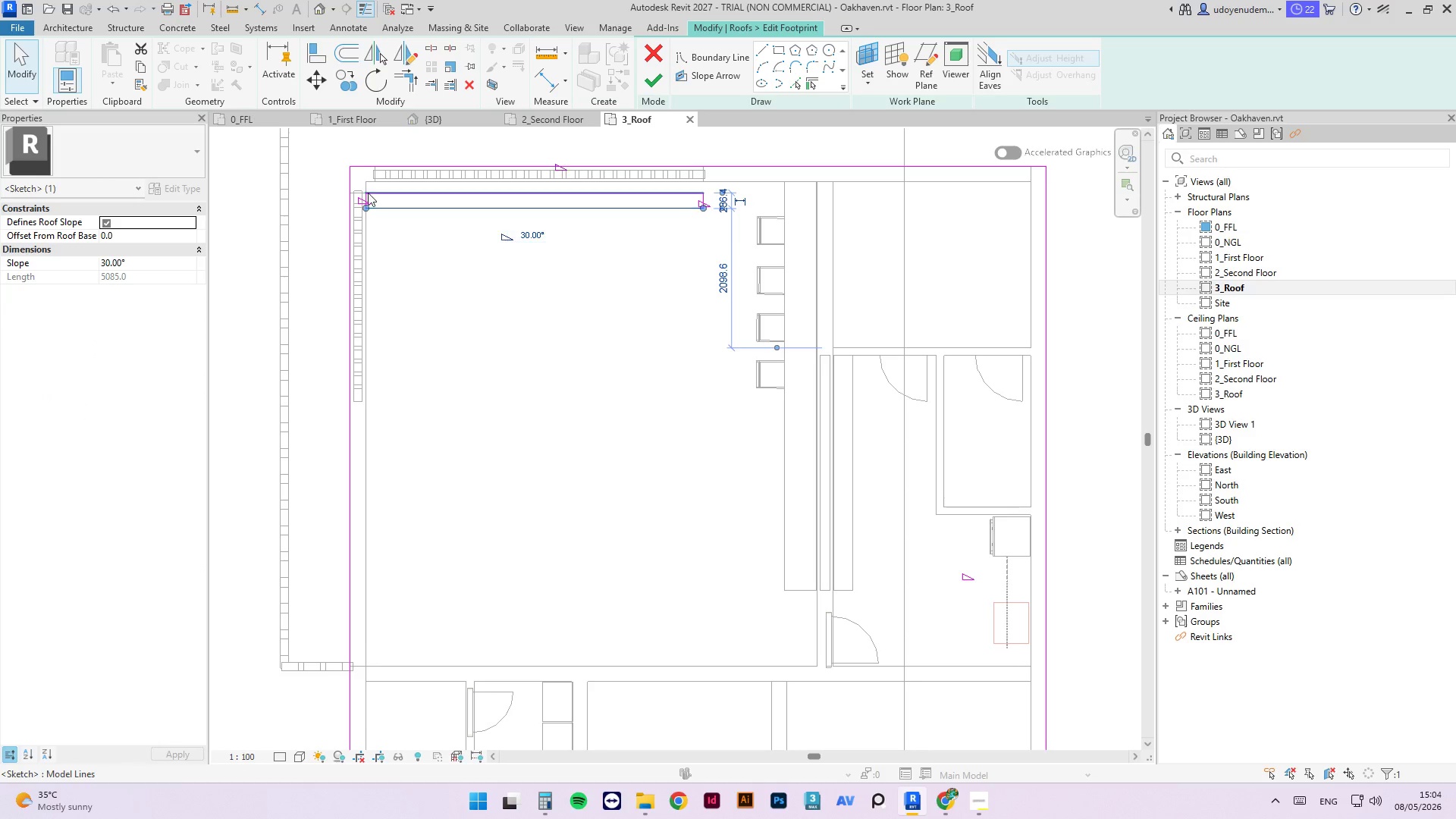 
left_click([748, 197])
 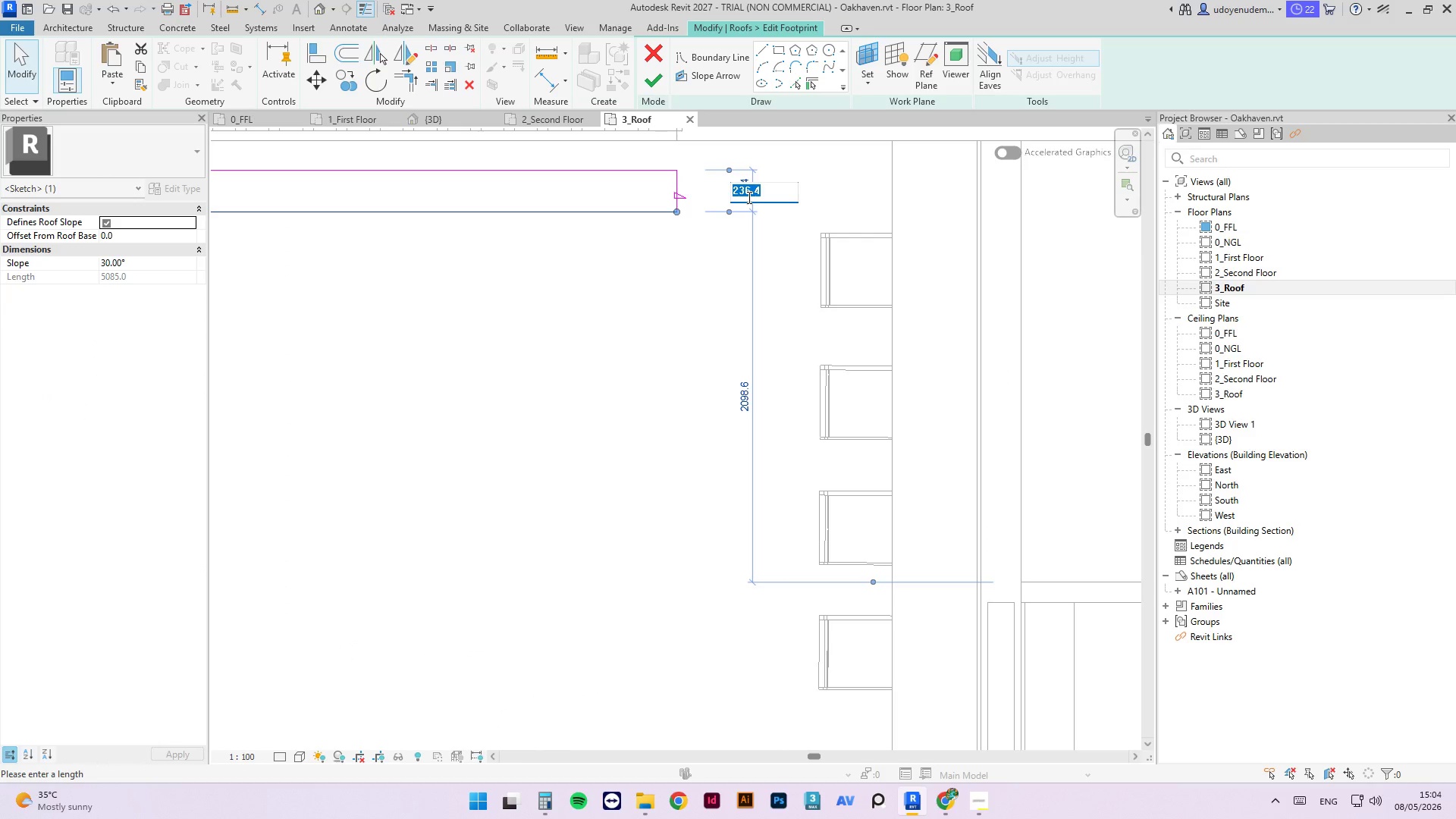 
scroll: coordinate [739, 199], scroll_direction: up, amount: 7.0
 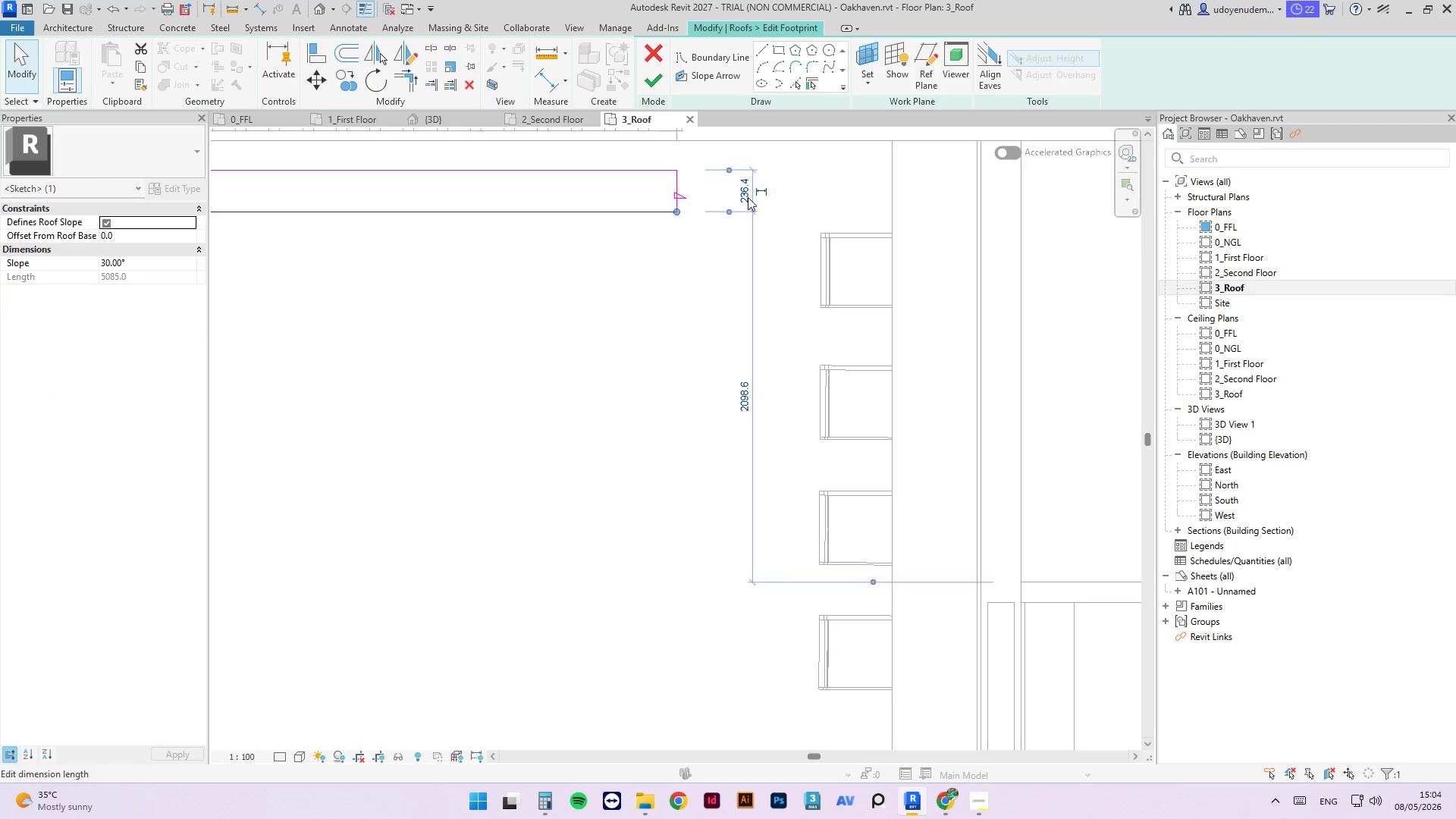 
key(Numpad3)
 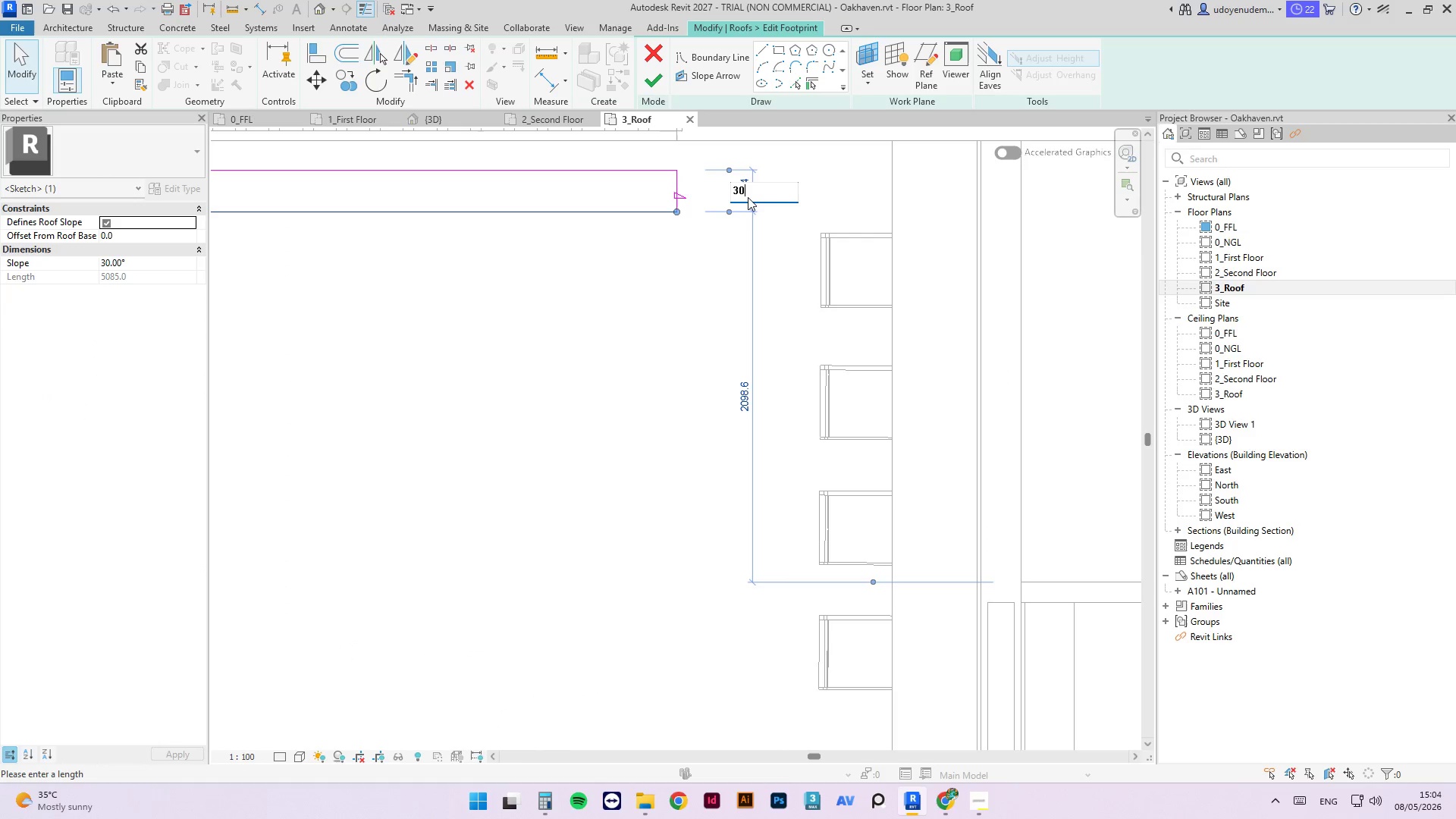 
key(Numpad0)
 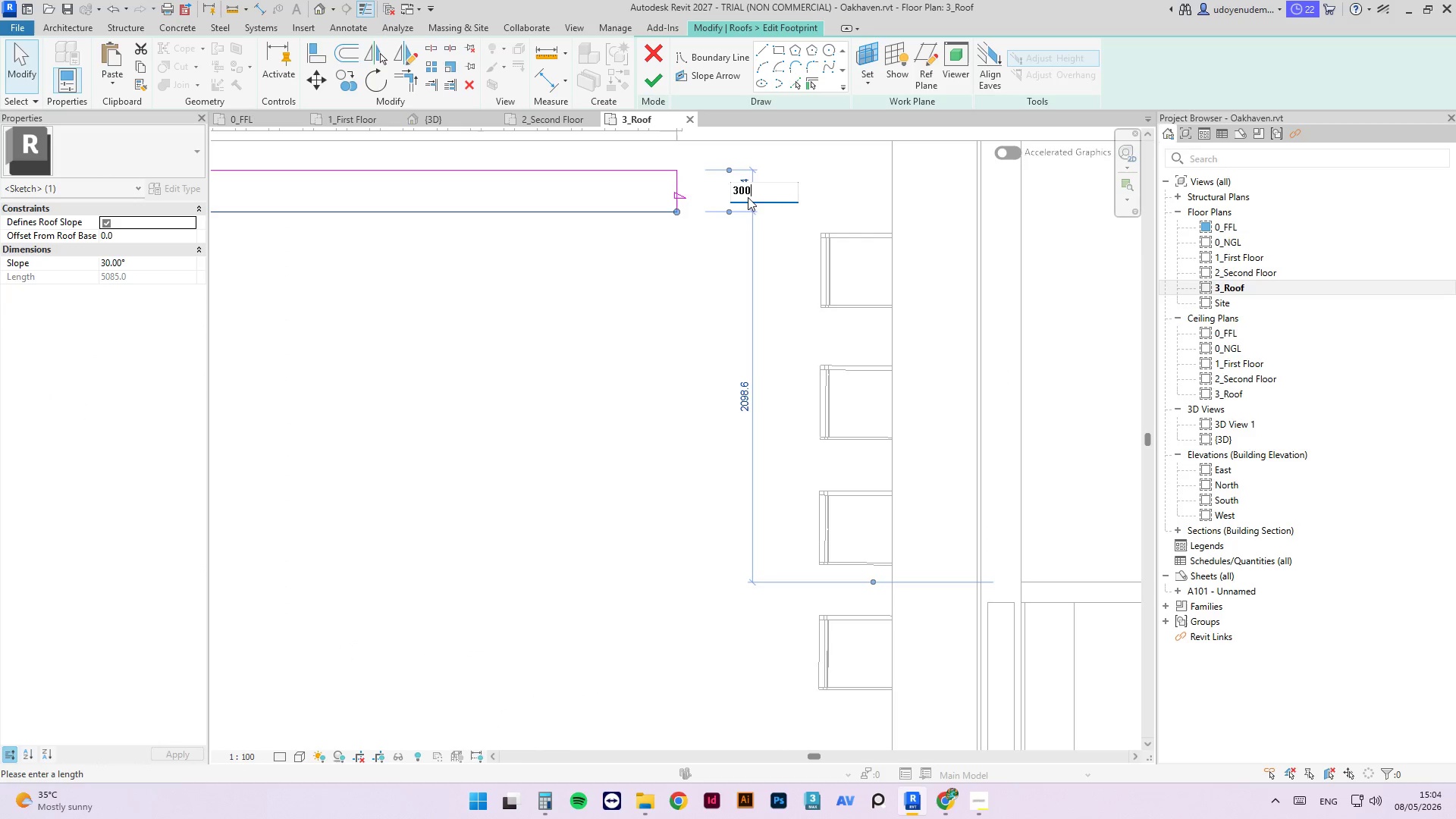 
key(Numpad0)
 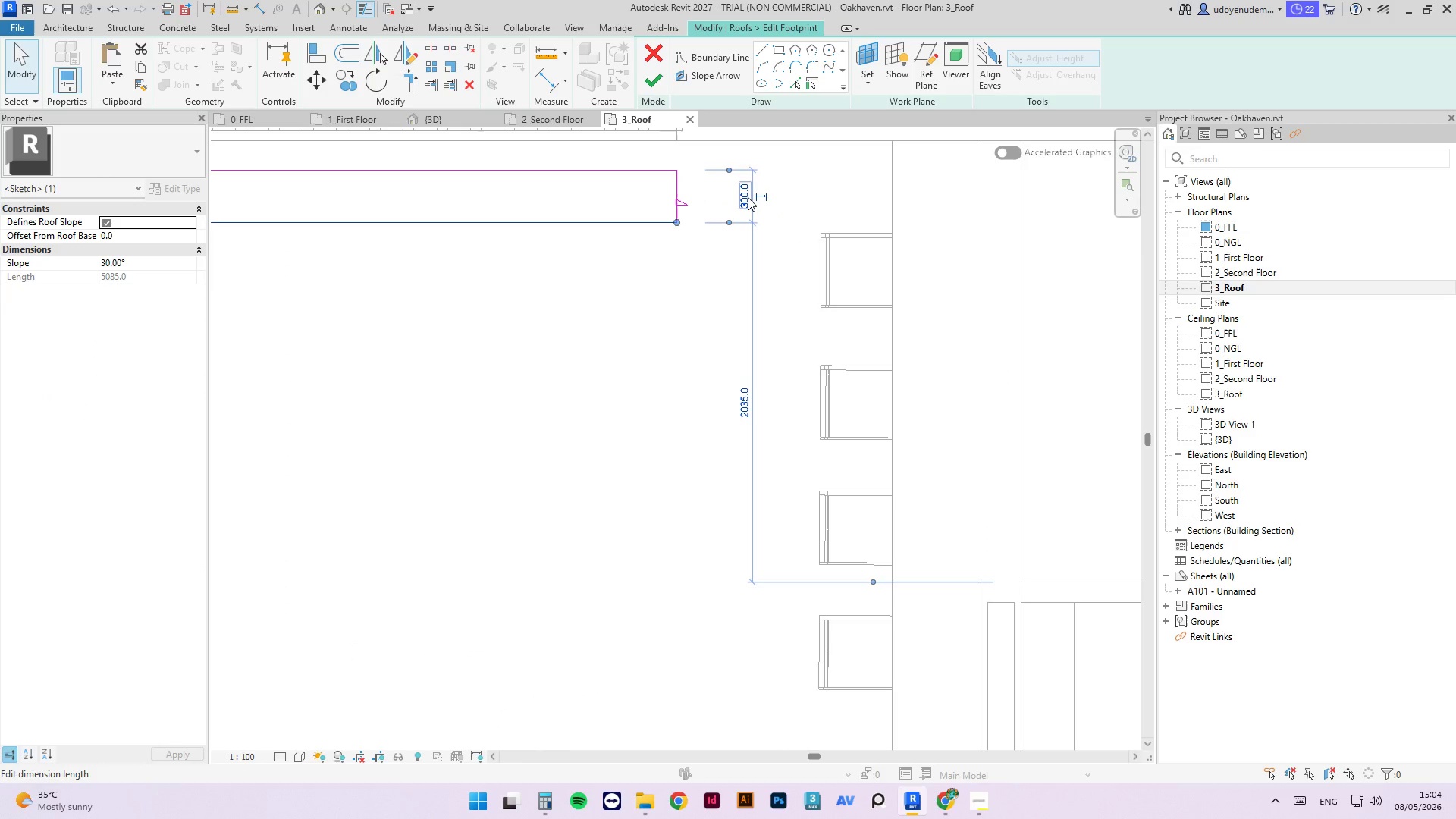 
key(NumpadEnter)
 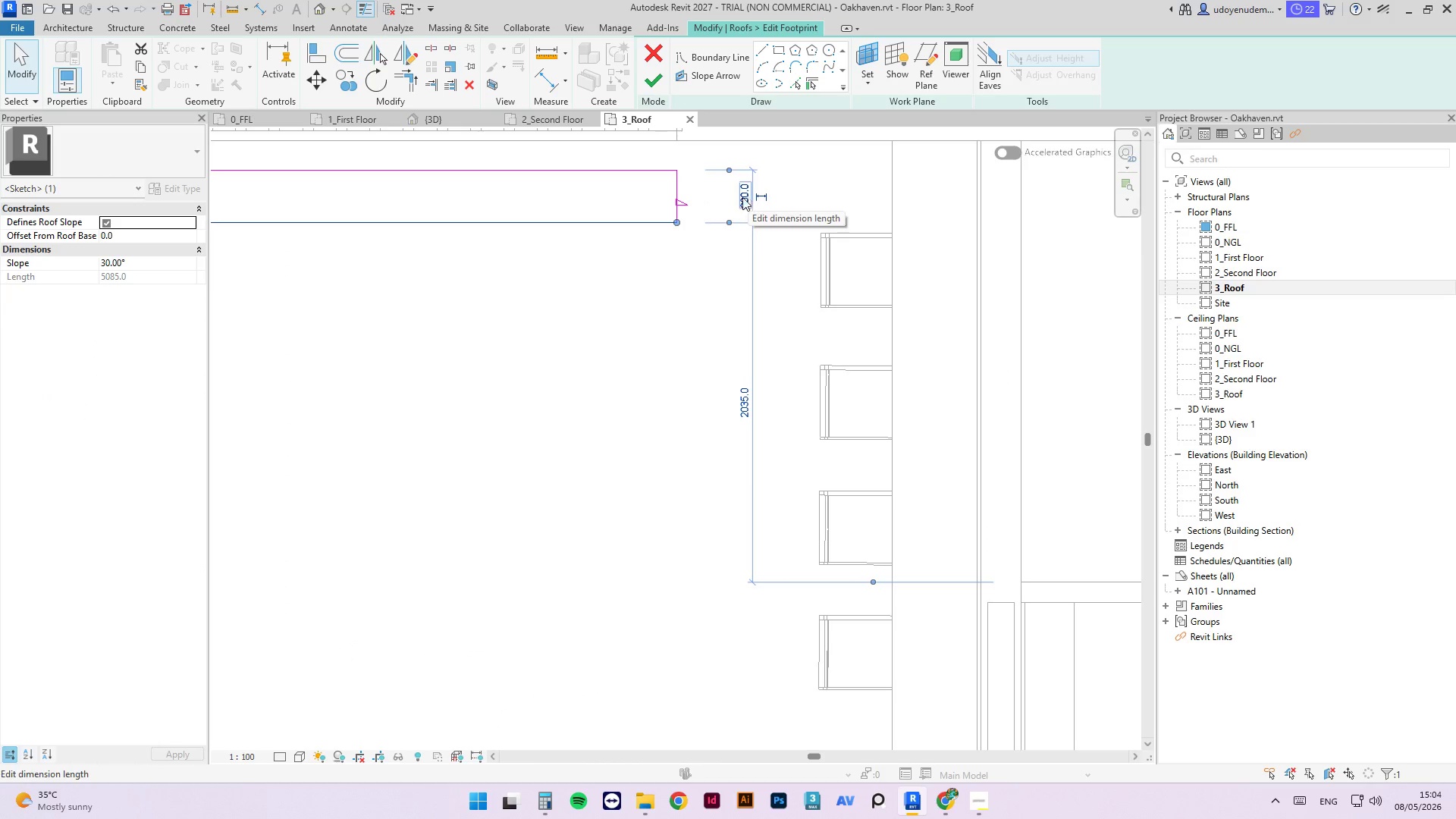 
left_click([635, 357])
 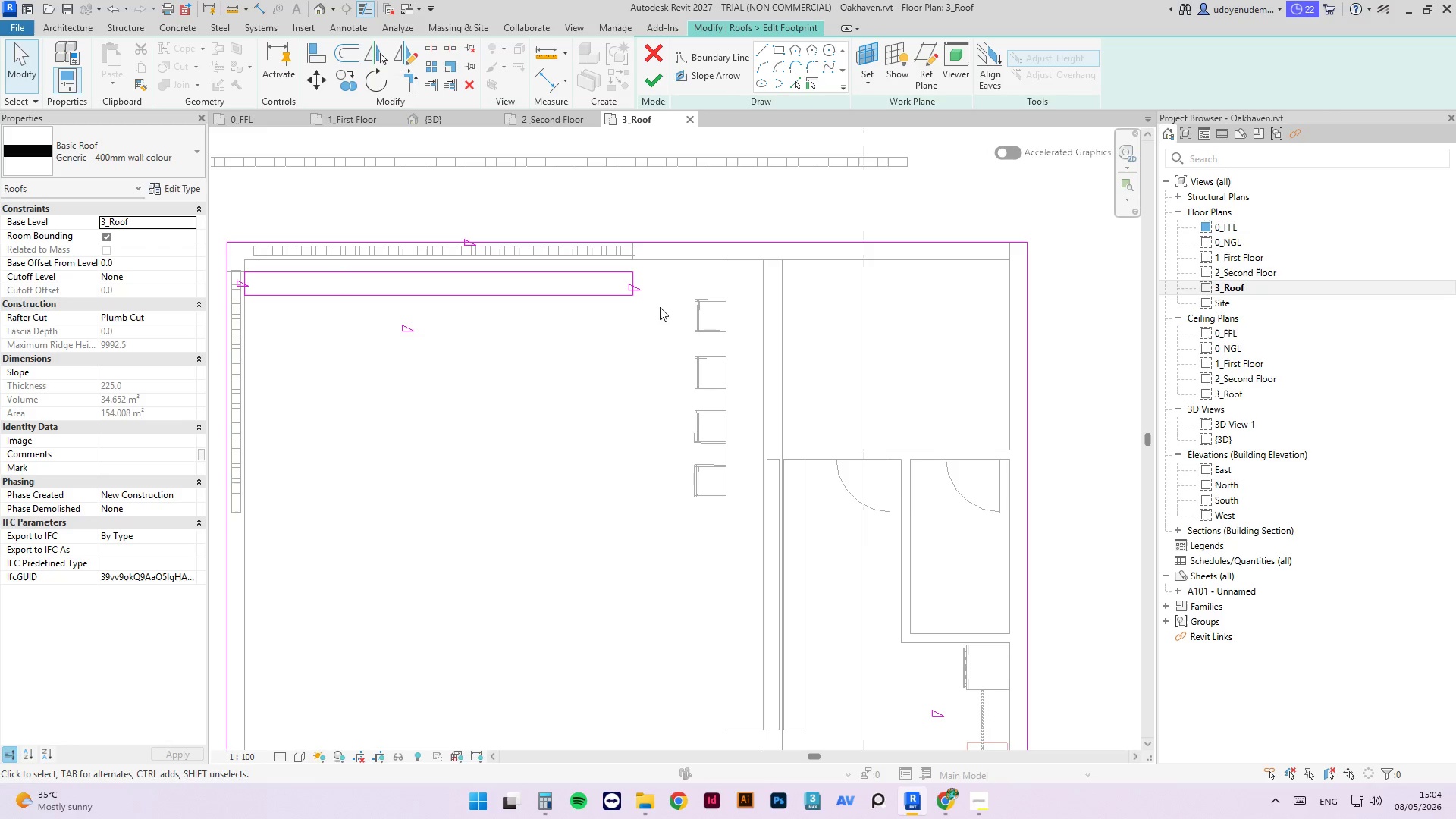 
scroll: coordinate [671, 333], scroll_direction: down, amount: 6.0
 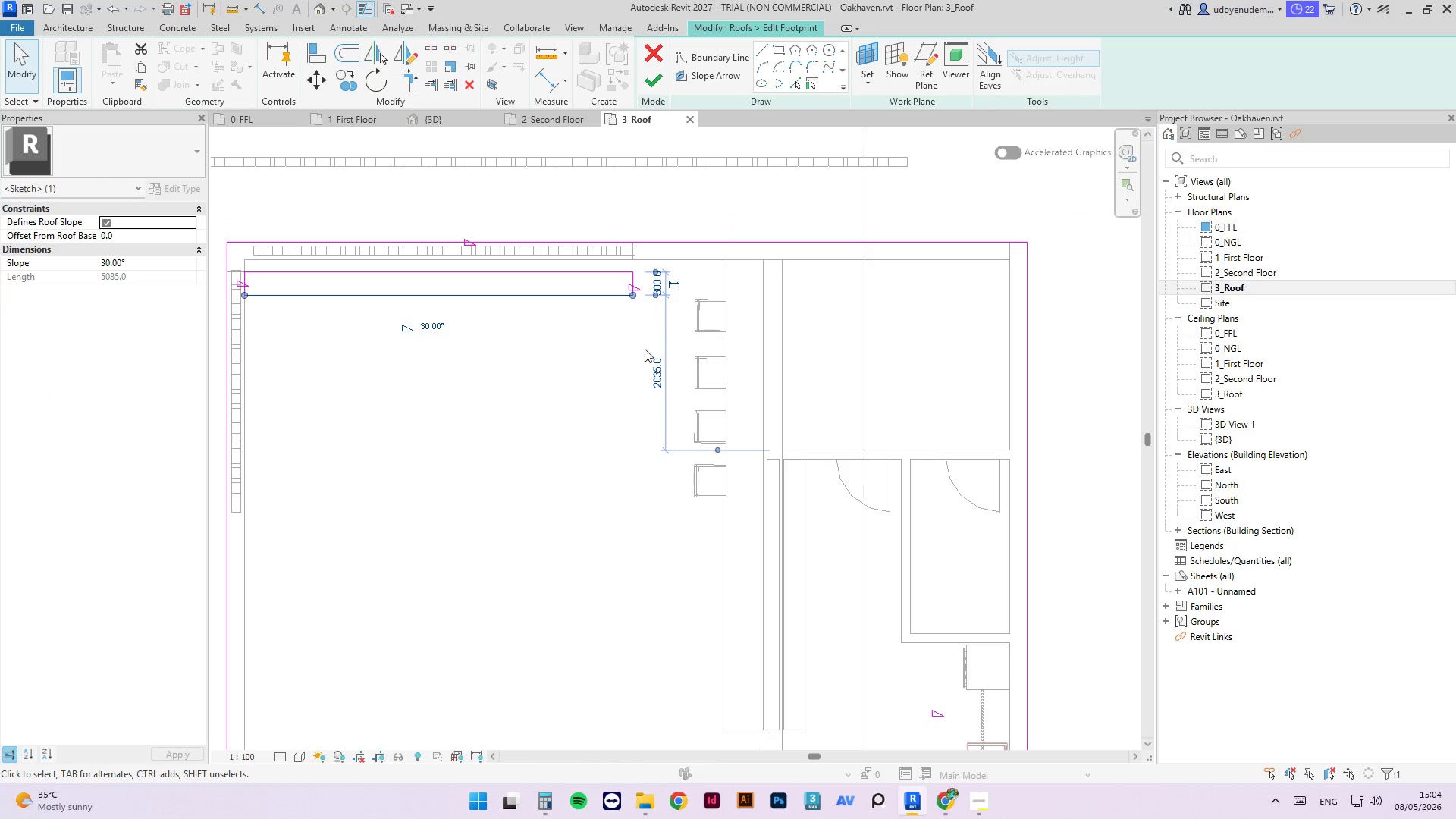 
left_click_drag(start_coordinate=[554, 274], to_coordinate=[551, 261])
 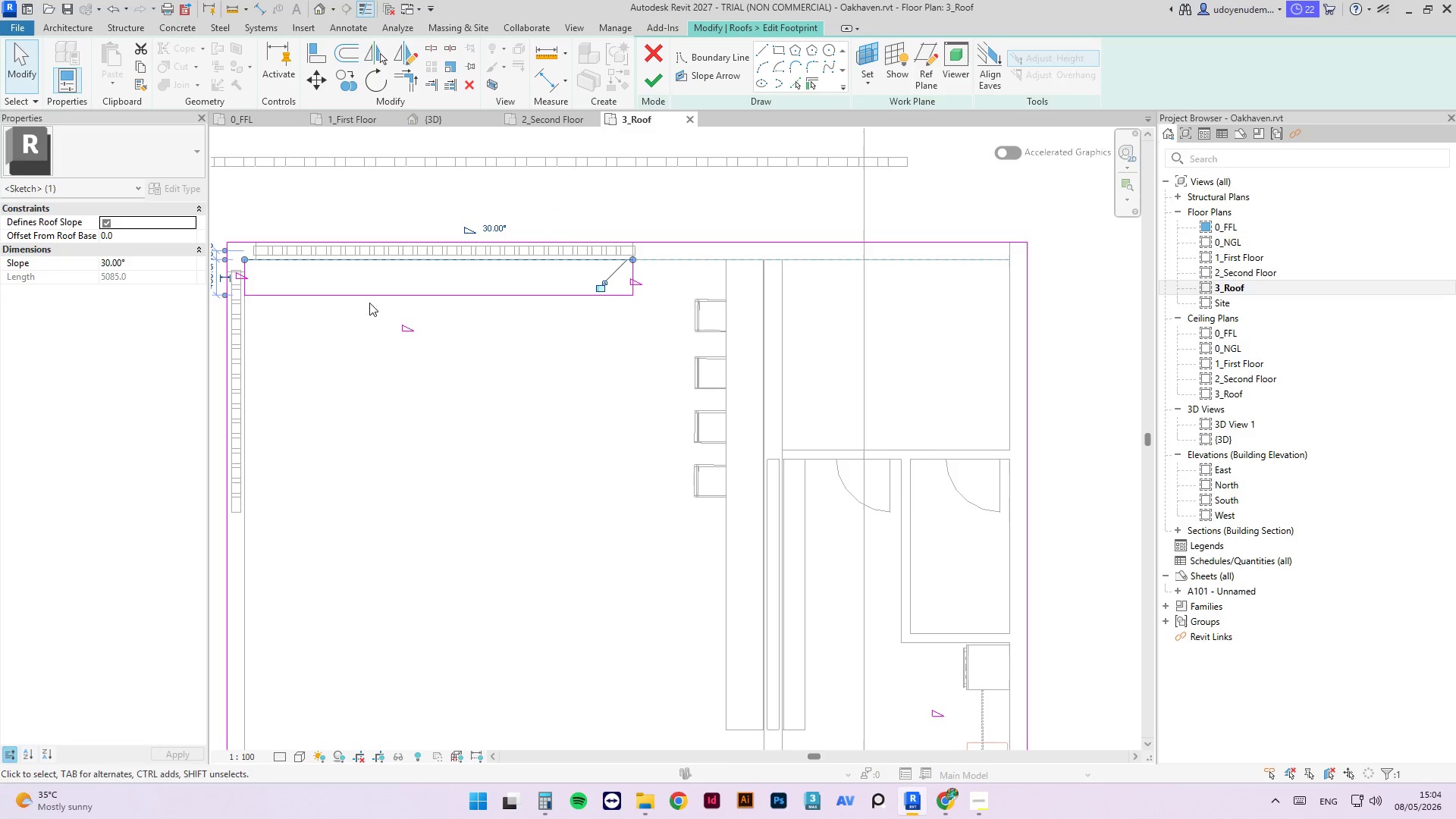 
left_click([463, 336])
 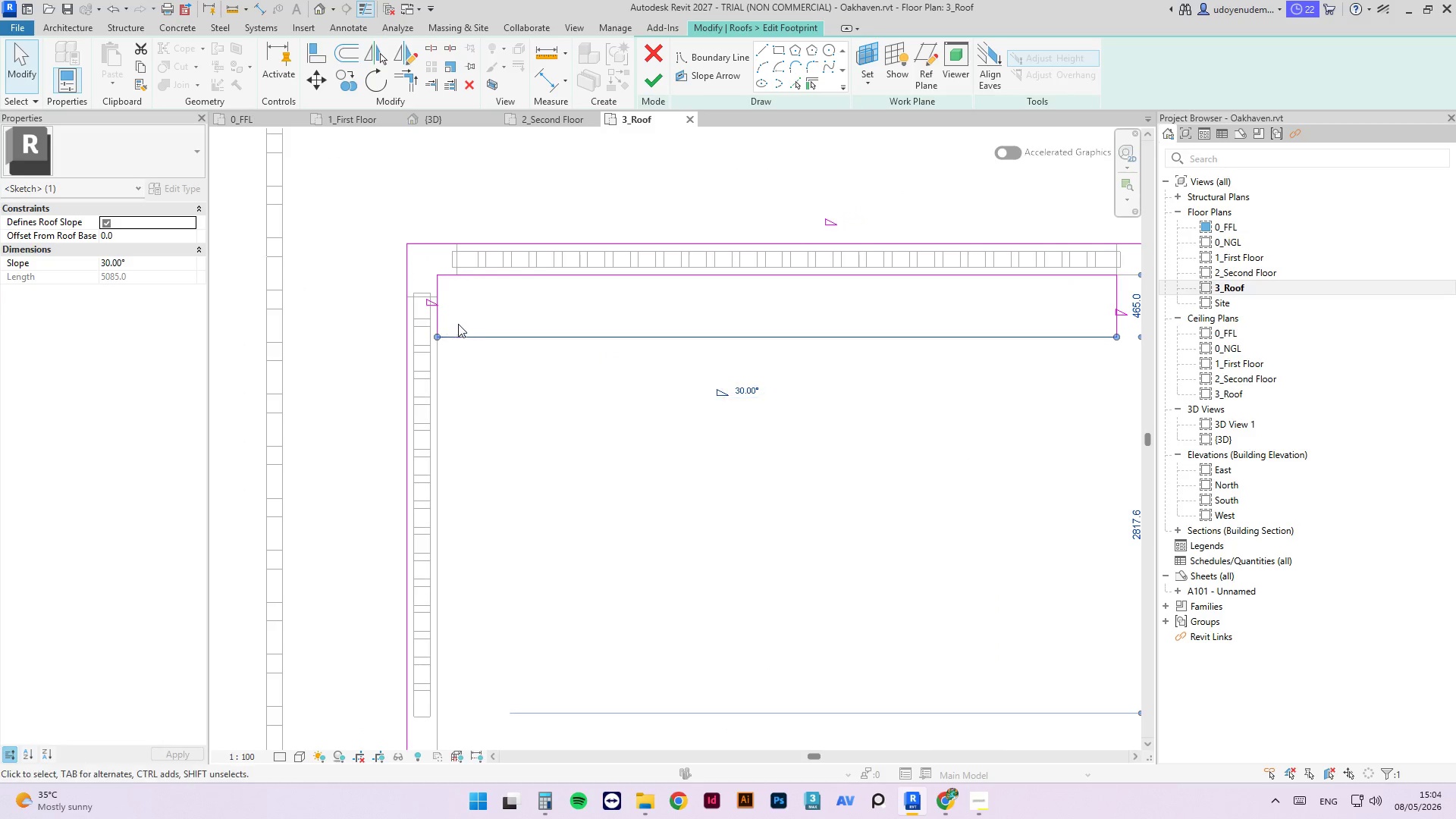 
scroll: coordinate [478, 310], scroll_direction: up, amount: 4.0
 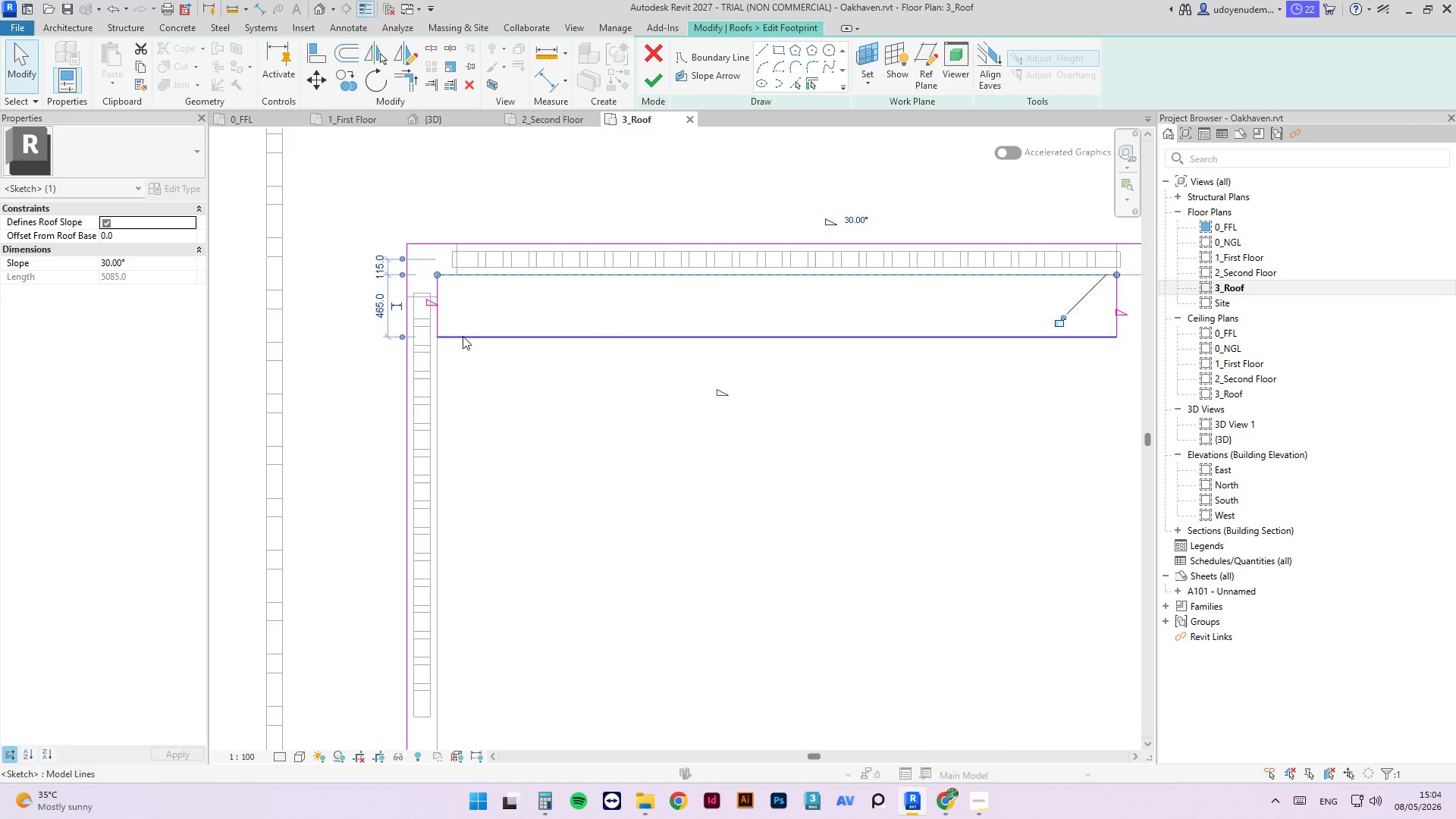 
scroll: coordinate [323, 325], scroll_direction: down, amount: 5.0
 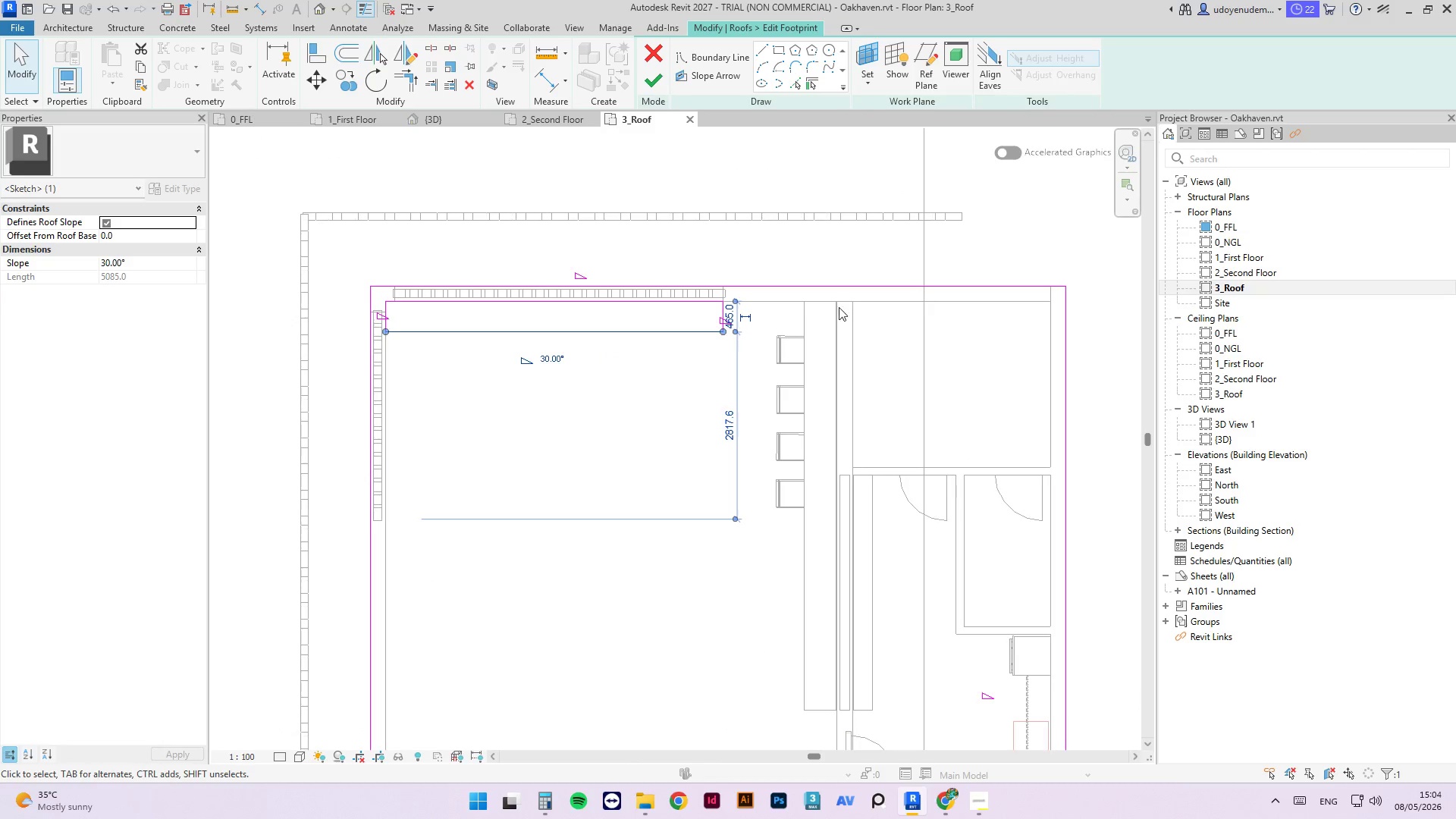 
scroll: coordinate [775, 306], scroll_direction: up, amount: 3.0
 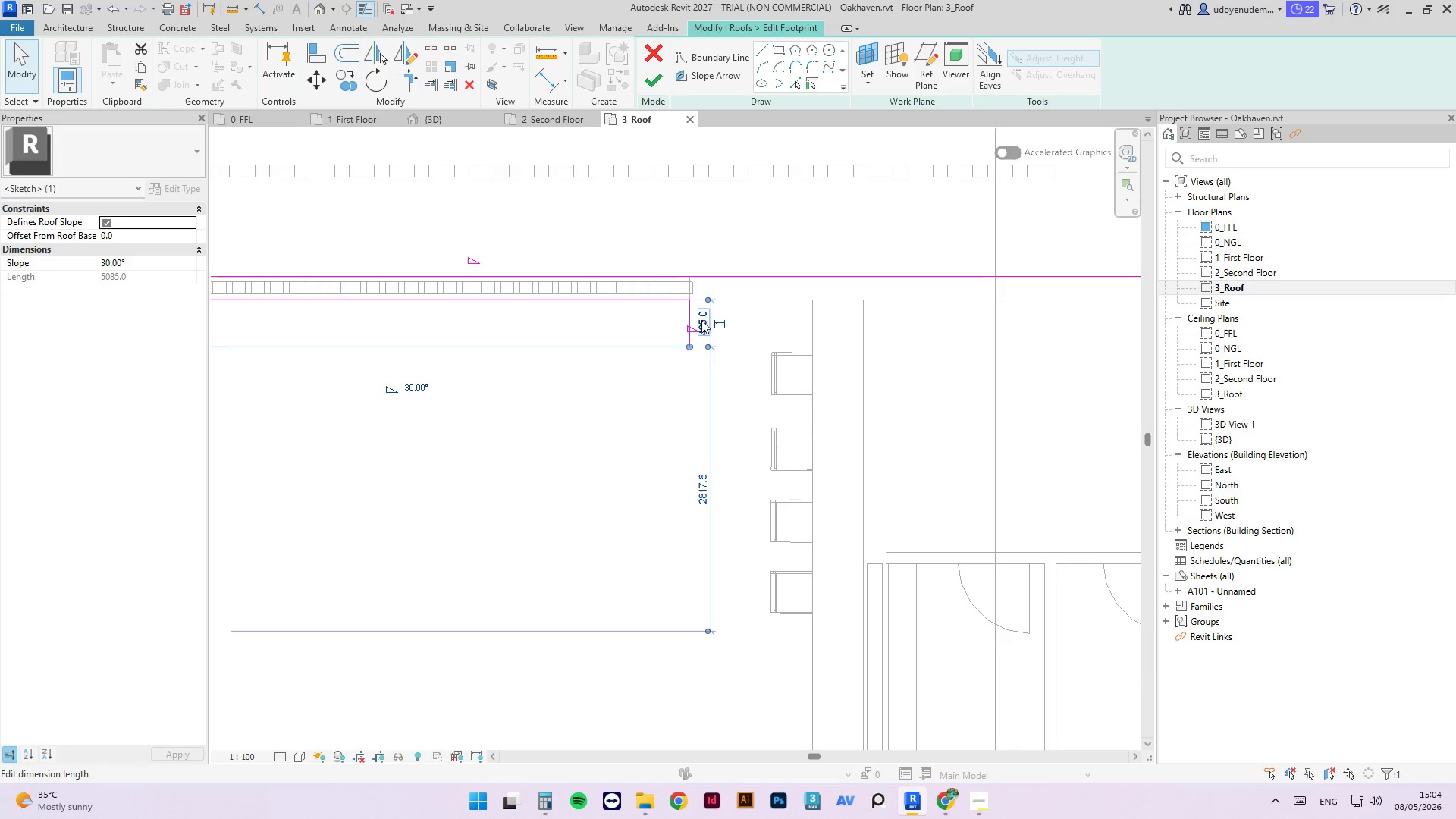 
left_click([701, 320])
 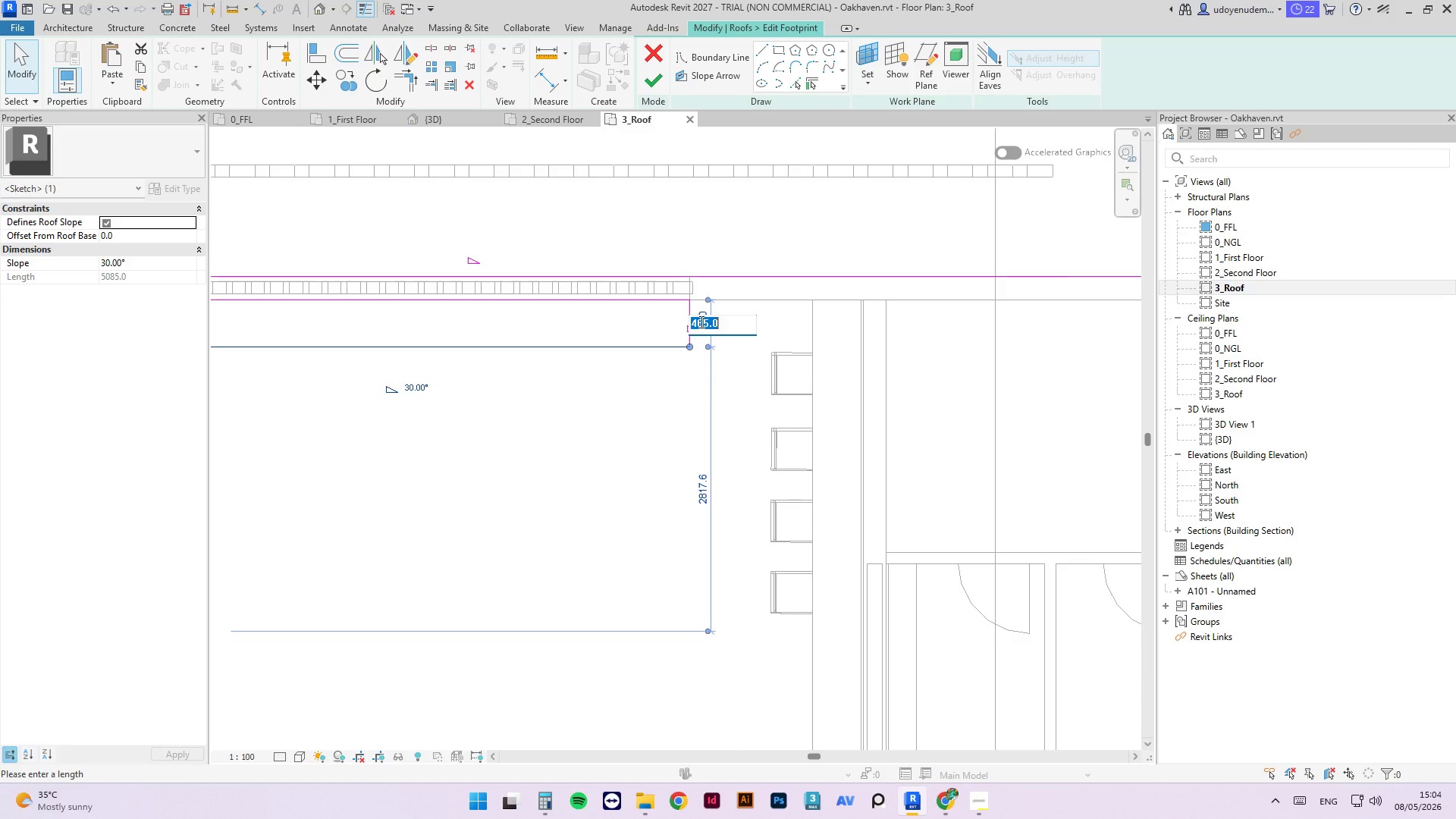 
key(Numpad3)
 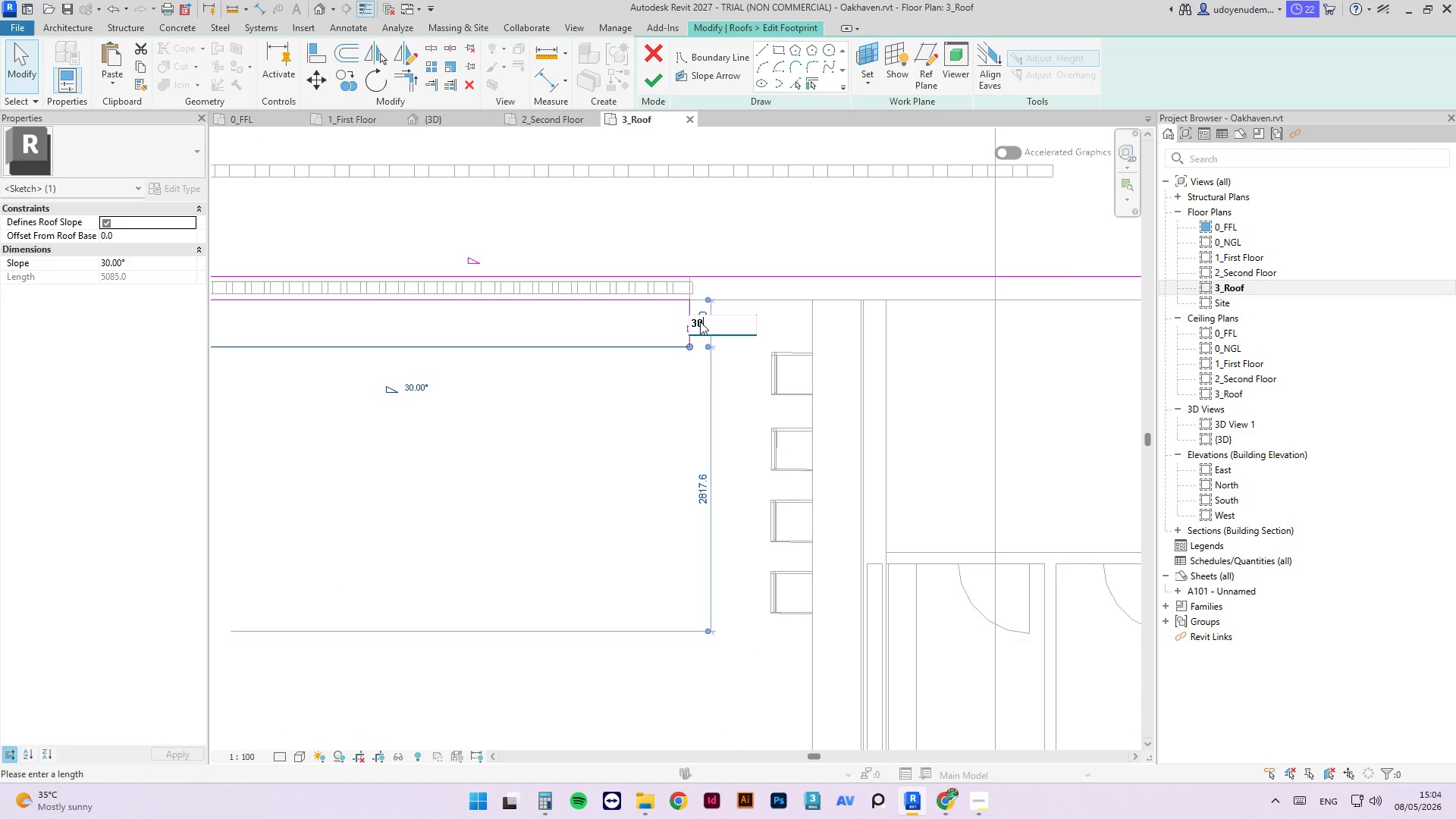 
key(Numpad0)
 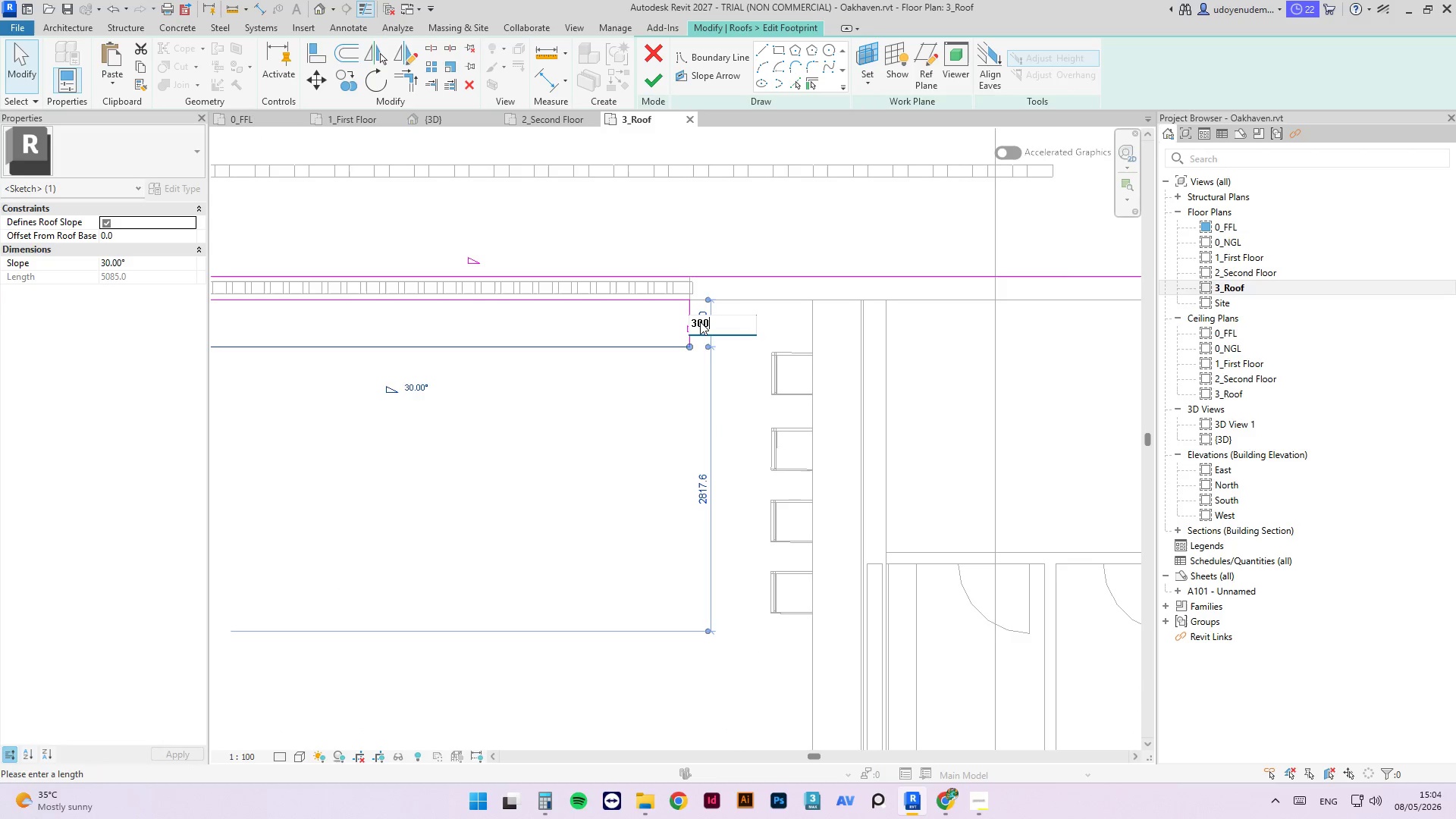 
key(Numpad0)
 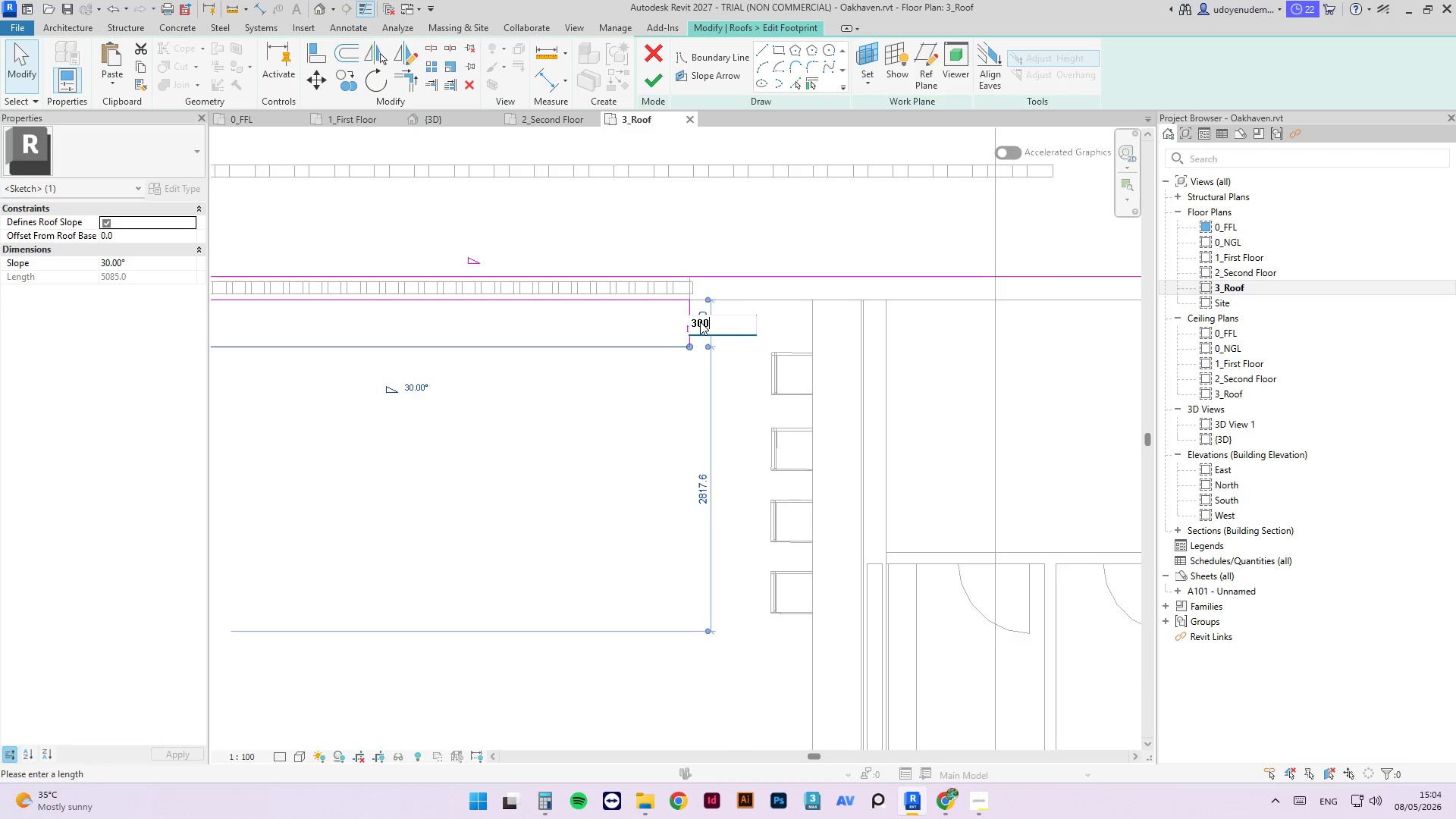 
key(NumpadEnter)
 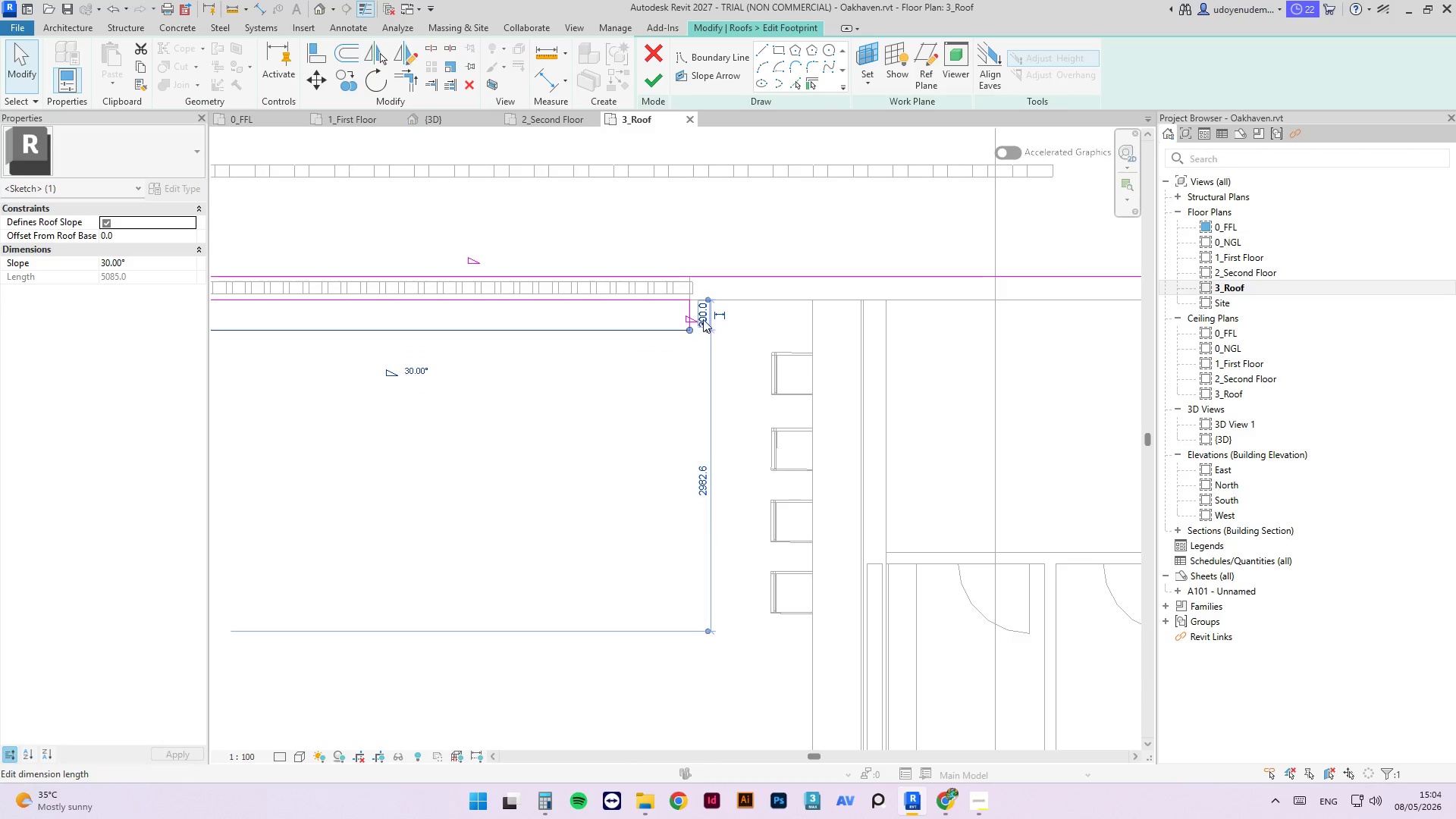 
left_click([672, 410])
 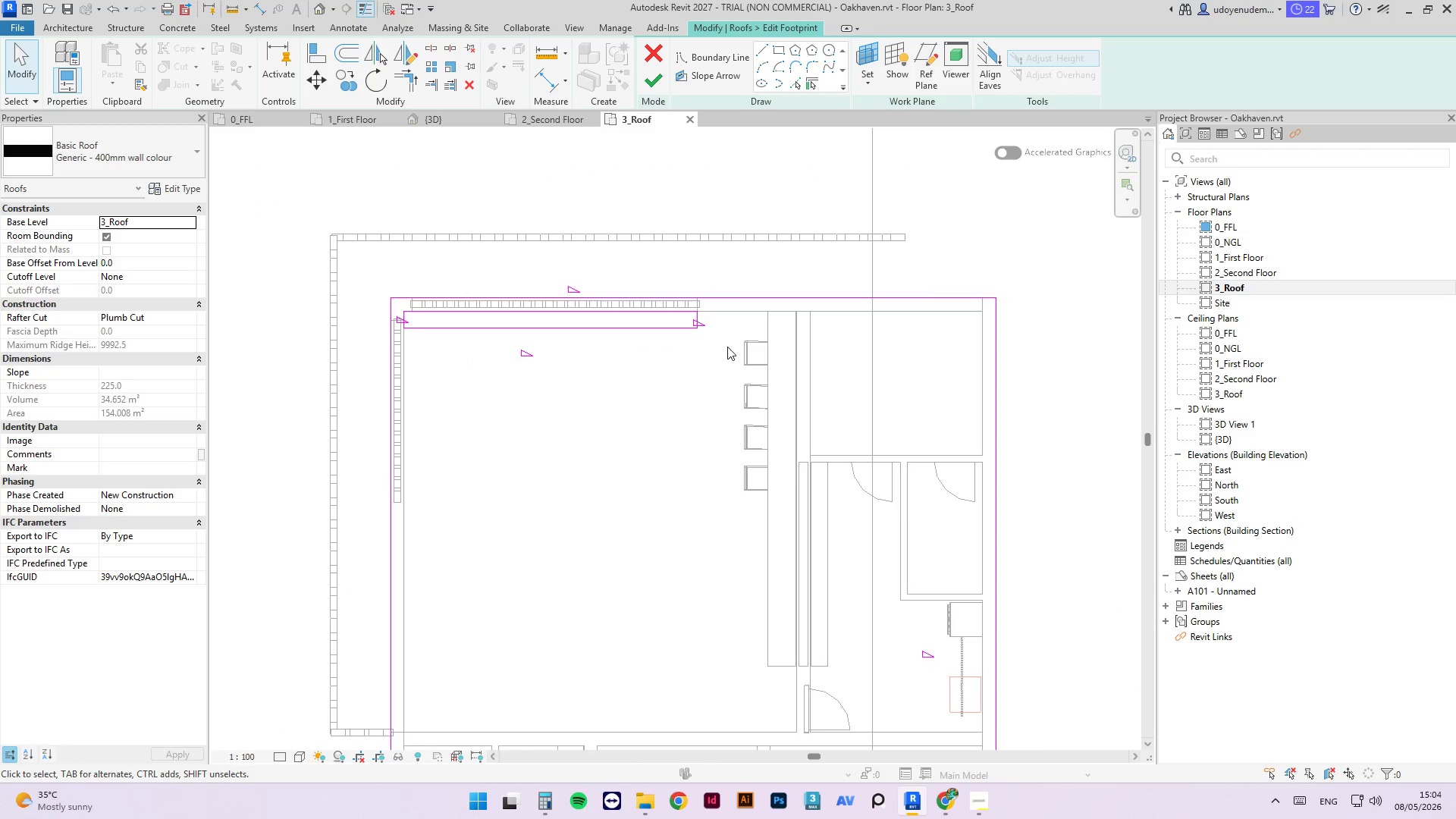 
scroll: coordinate [711, 331], scroll_direction: down, amount: 4.0
 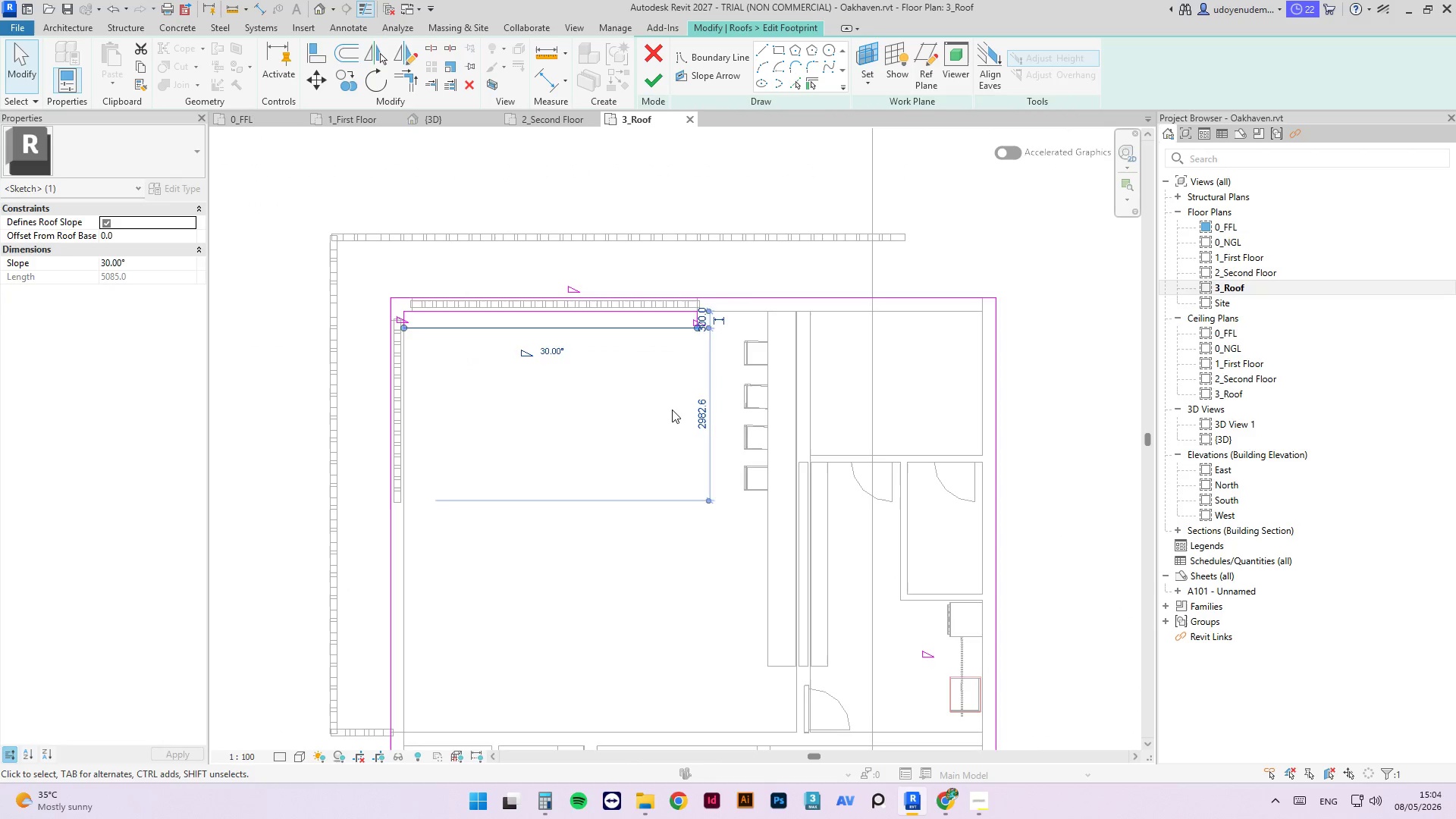 
left_click_drag(start_coordinate=[717, 351], to_coordinate=[399, 309])
 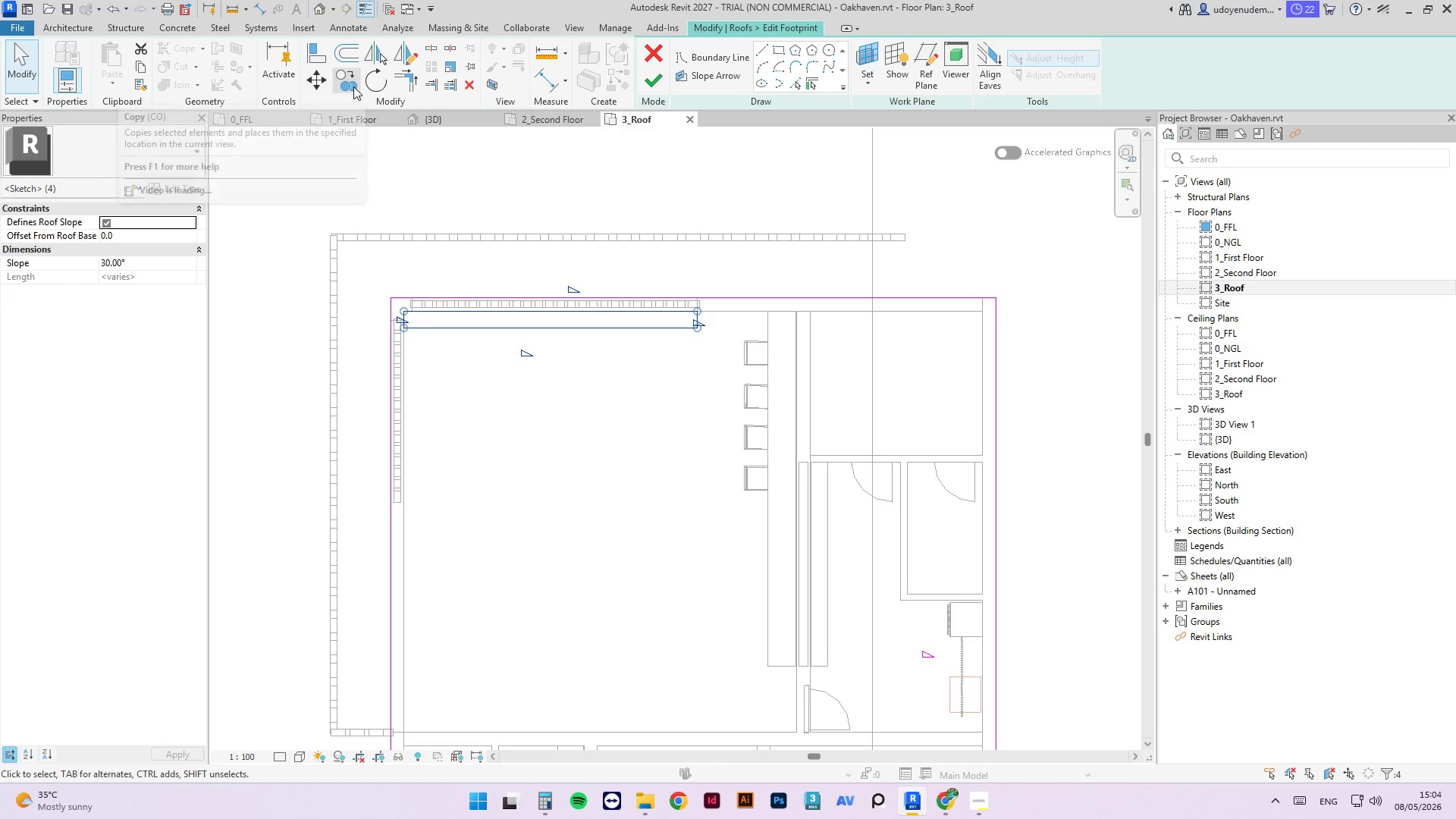 
left_click([353, 86])
 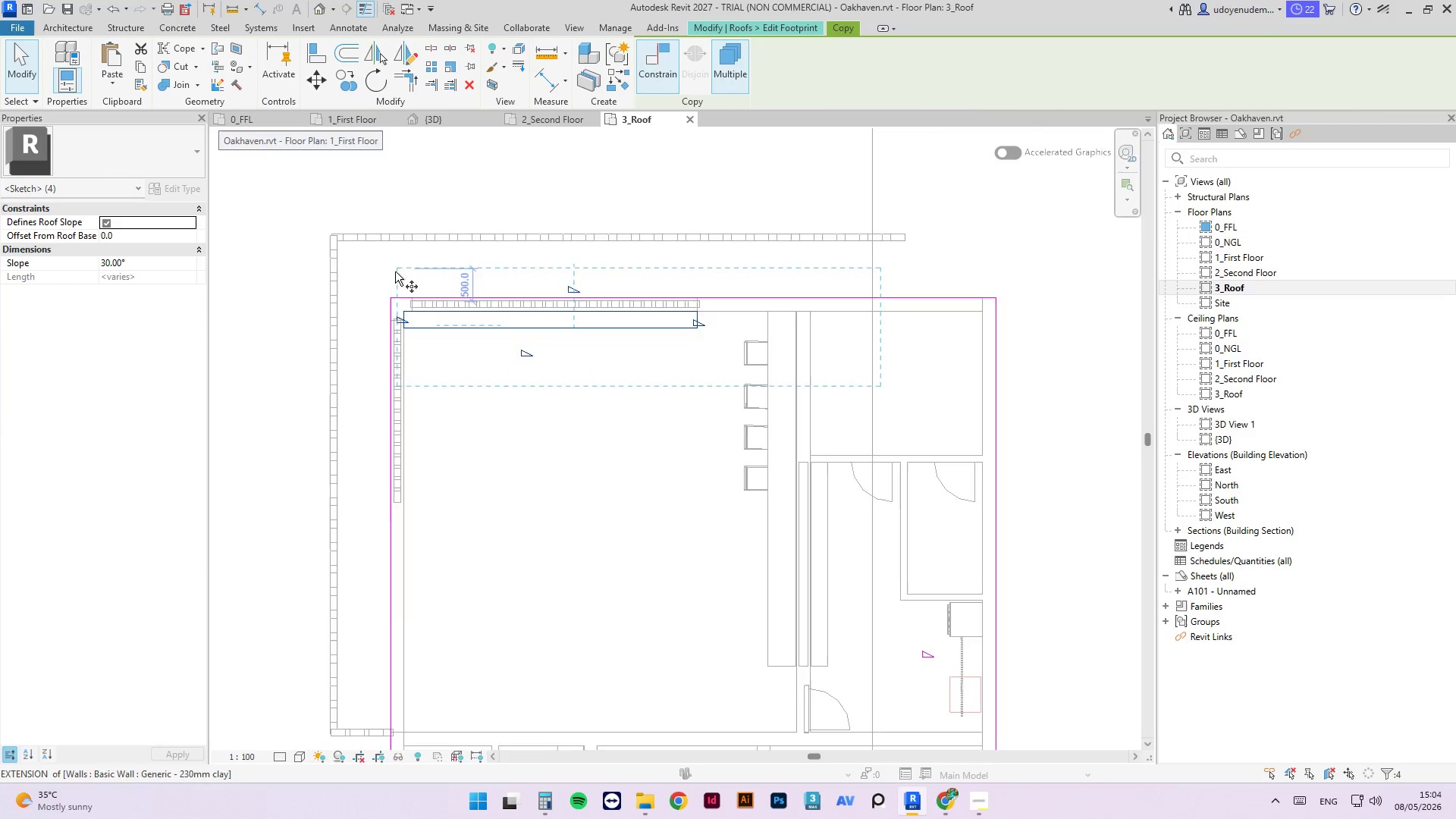 
scroll: coordinate [405, 332], scroll_direction: up, amount: 7.0
 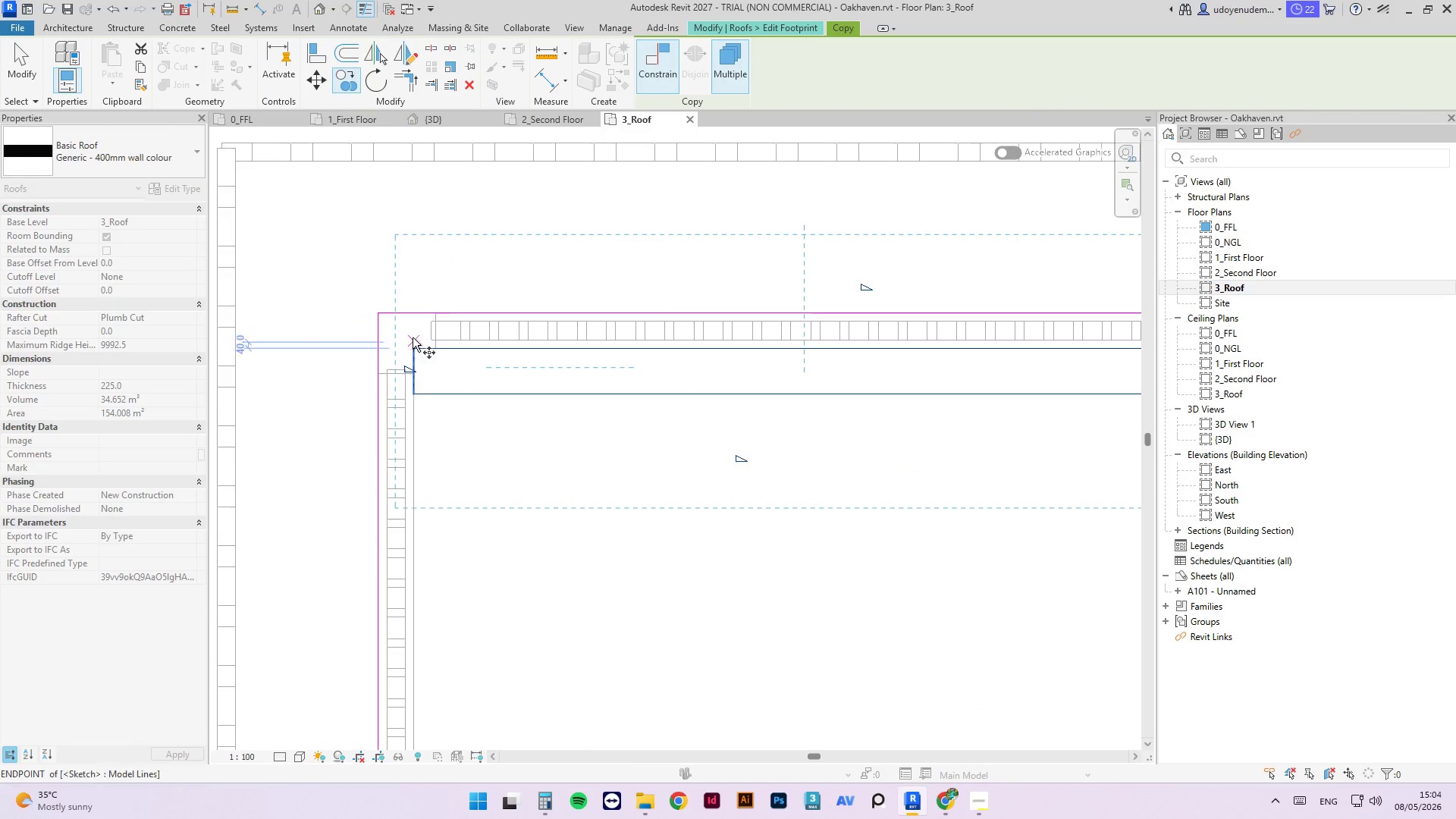 
left_click([415, 312])
 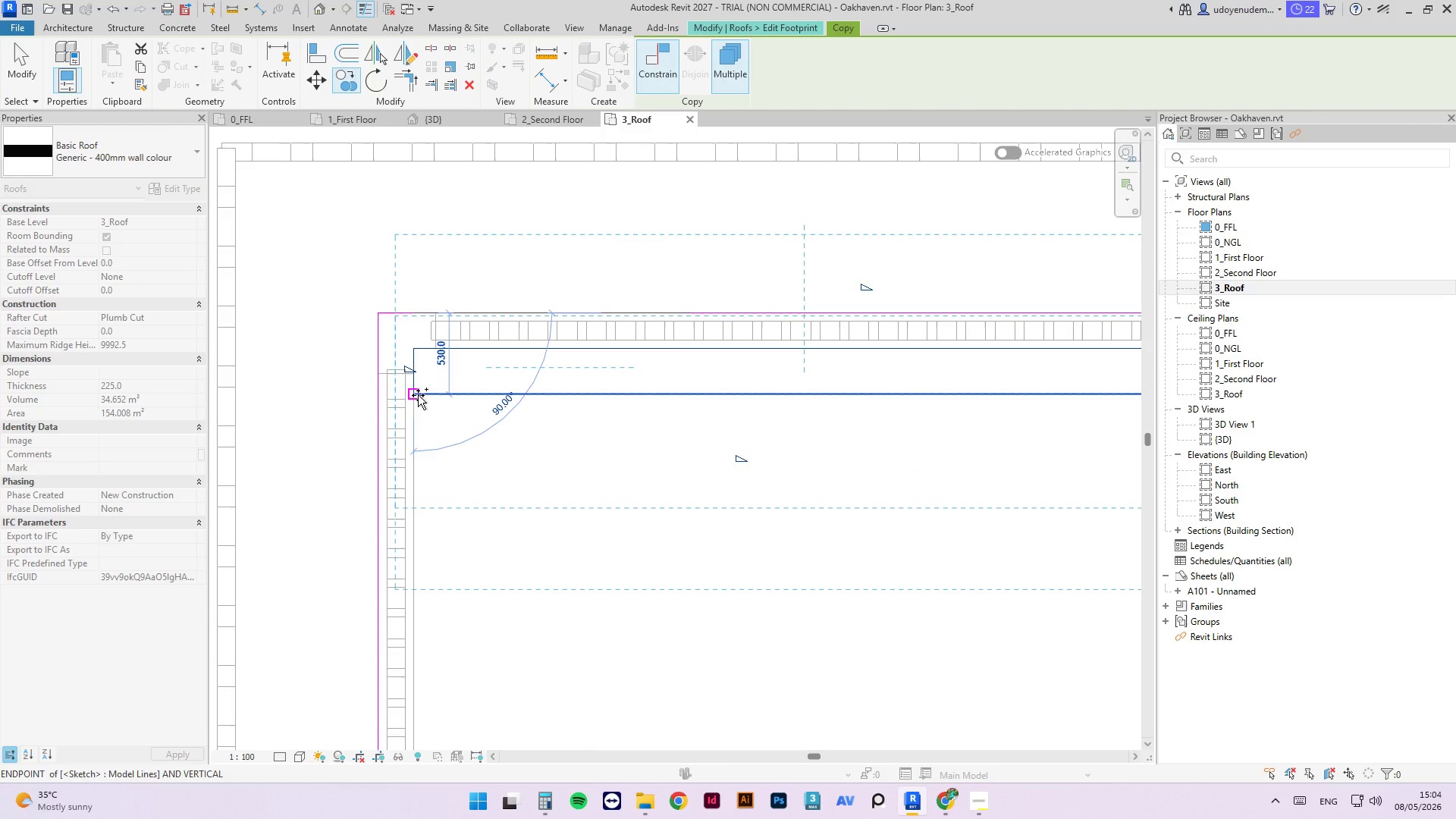 
left_click([418, 395])
 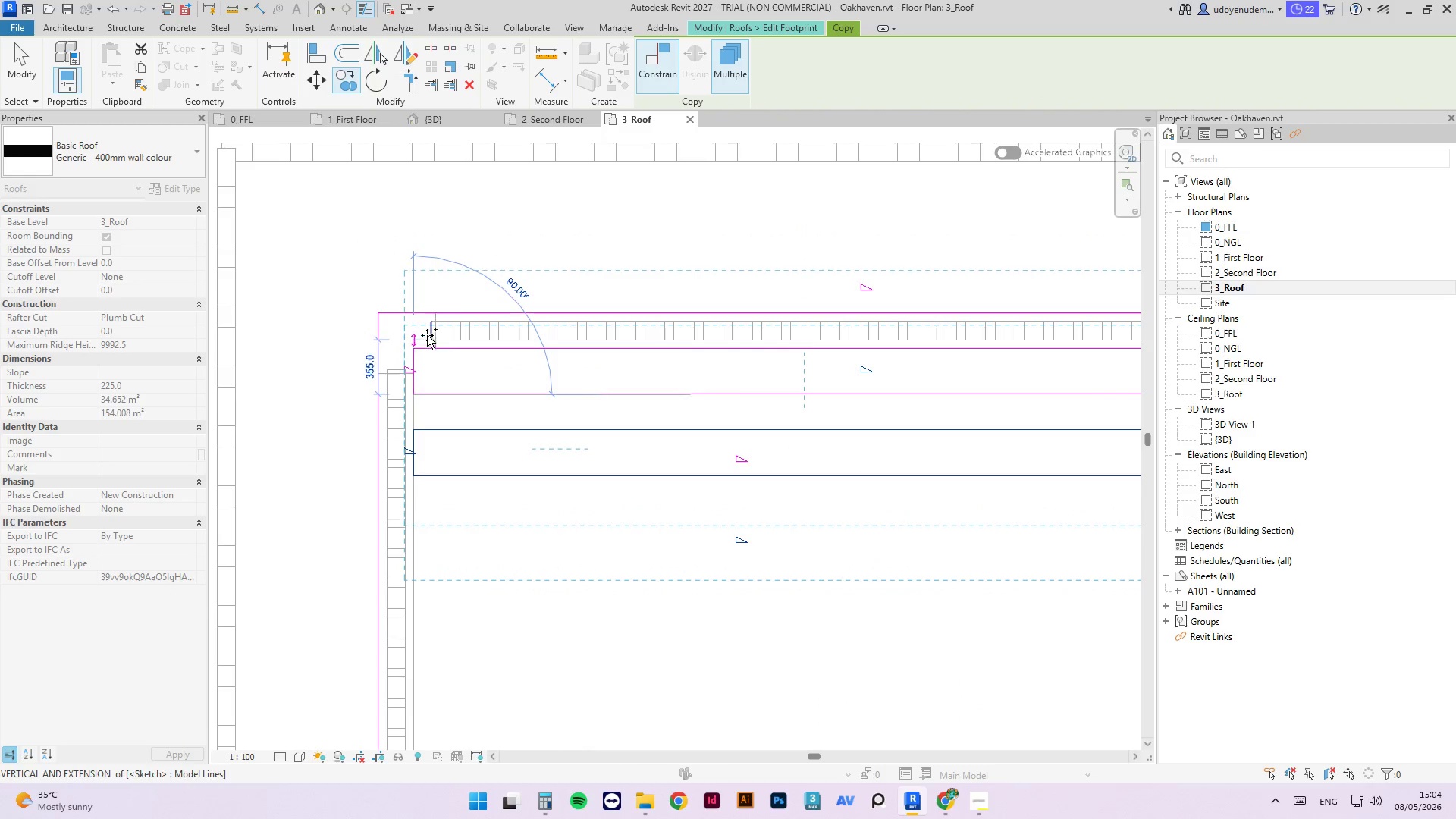 
scroll: coordinate [452, 307], scroll_direction: down, amount: 1.0
 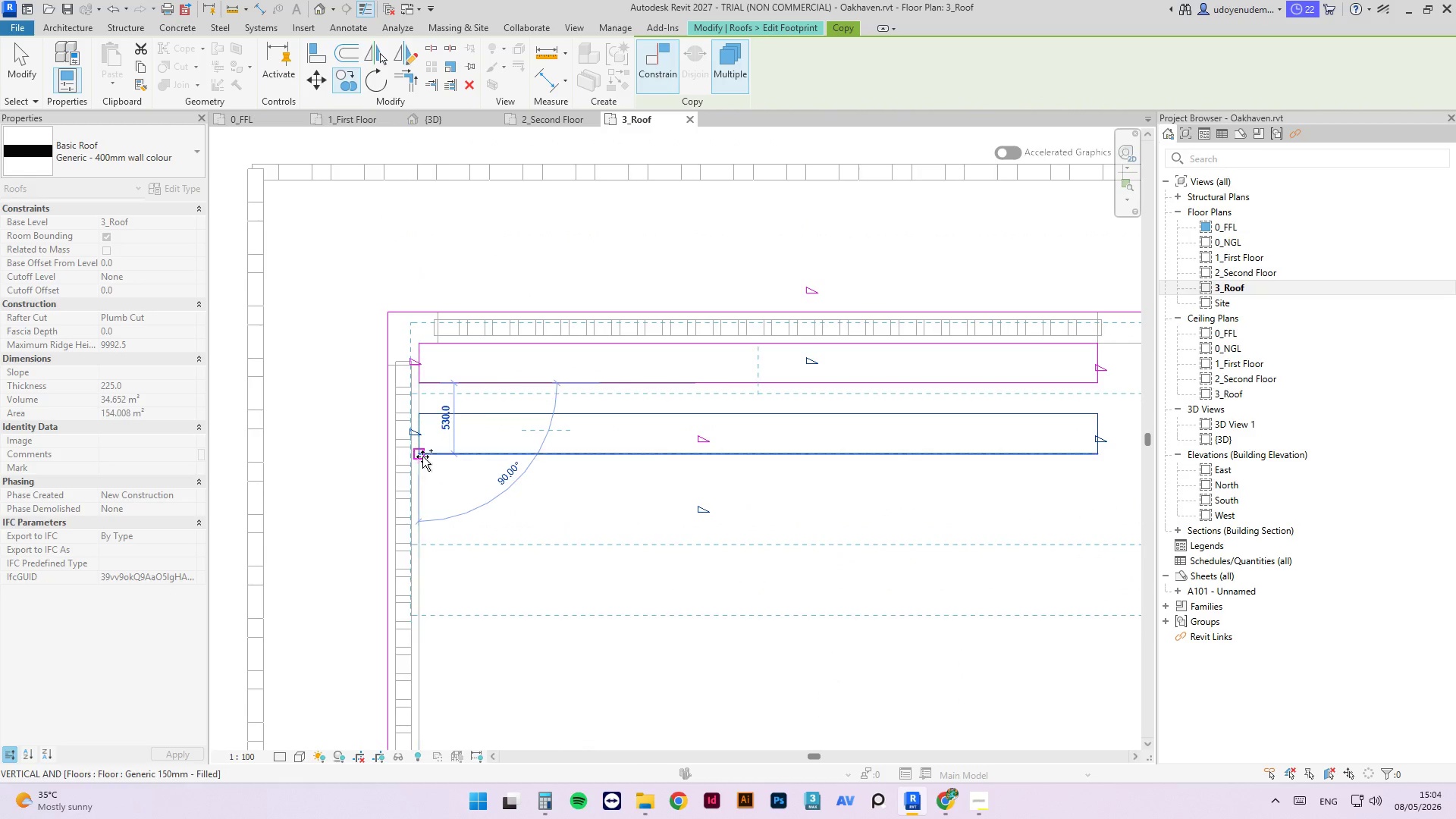 
left_click([421, 455])
 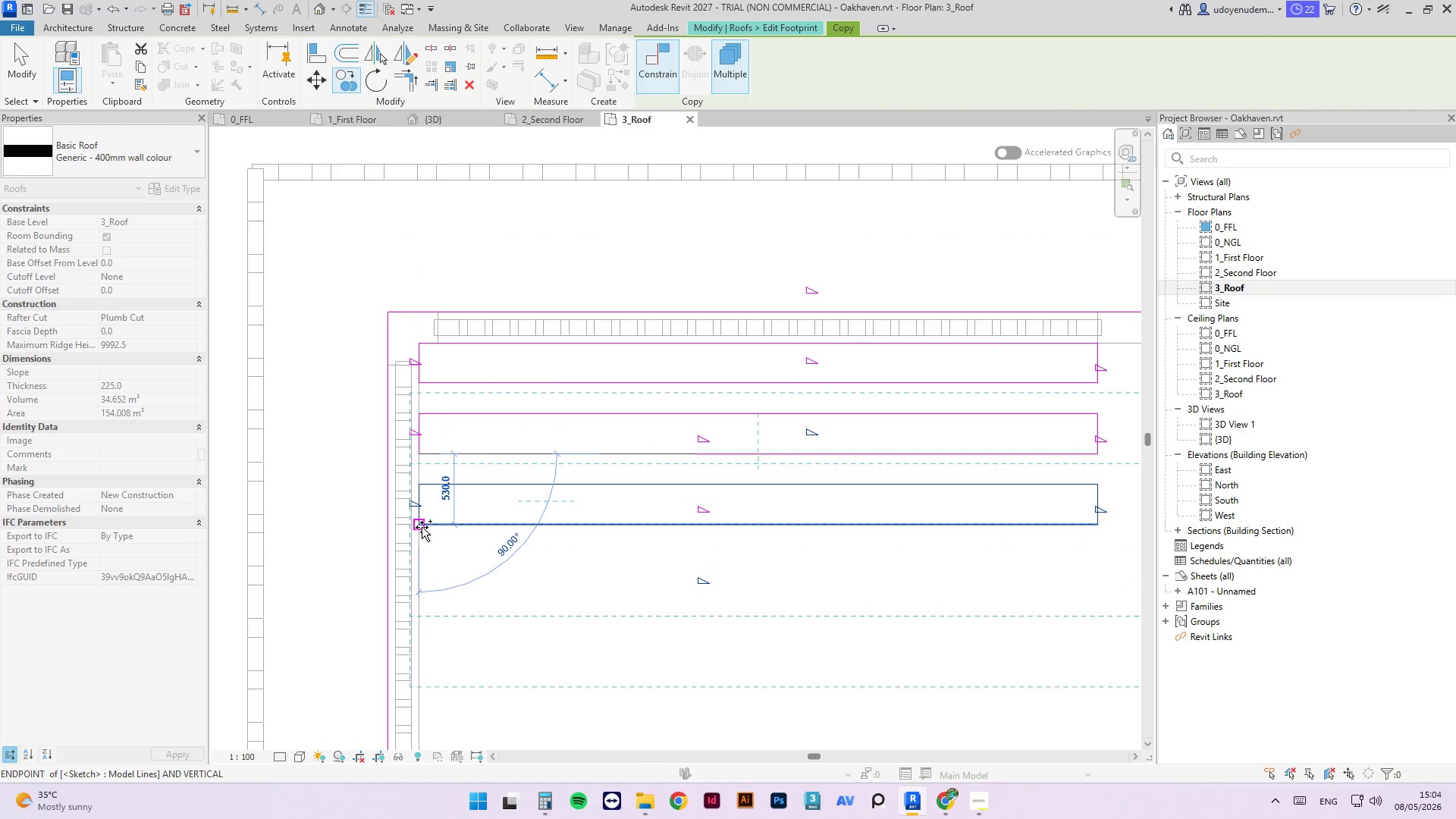 
left_click([422, 527])
 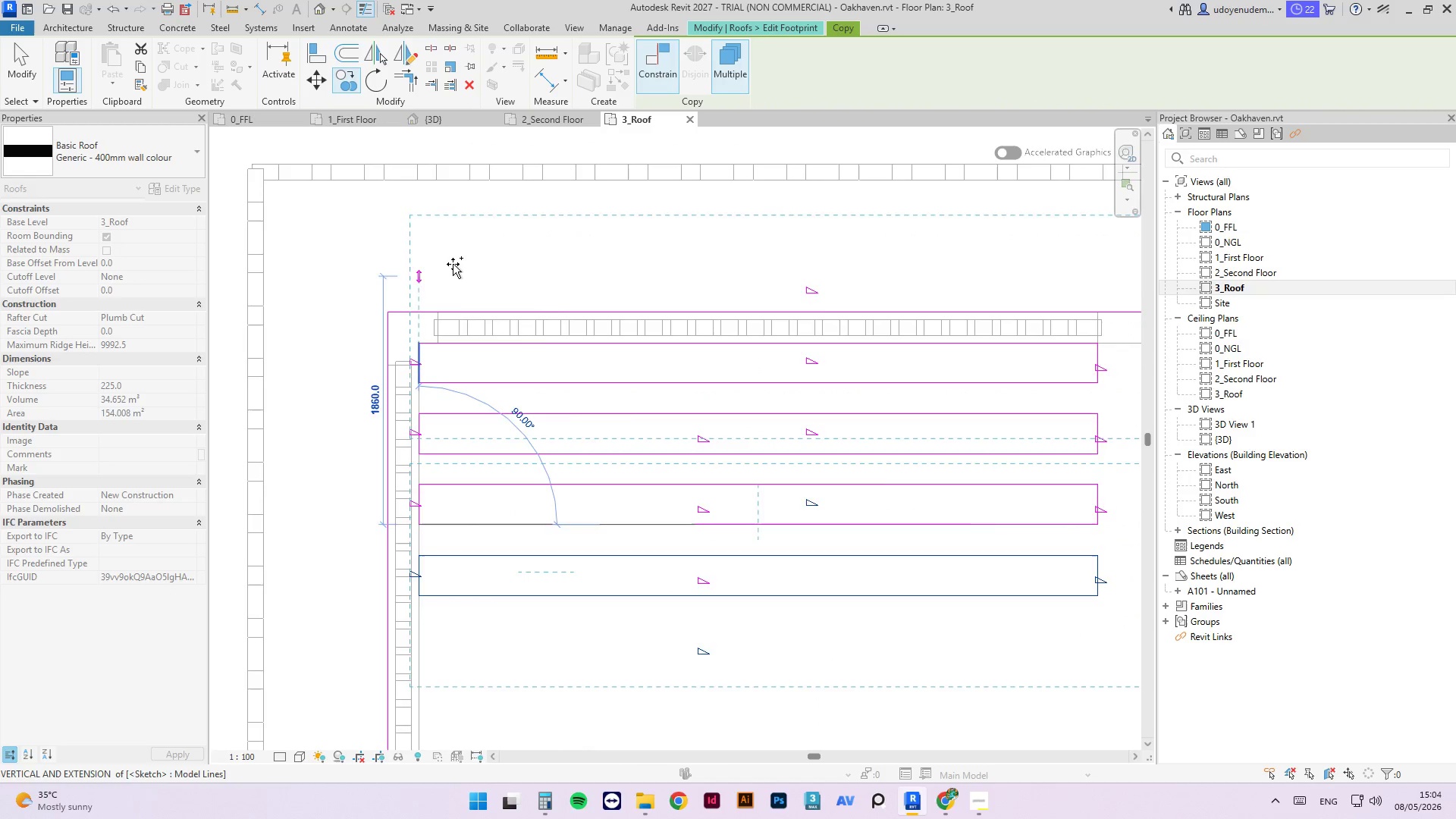 
scroll: coordinate [466, 441], scroll_direction: down, amount: 3.0
 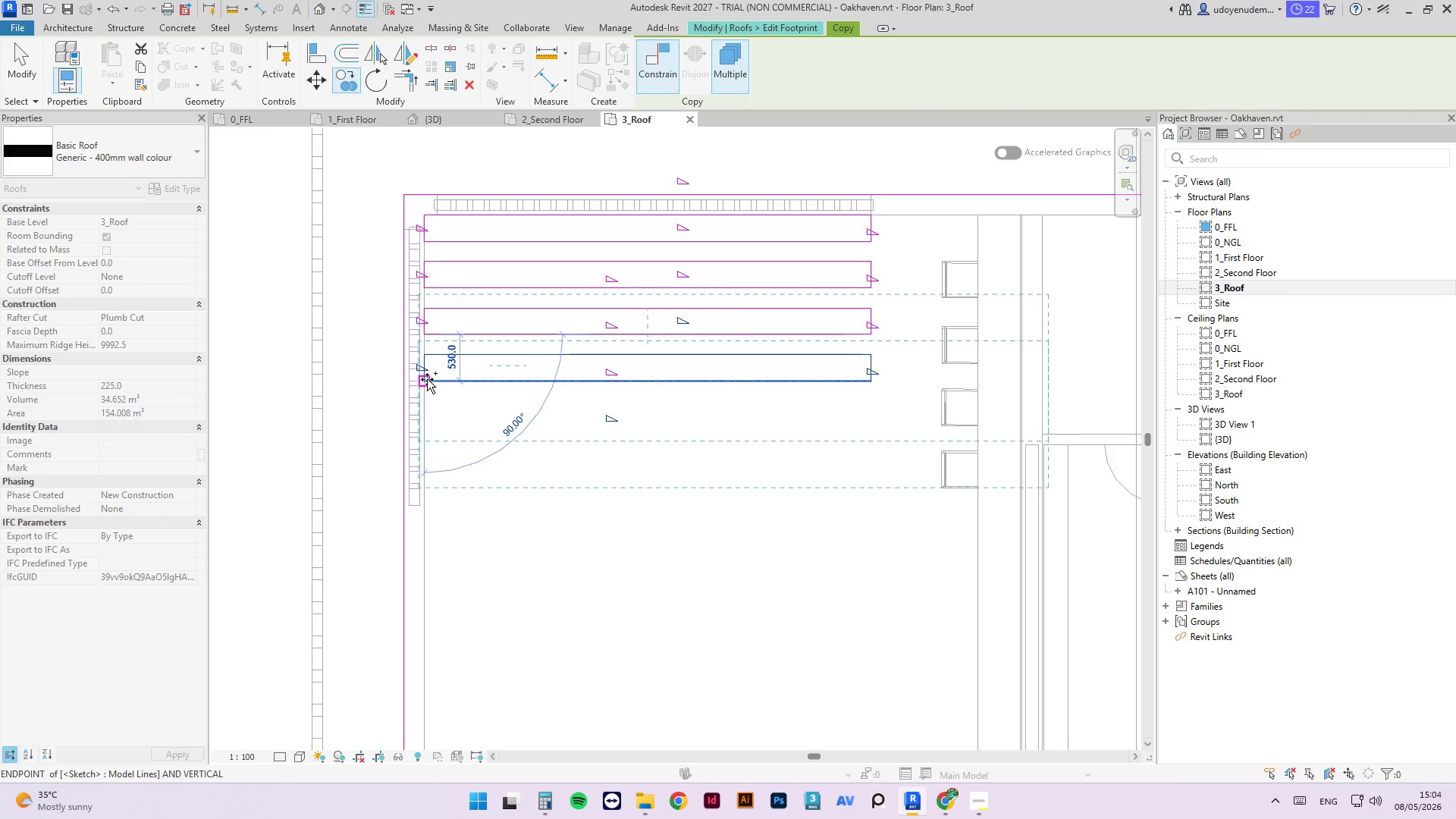 
left_click([424, 379])
 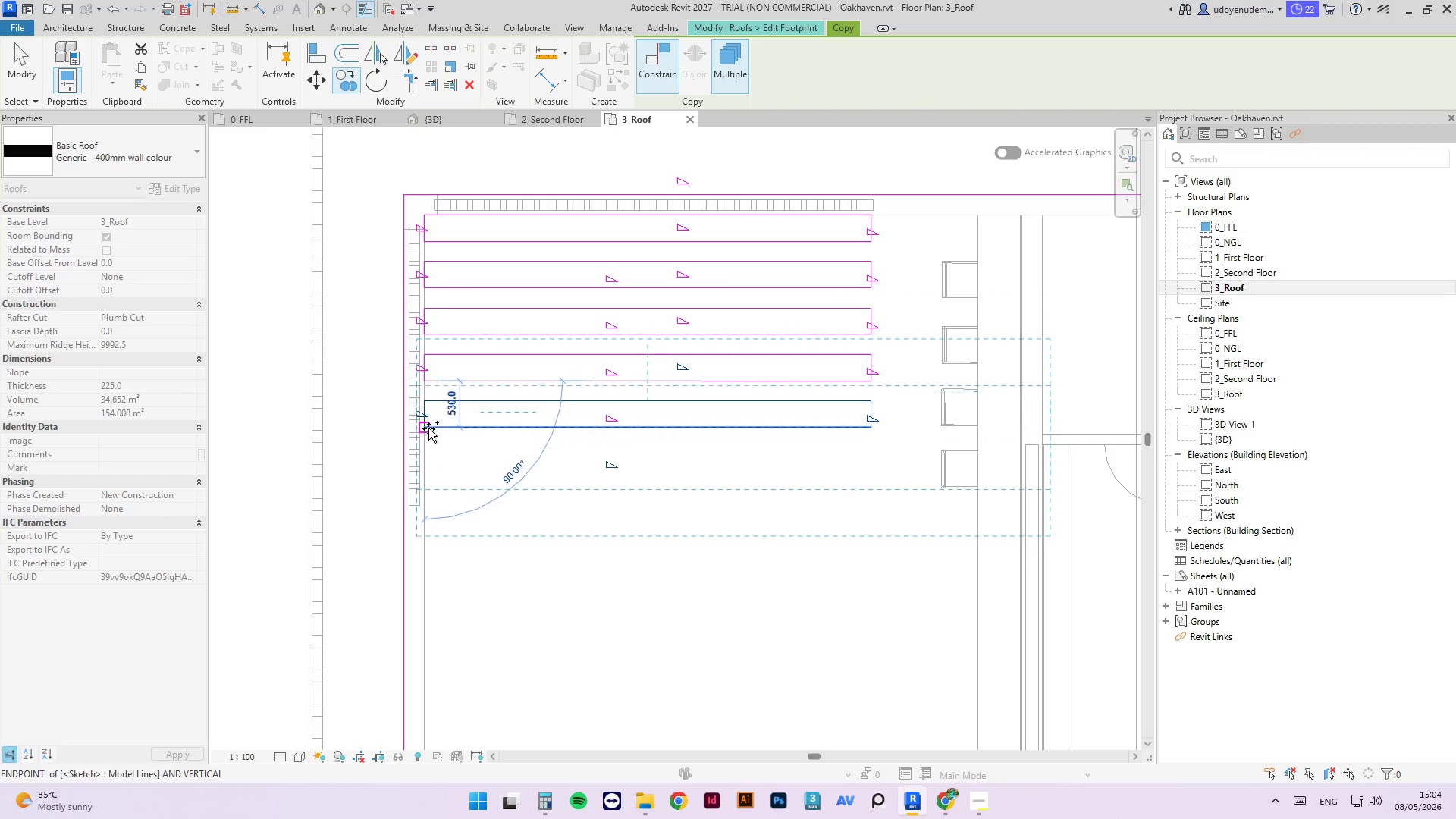 
left_click([428, 428])
 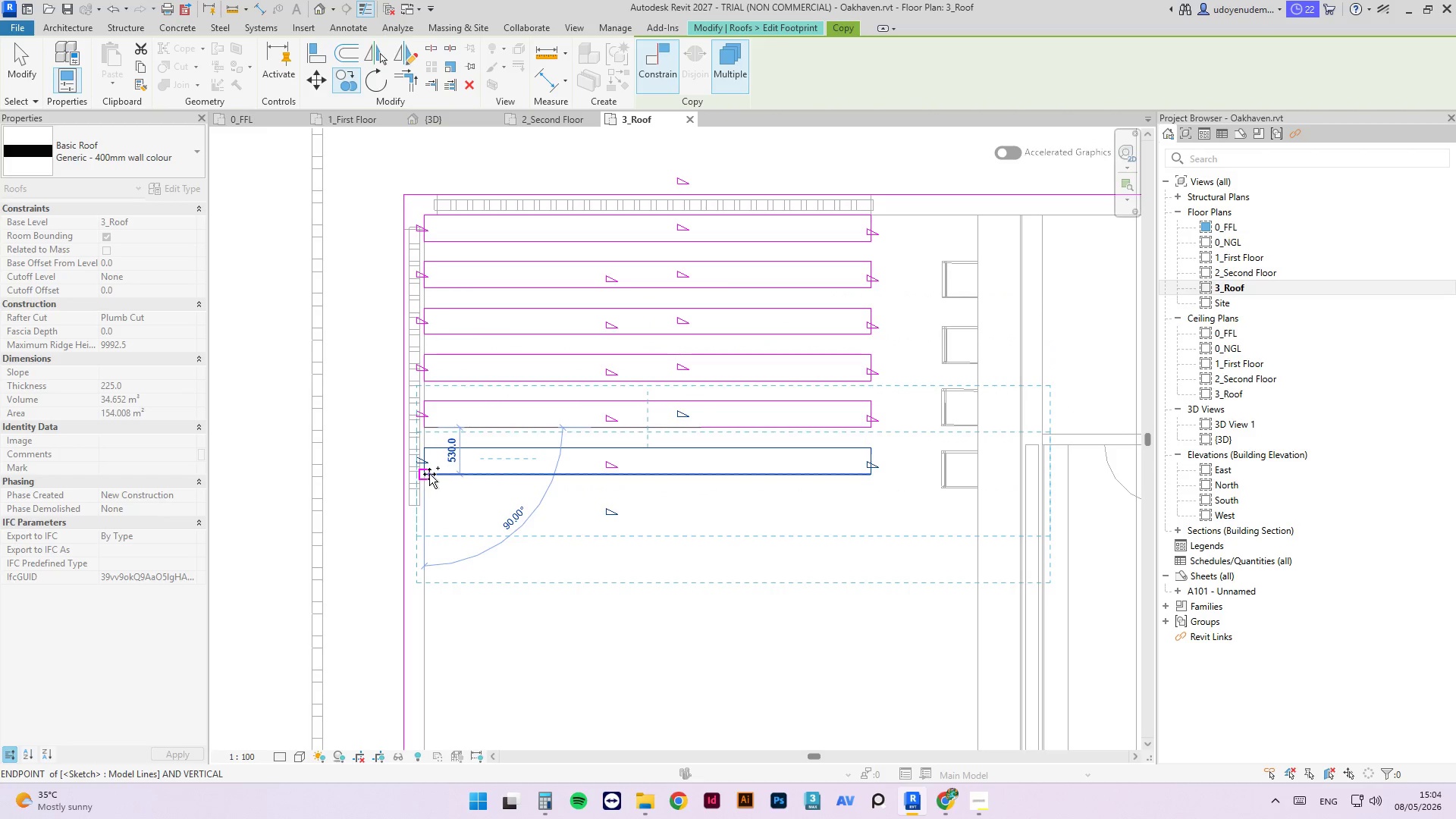 
left_click([429, 474])
 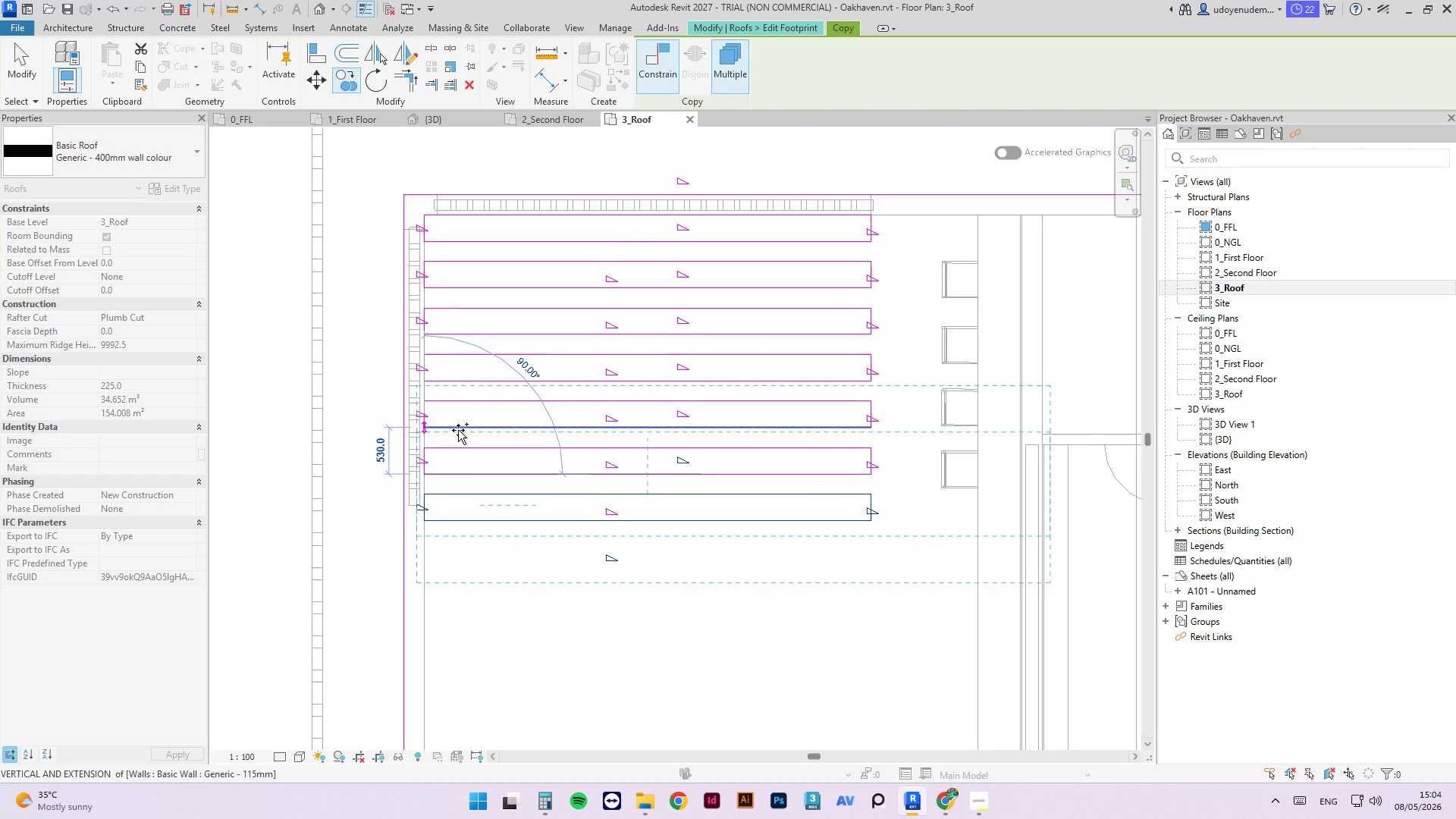 
scroll: coordinate [452, 524], scroll_direction: none, amount: 0.0
 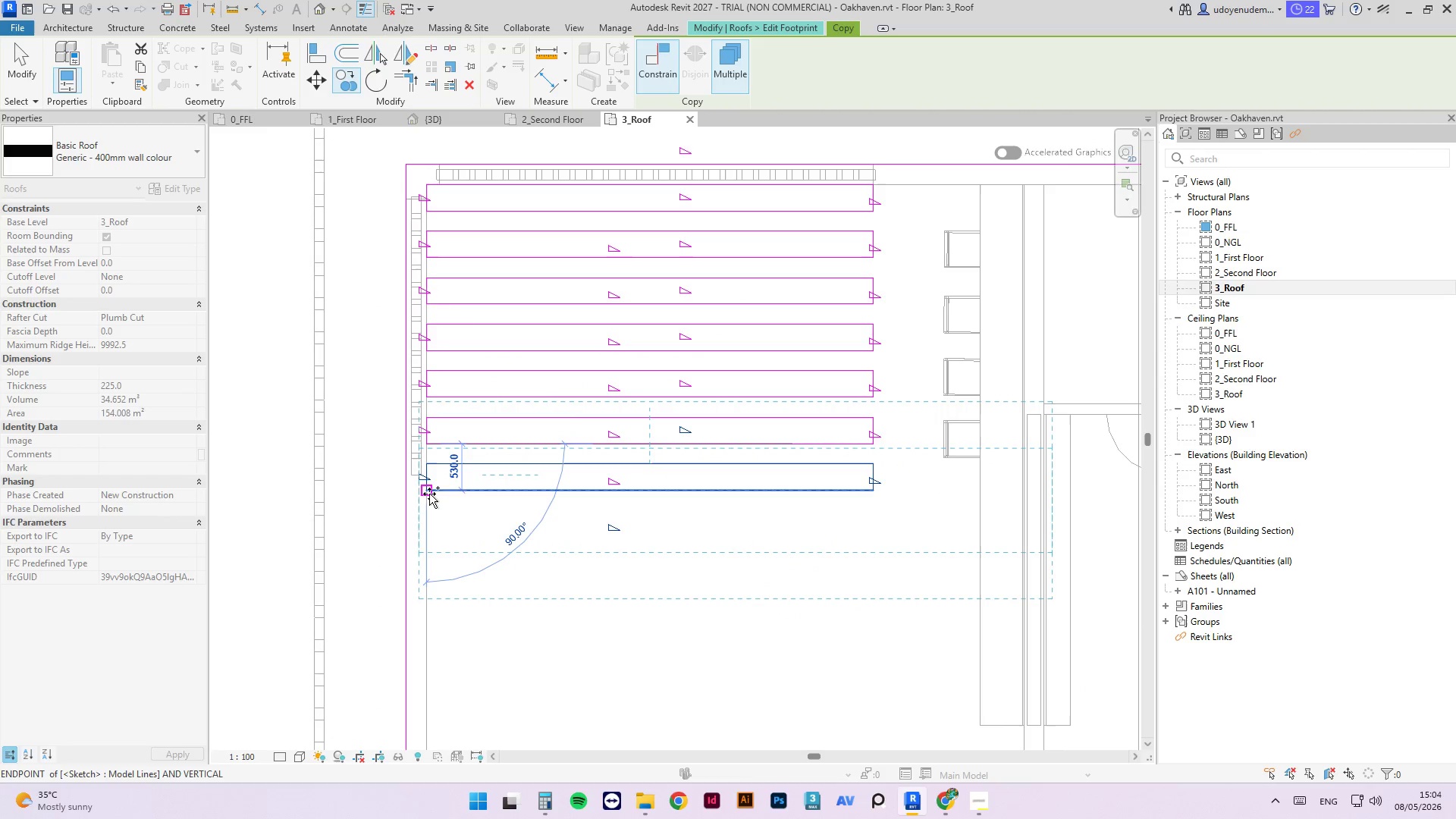 
left_click([428, 490])
 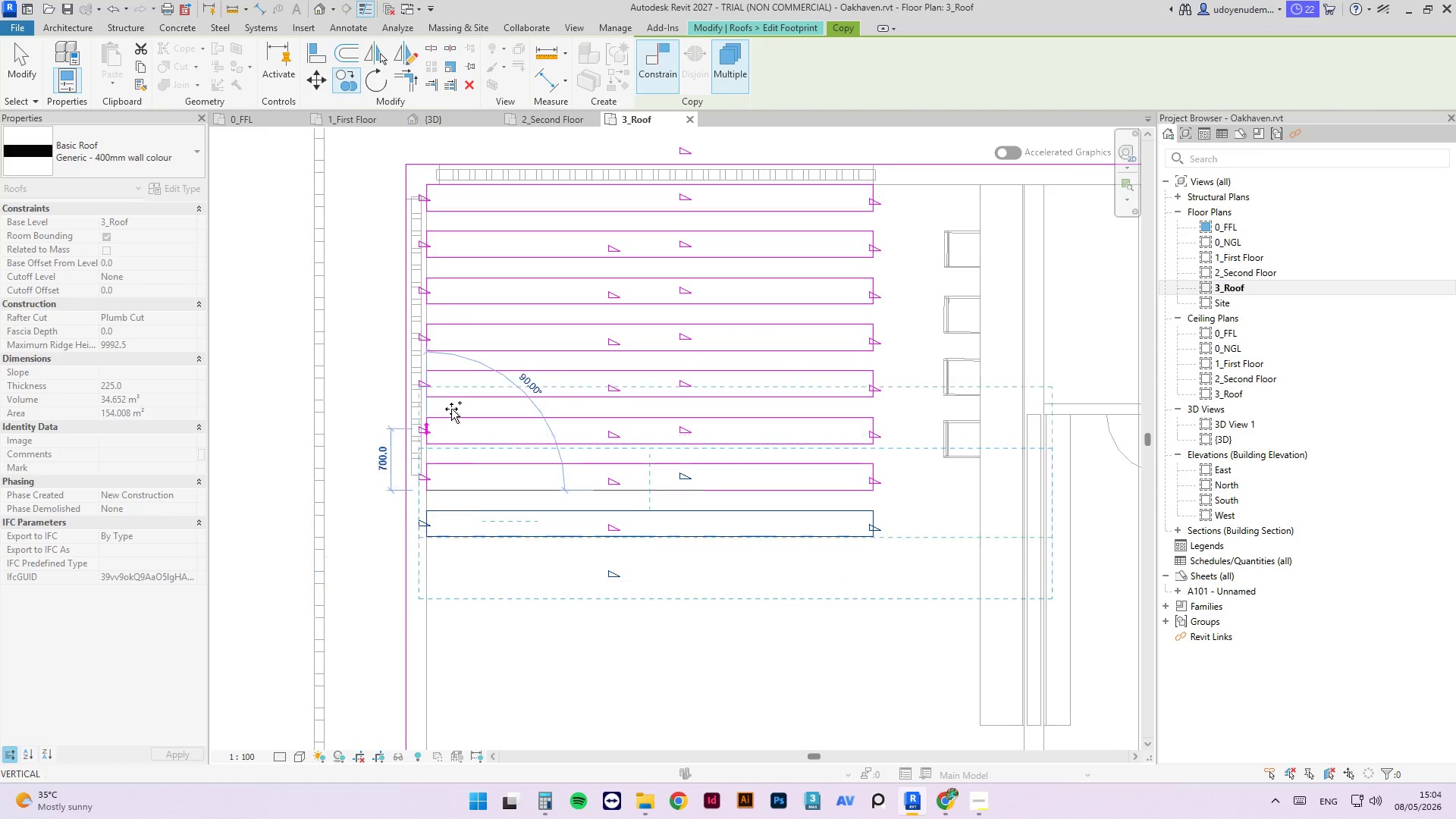 
scroll: coordinate [442, 573], scroll_direction: none, amount: 0.0
 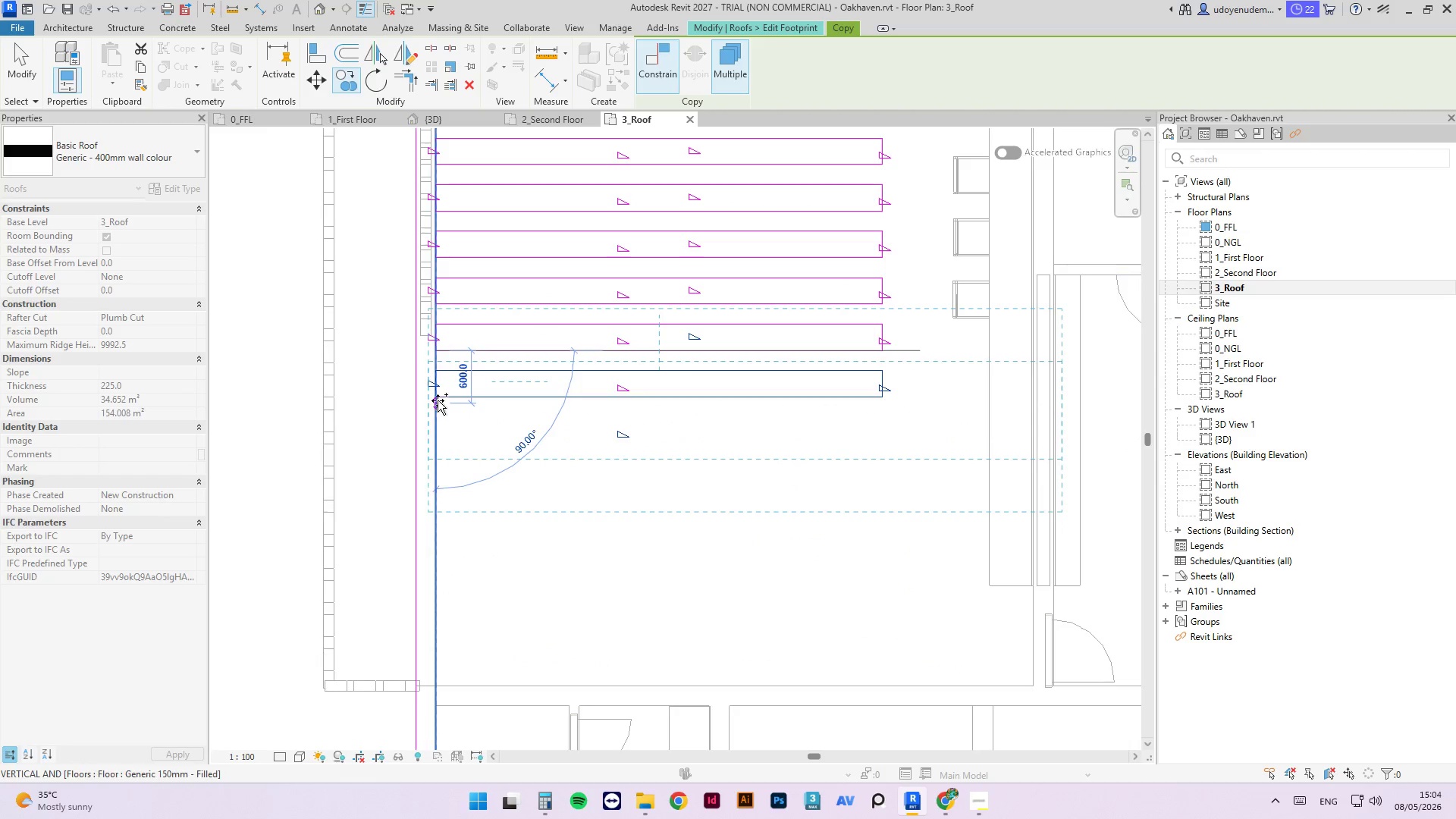 
left_click([438, 400])
 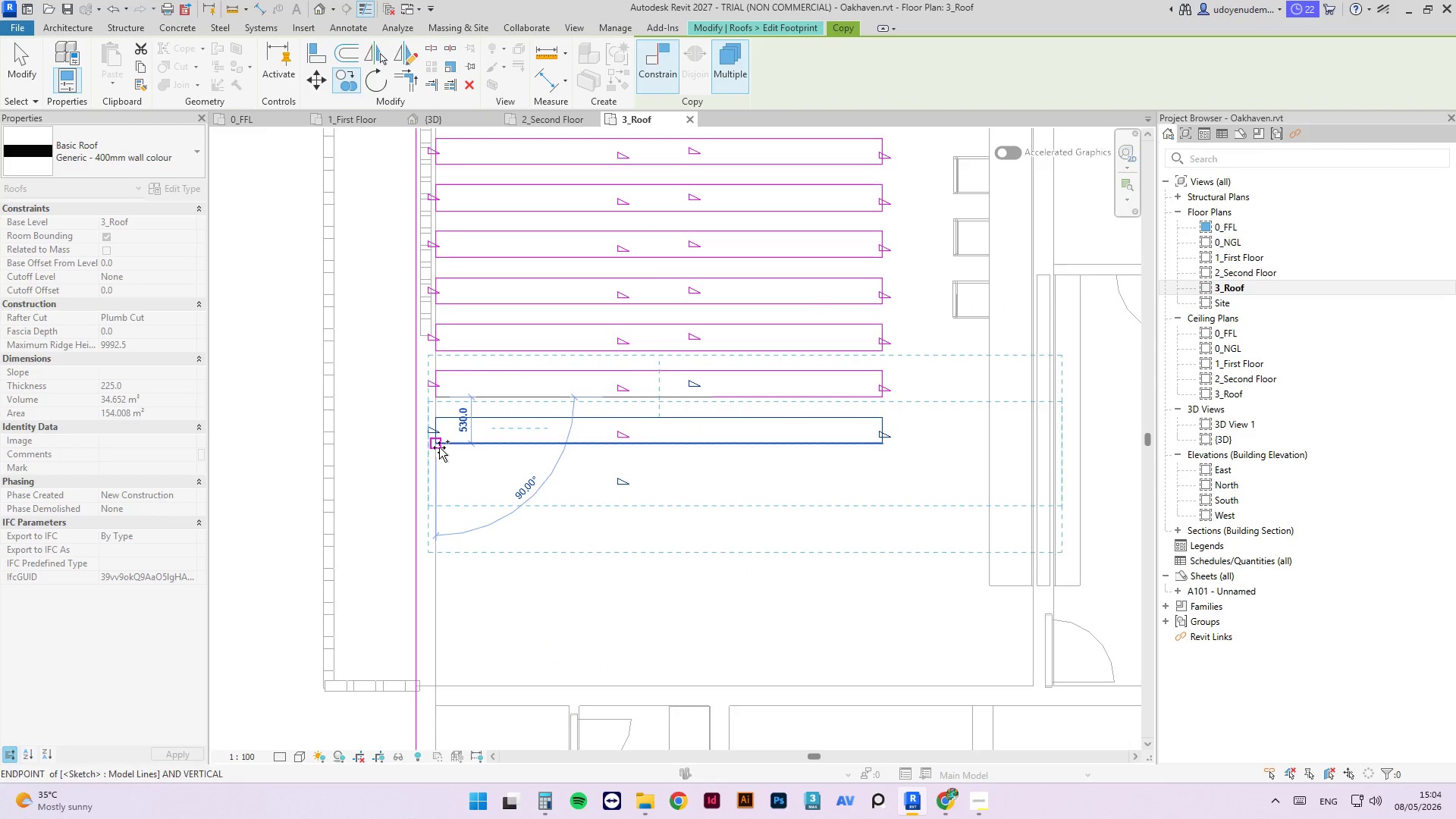 
left_click([437, 444])
 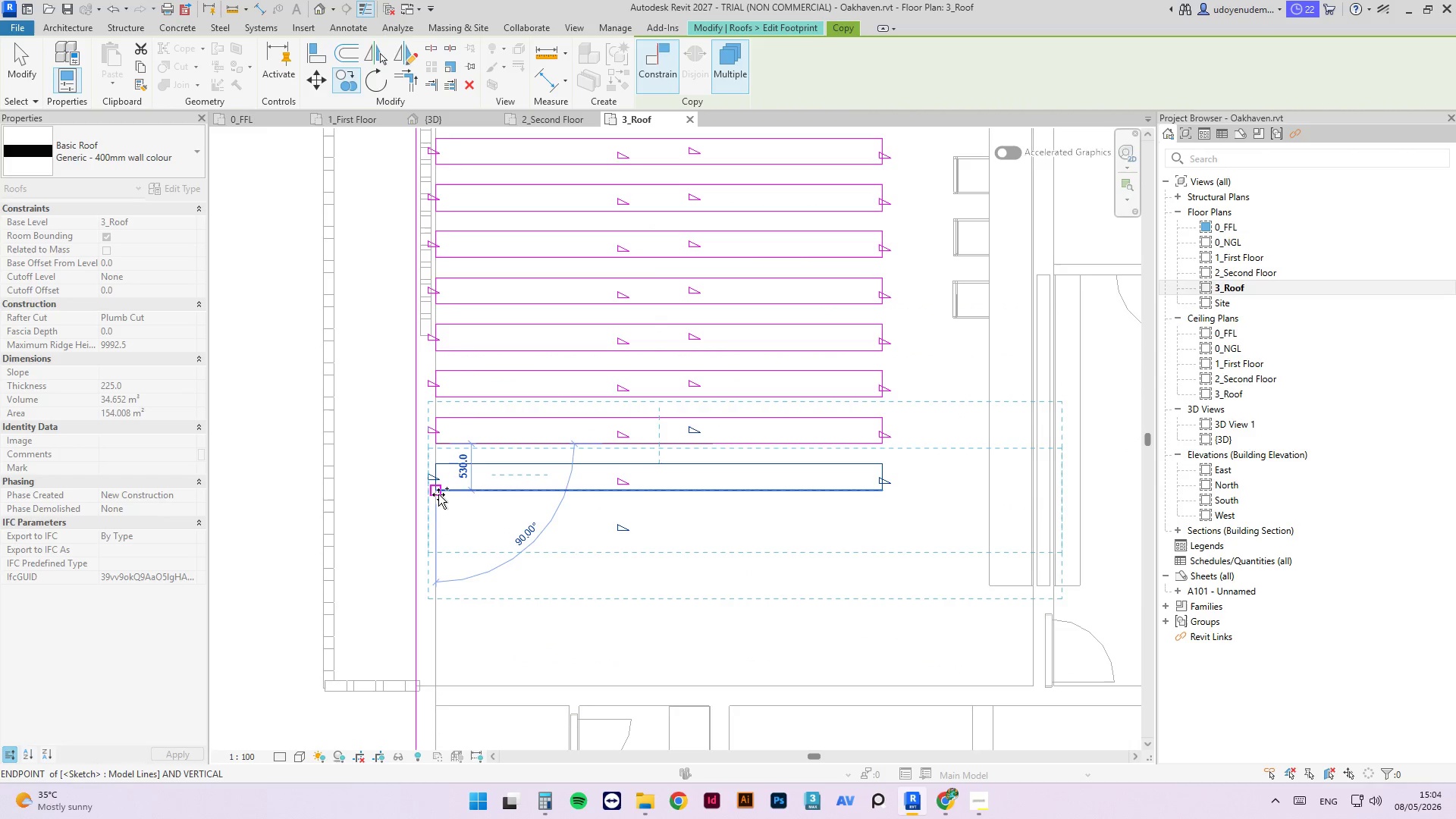 
left_click([438, 491])
 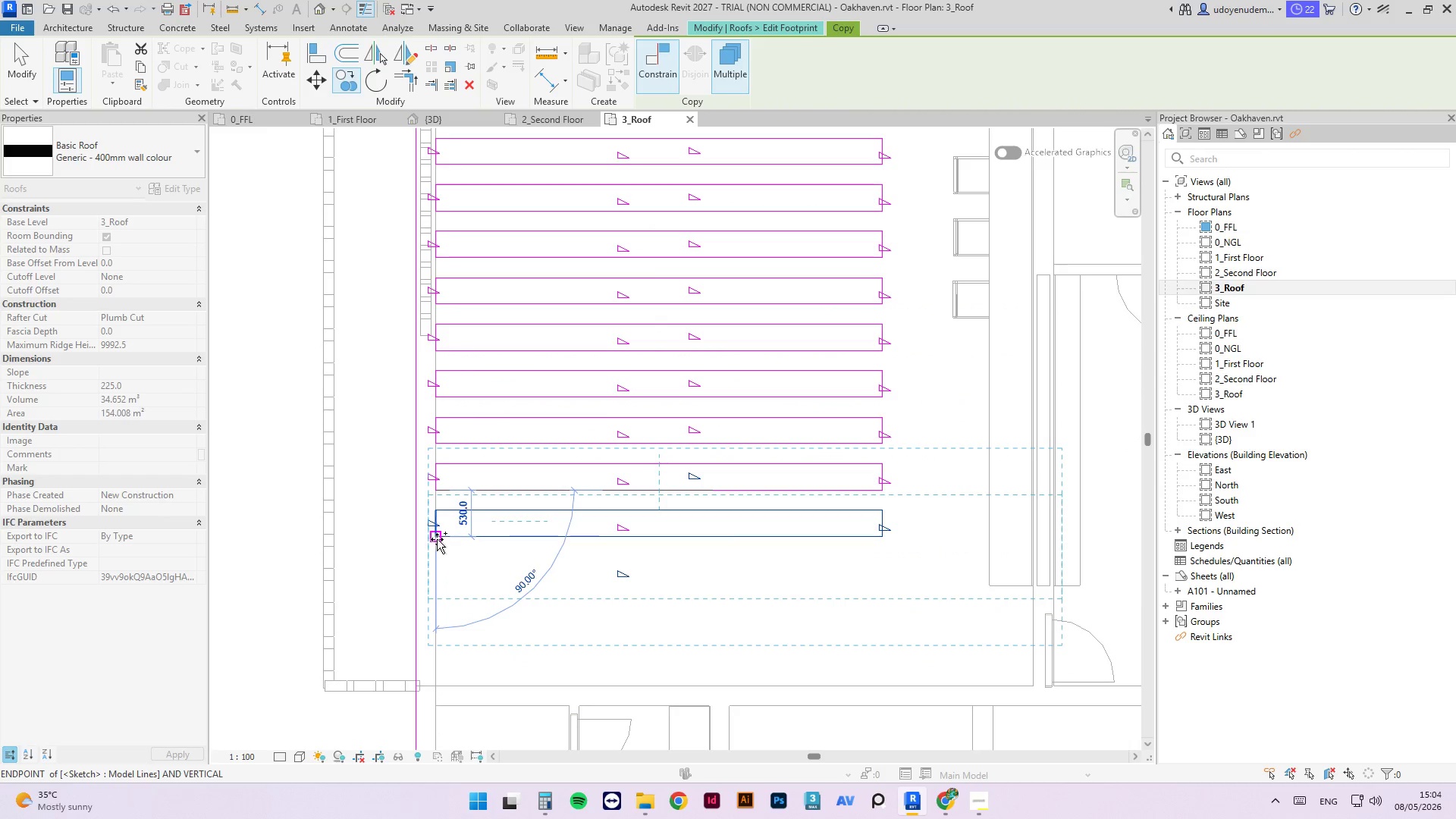 
left_click([437, 538])
 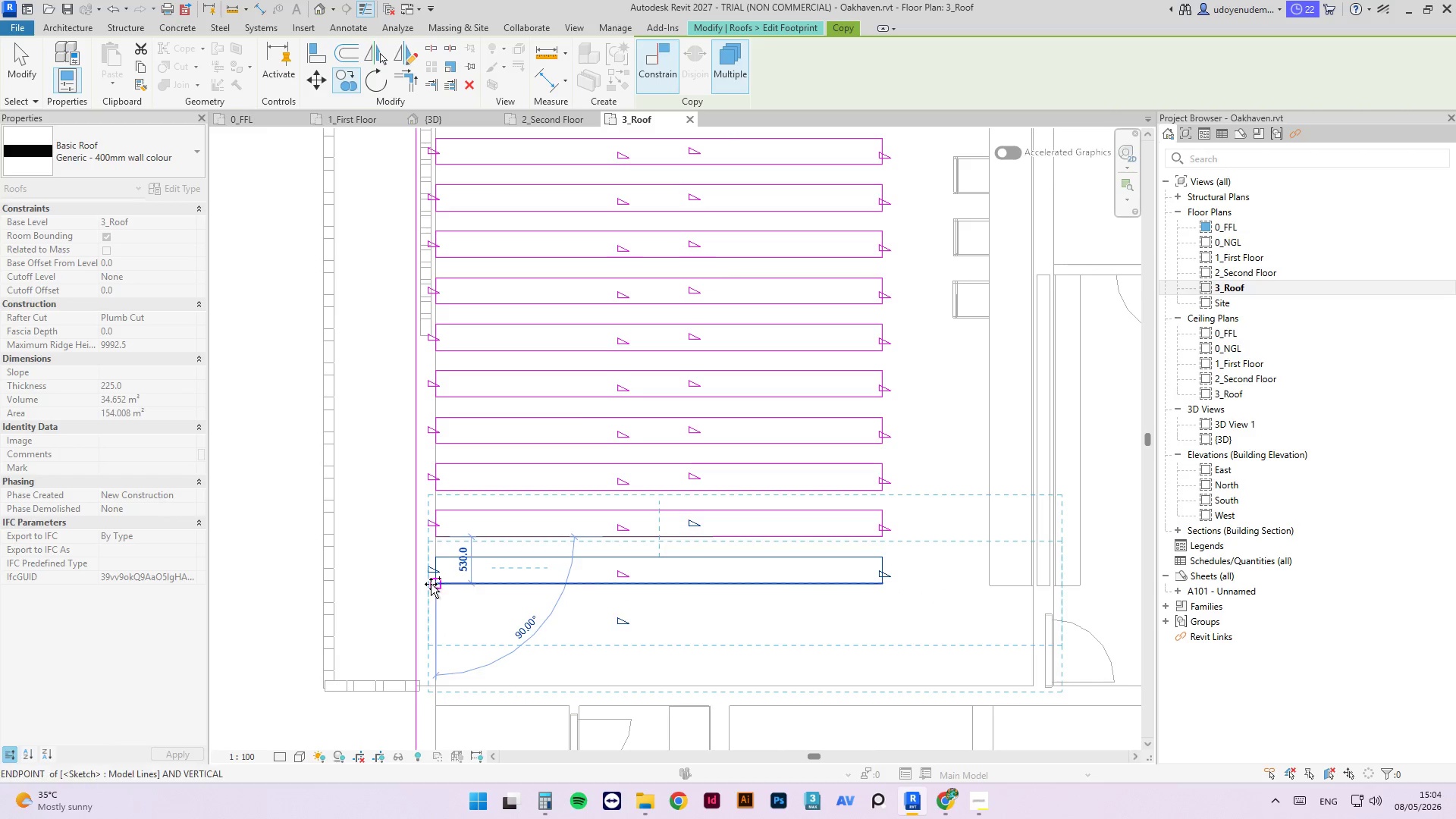 
left_click([435, 583])
 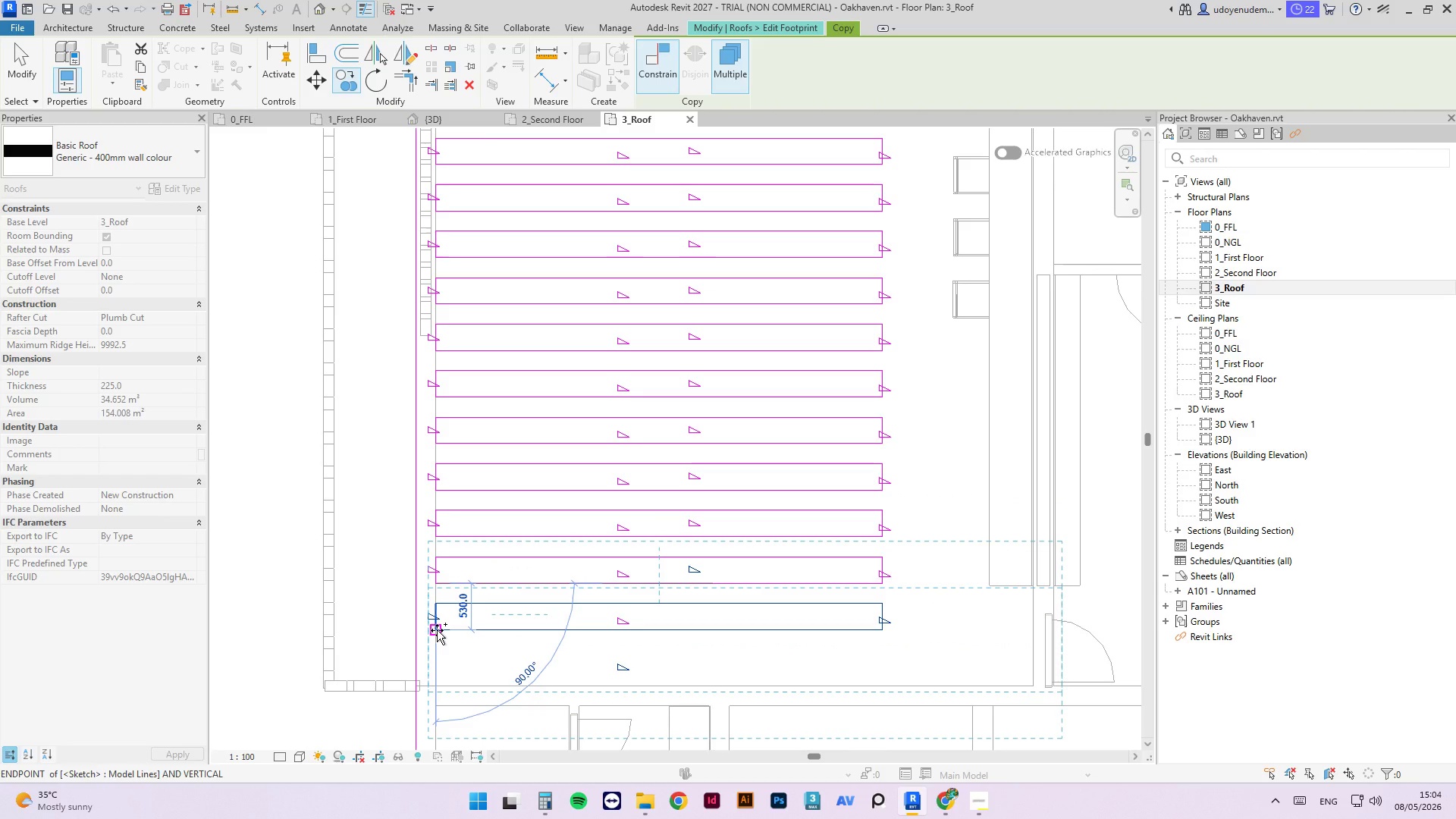 
left_click([436, 630])
 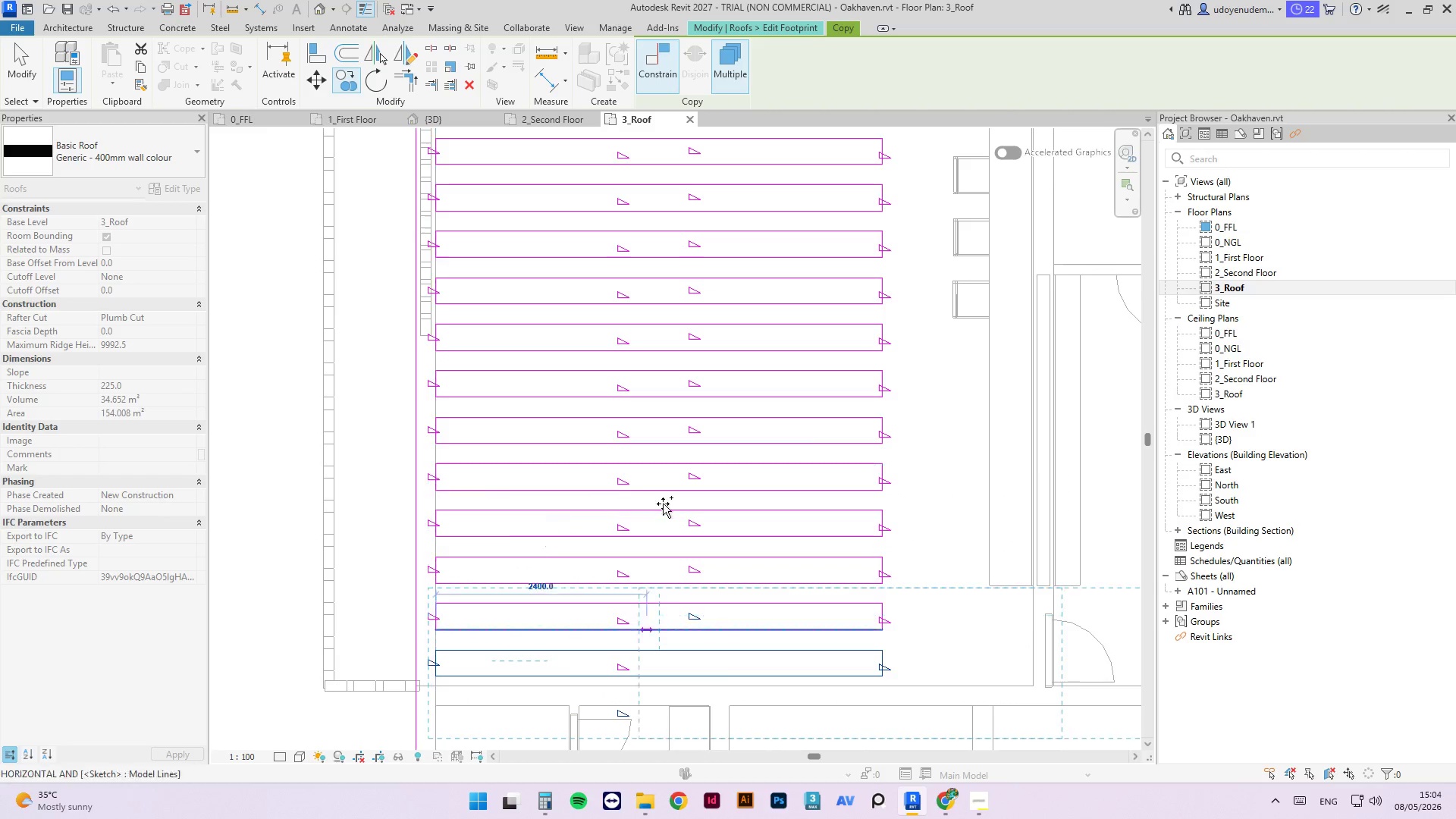 
hold_key(key=Escape, duration=0.42)
 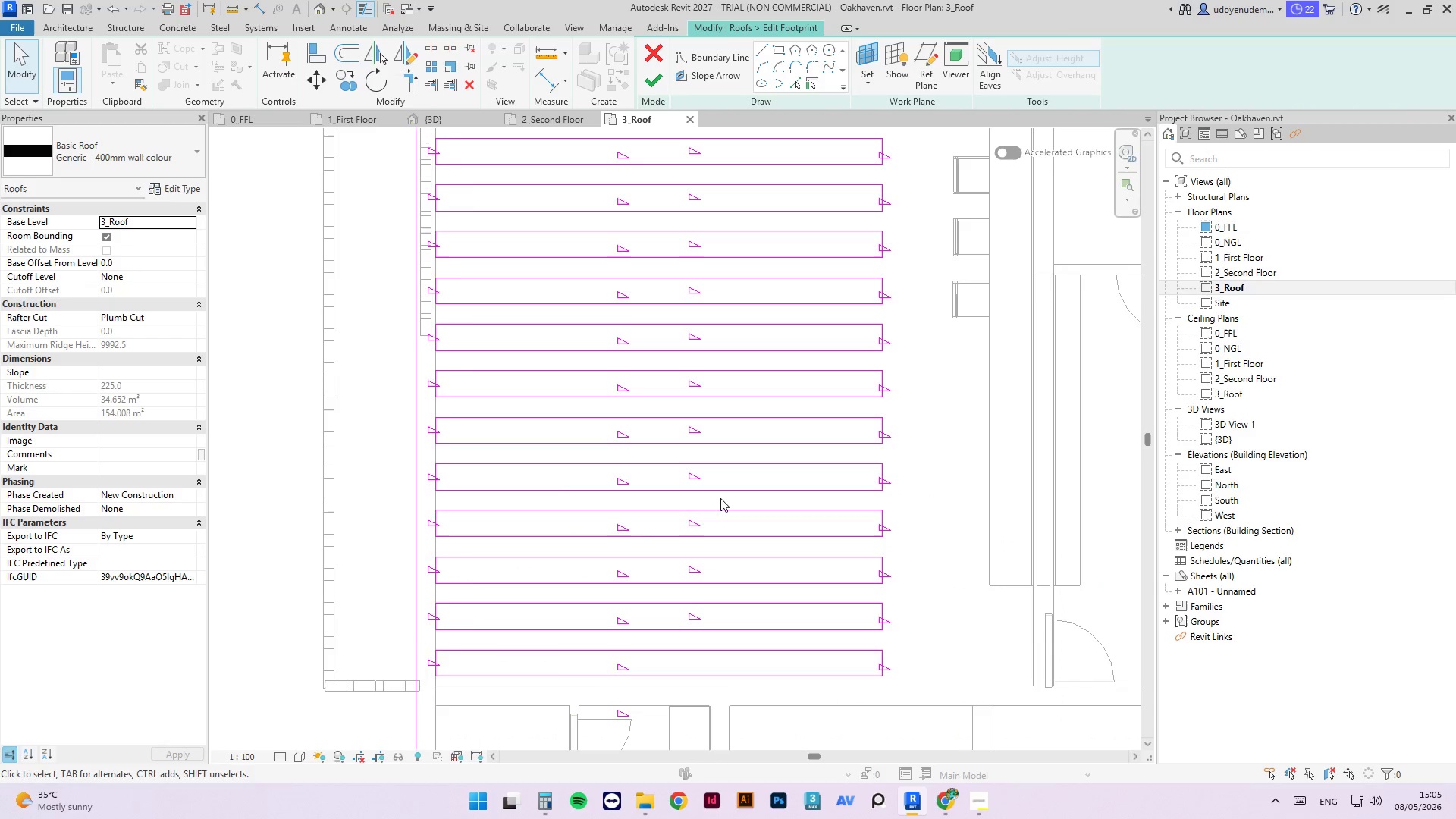 
key(Escape)
 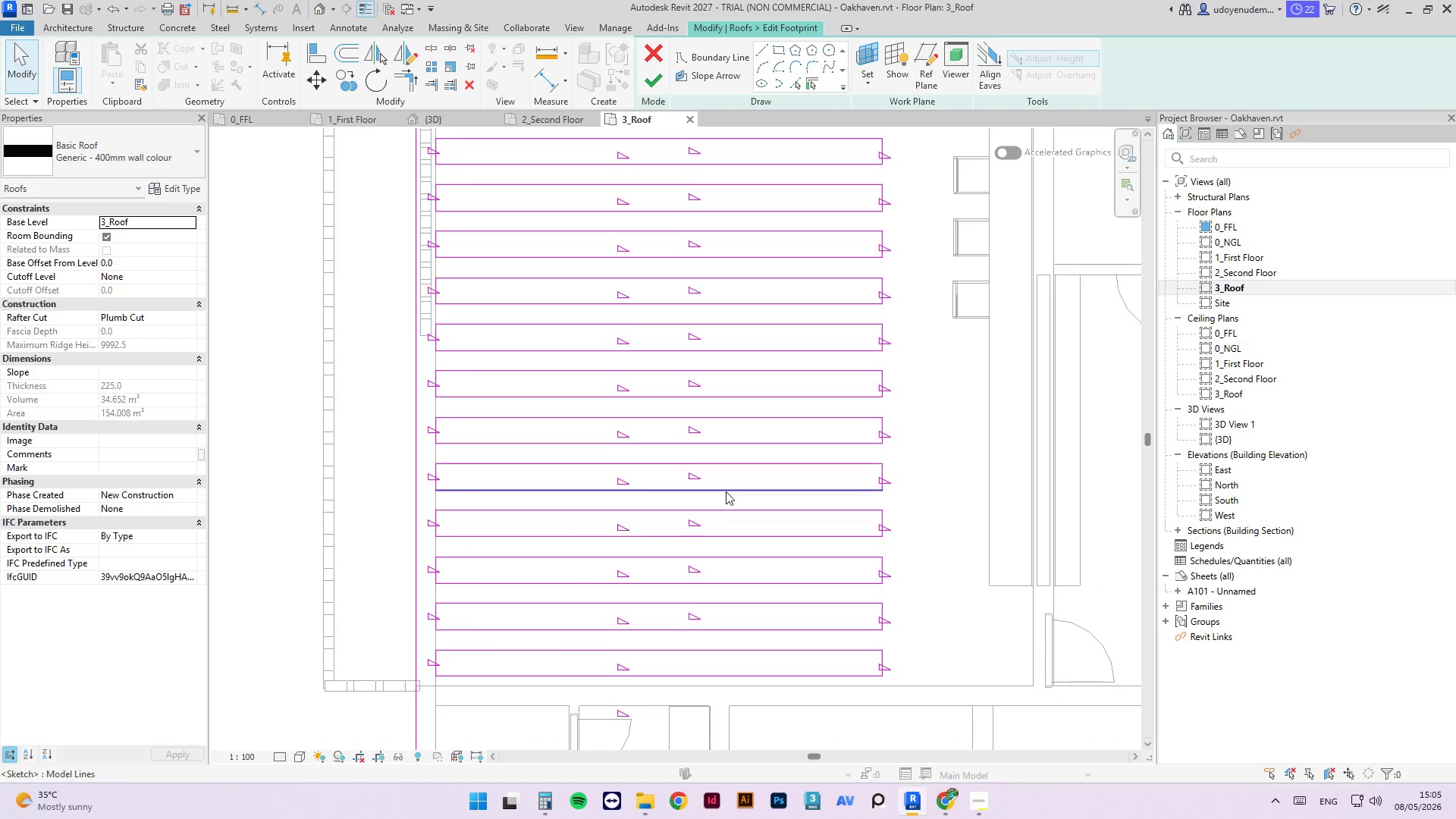 
key(Escape)
 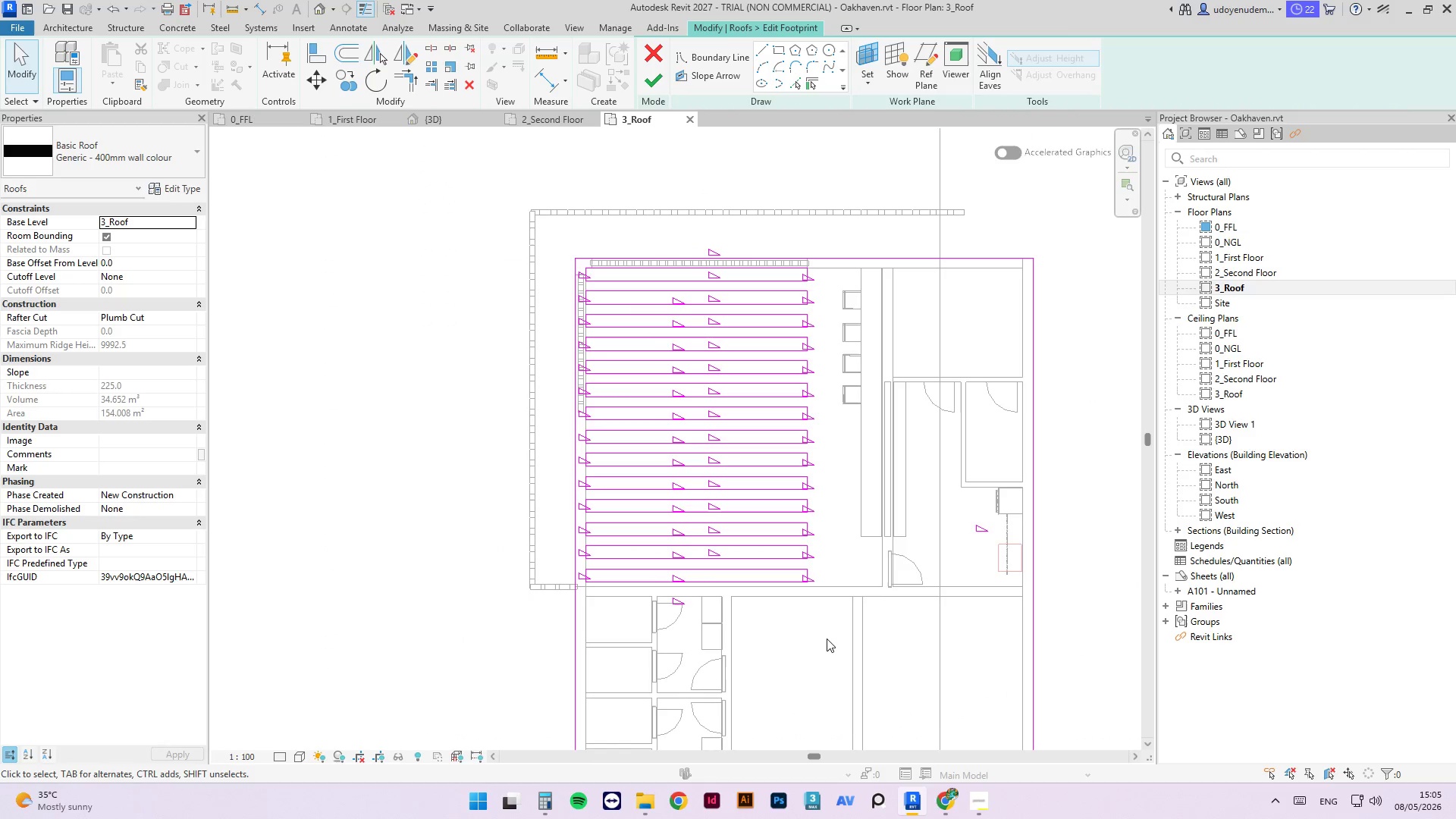 
scroll: coordinate [737, 488], scroll_direction: down, amount: 5.0
 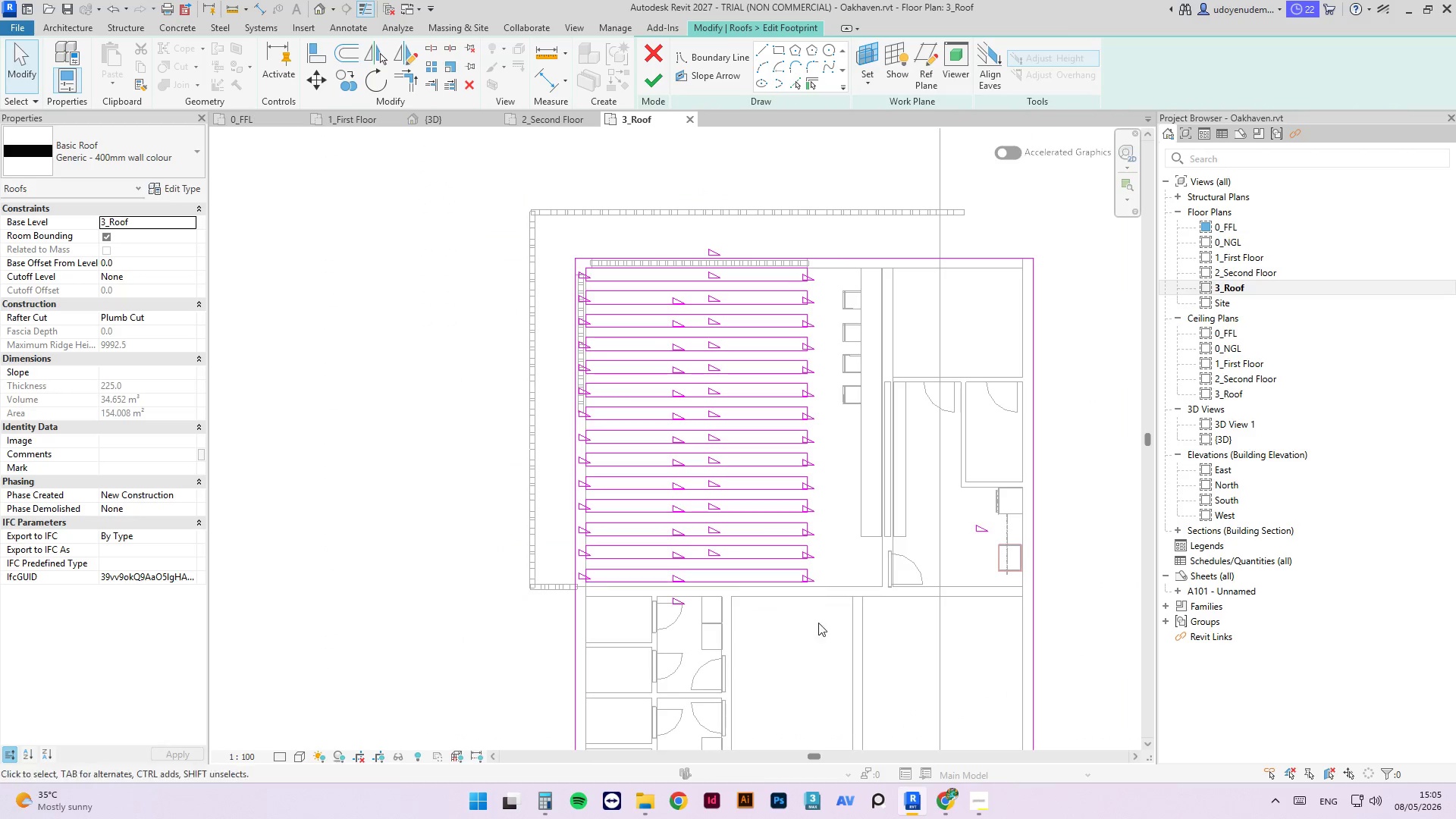 
left_click_drag(start_coordinate=[827, 635], to_coordinate=[581, 265])
 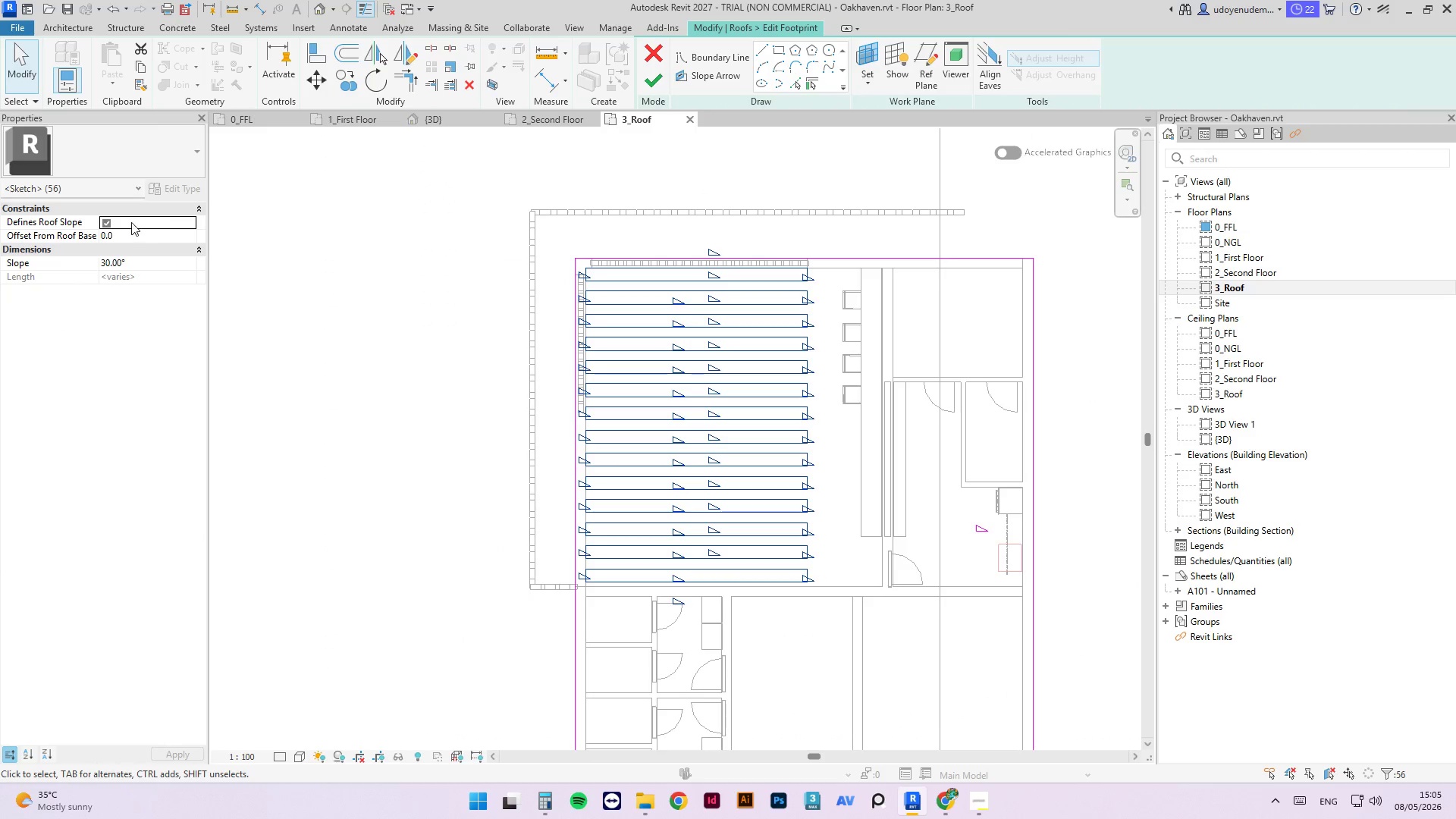 
left_click([106, 222])
 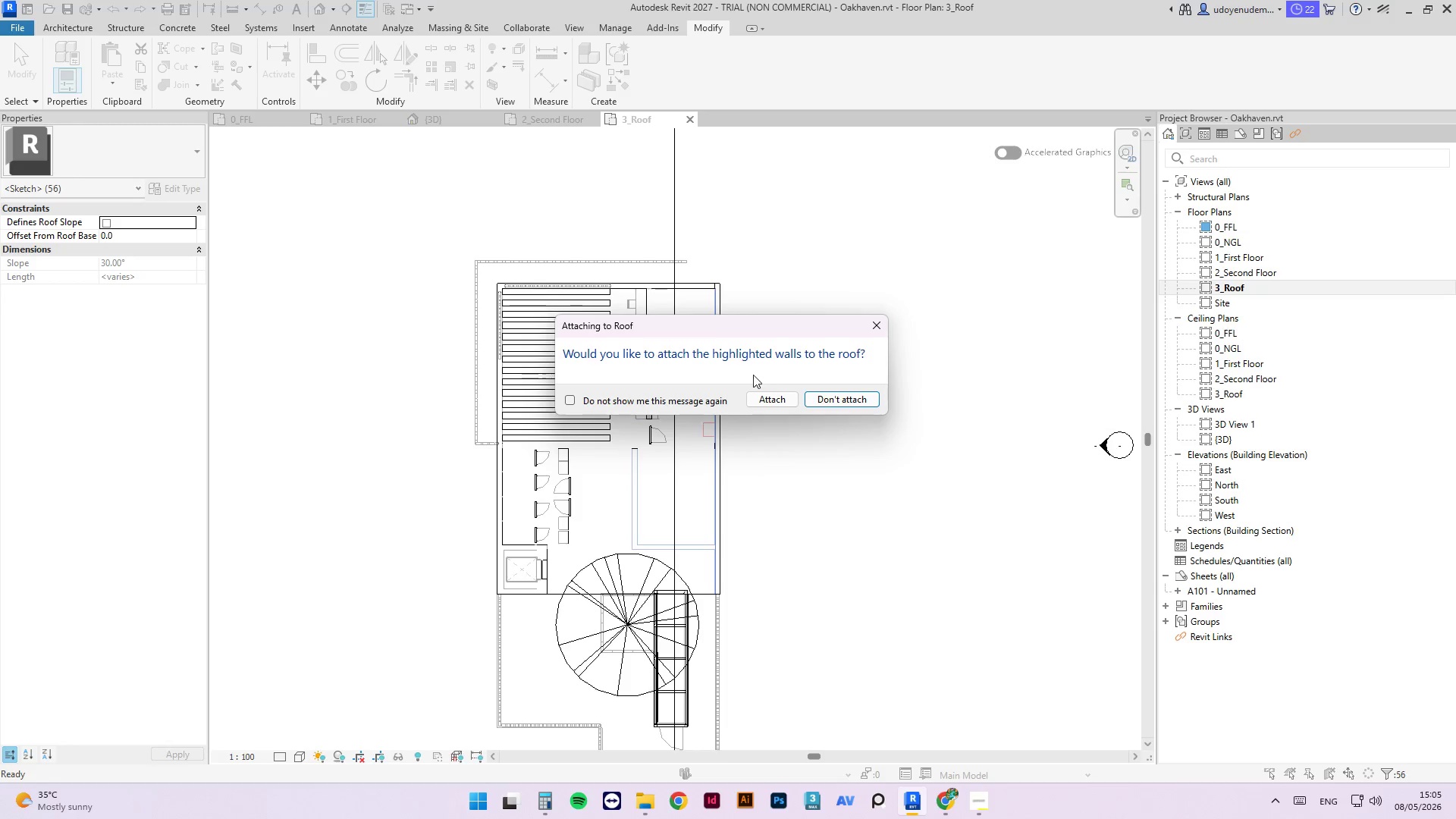 
left_click([827, 397])
 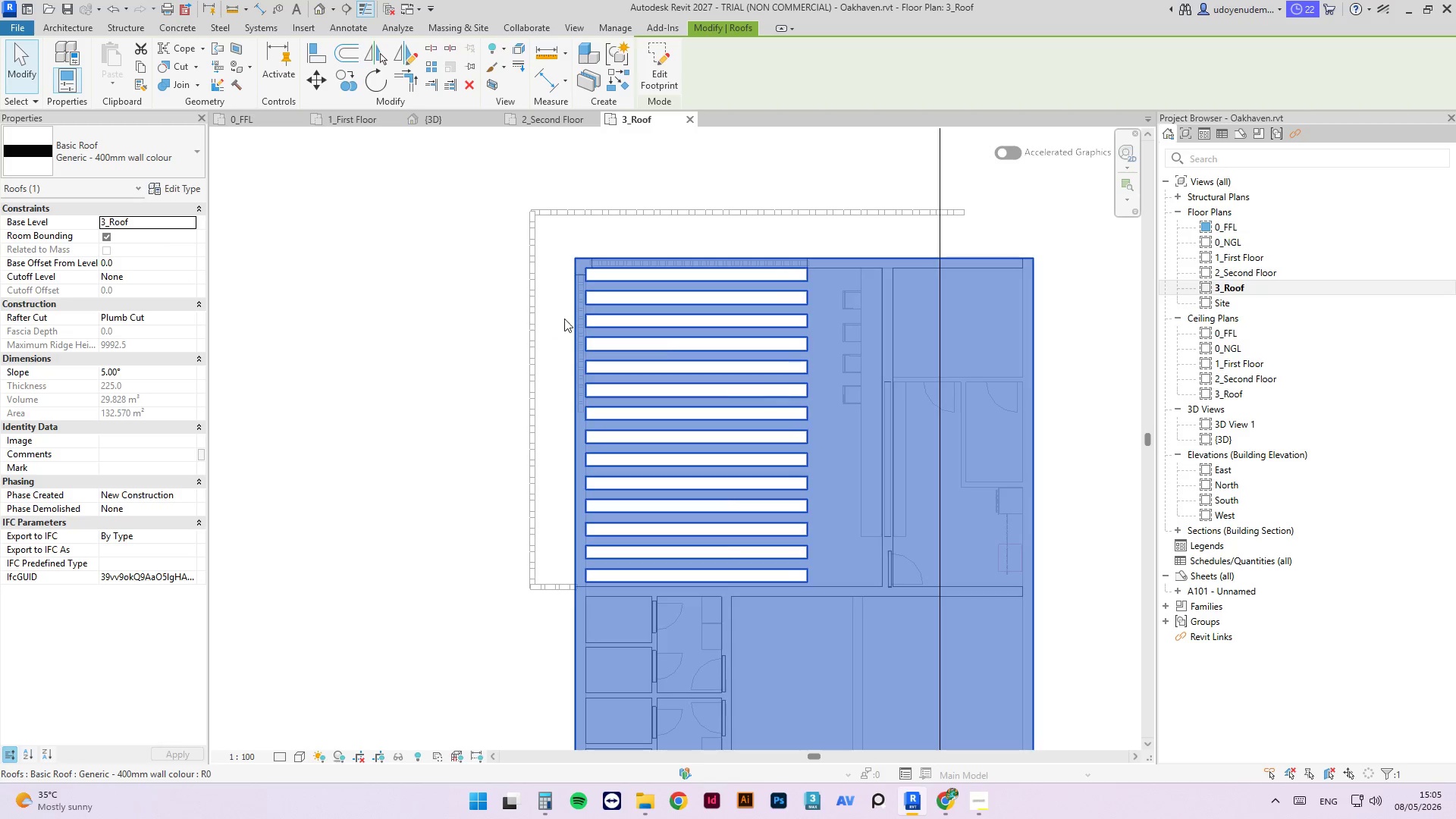 
left_click([399, 307])
 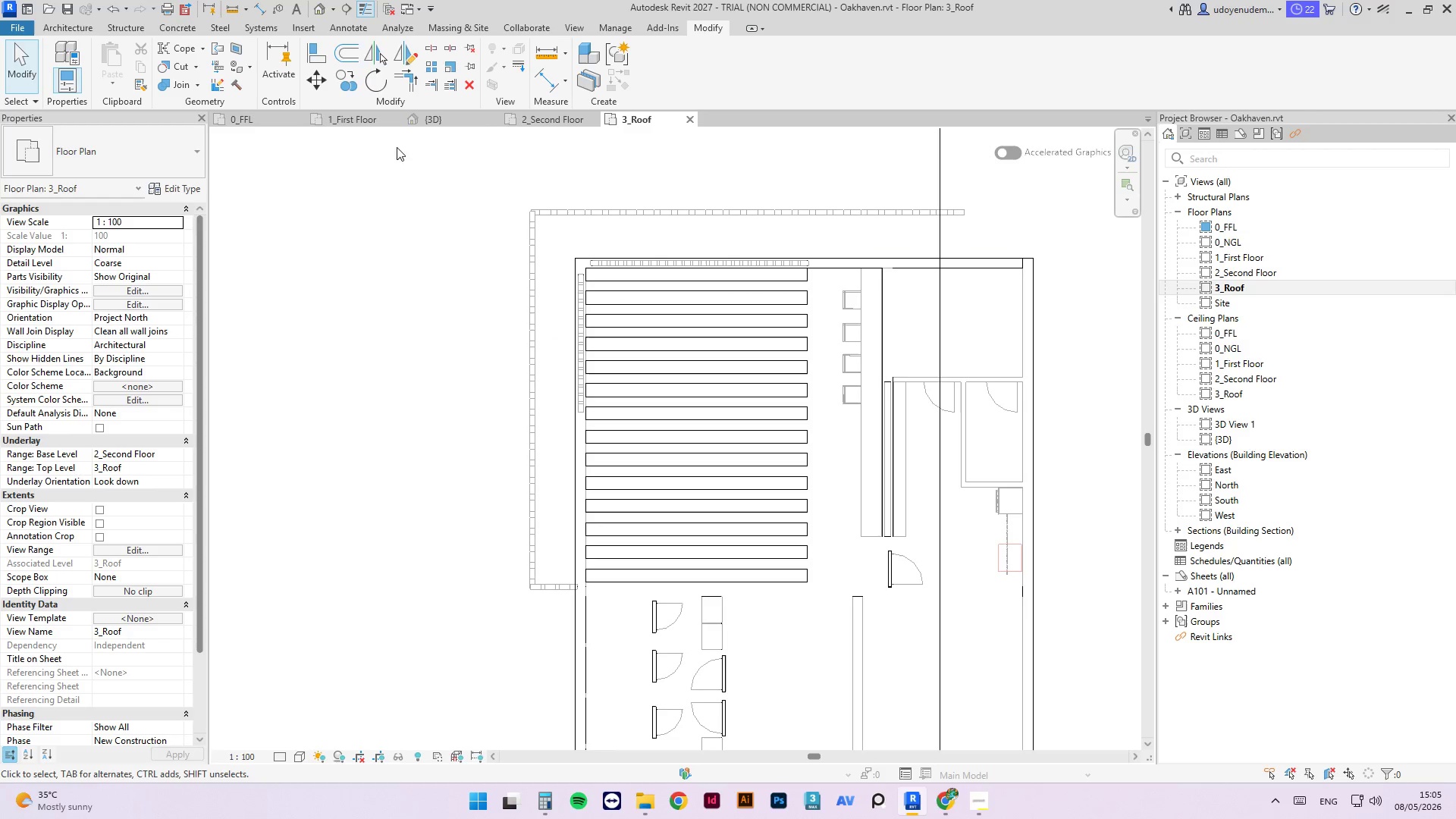 
left_click([428, 121])
 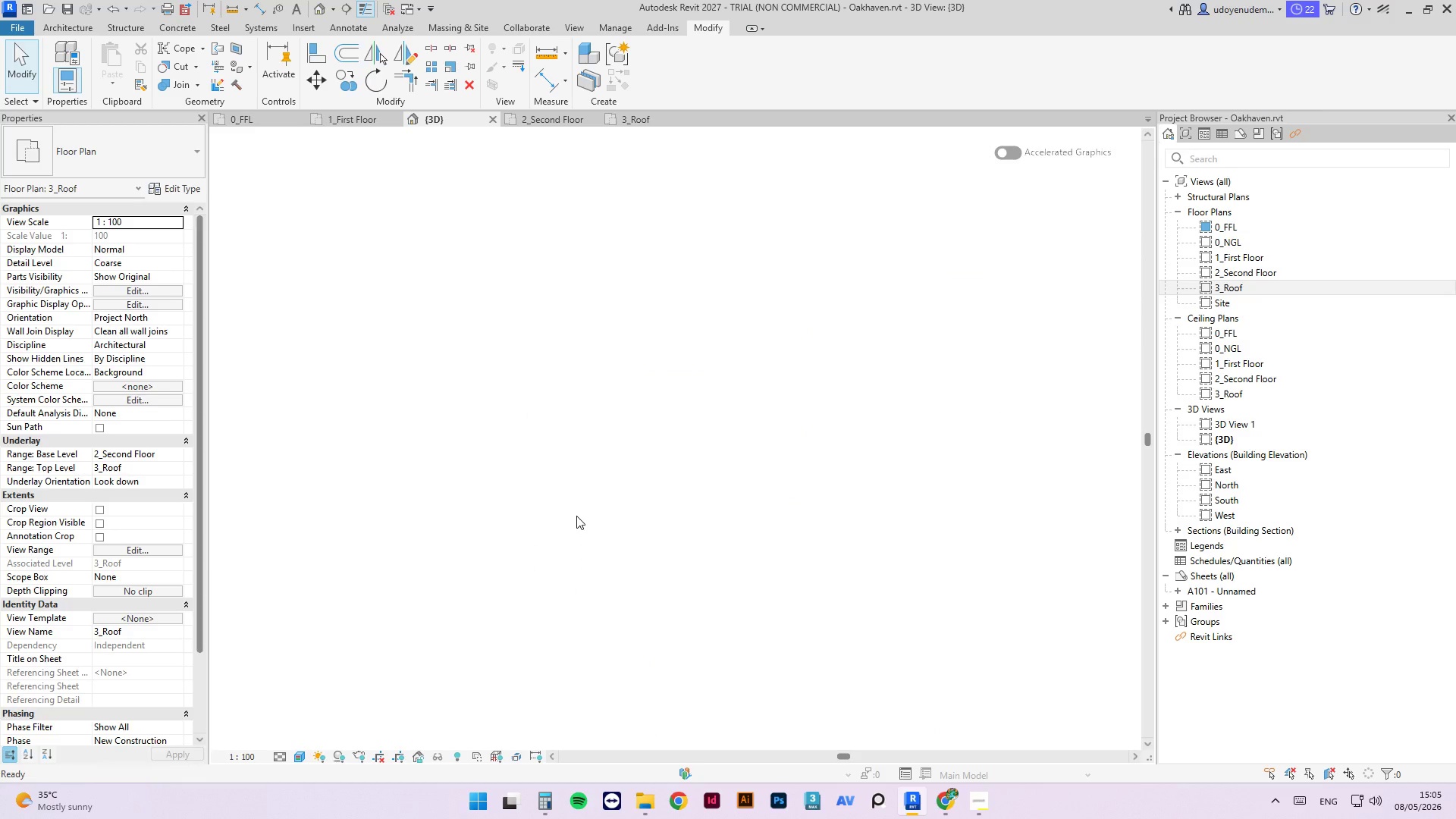 
hold_key(key=ShiftLeft, duration=9.56)
 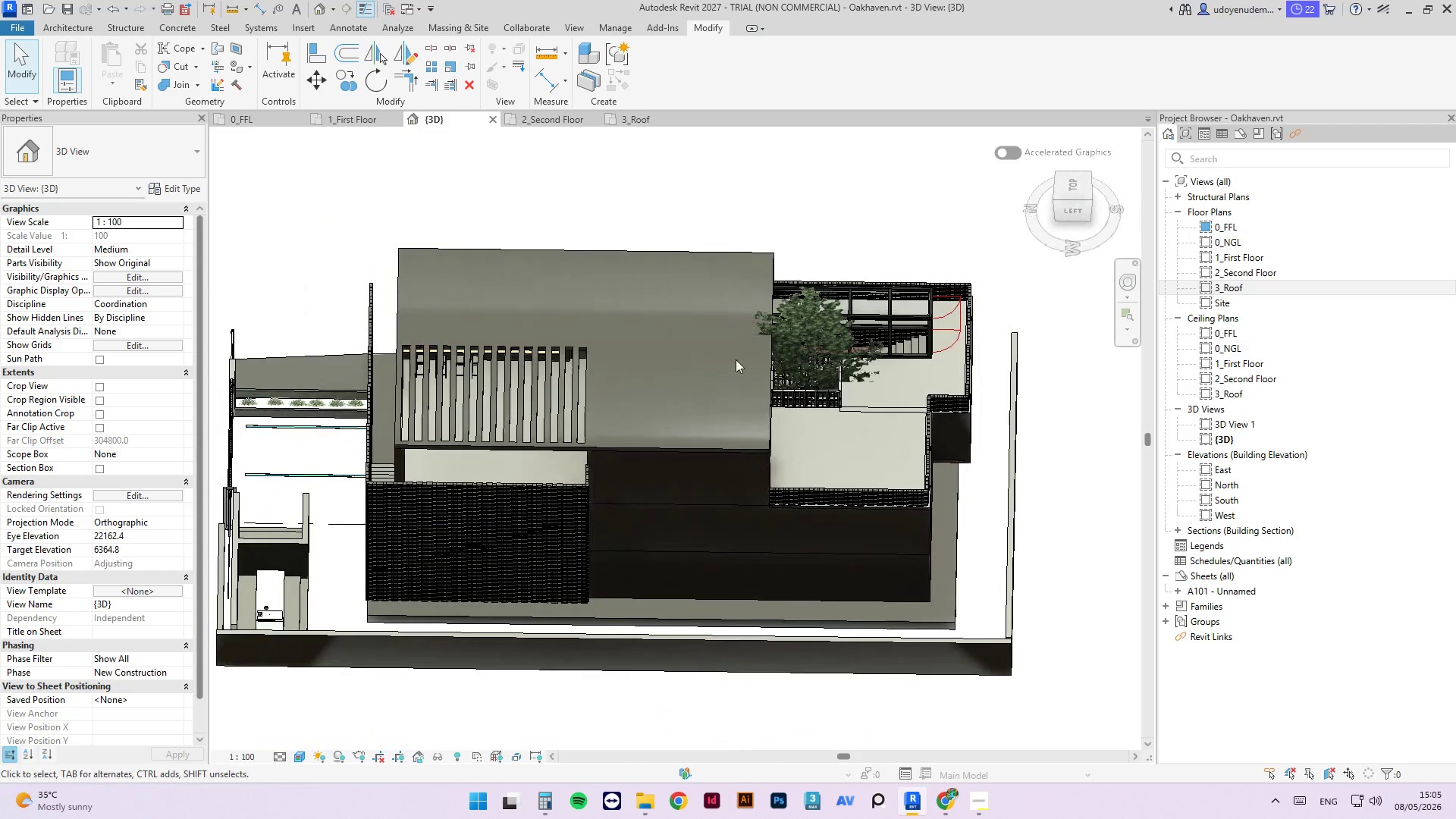 
scroll: coordinate [495, 363], scroll_direction: down, amount: 4.0
 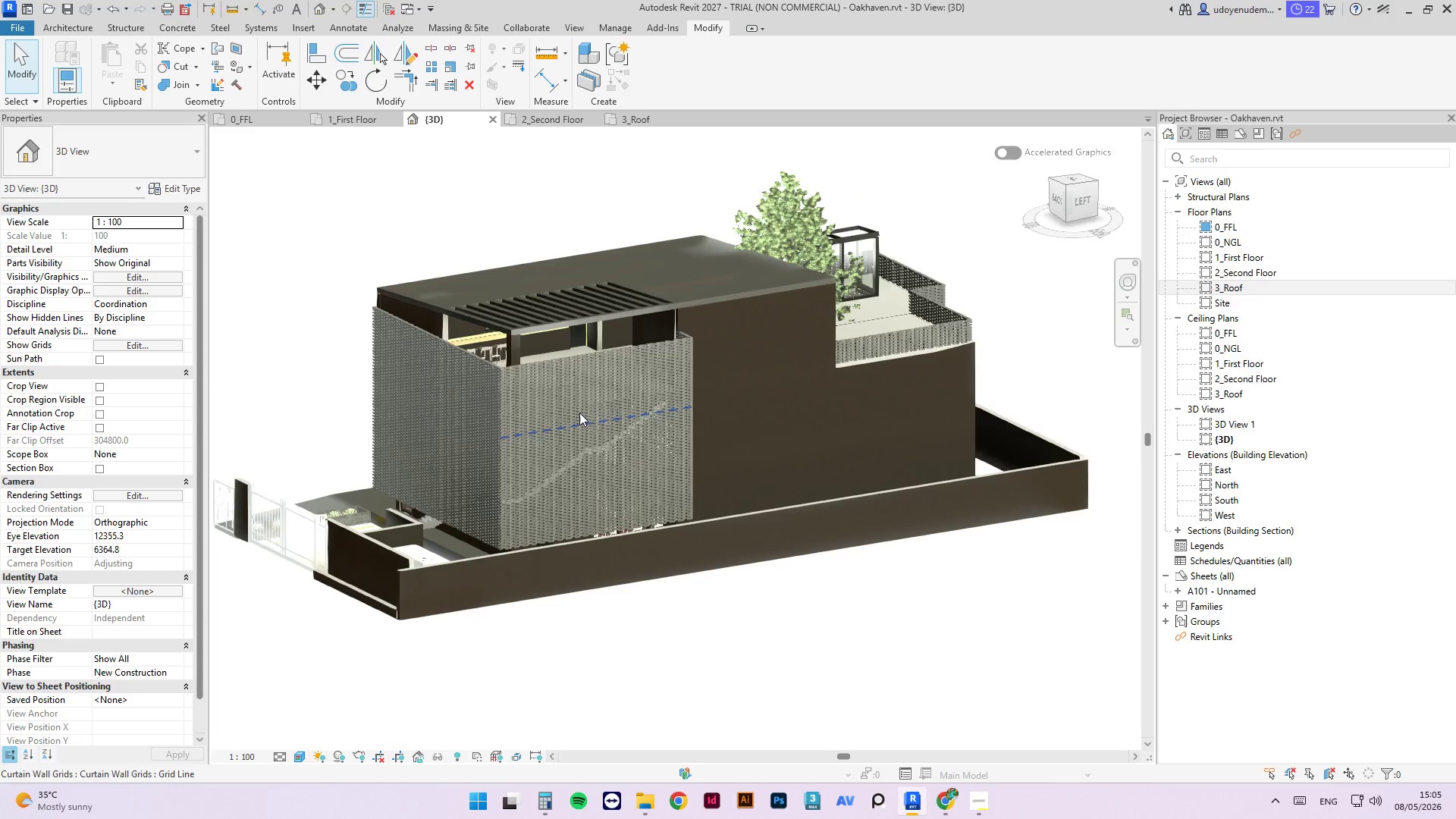 
scroll: coordinate [742, 345], scroll_direction: up, amount: 2.0
 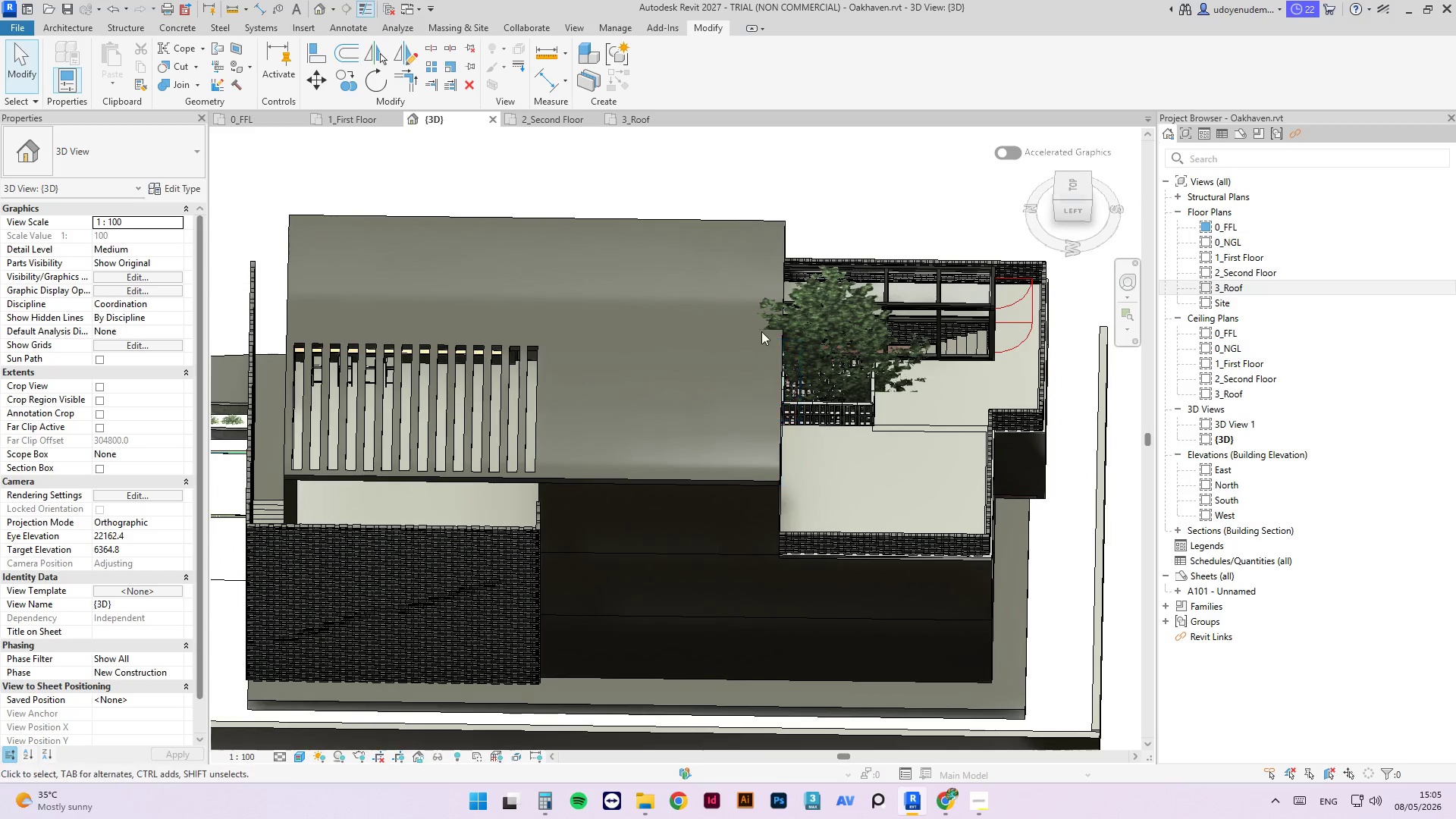 
hold_key(key=ShiftLeft, duration=0.95)
 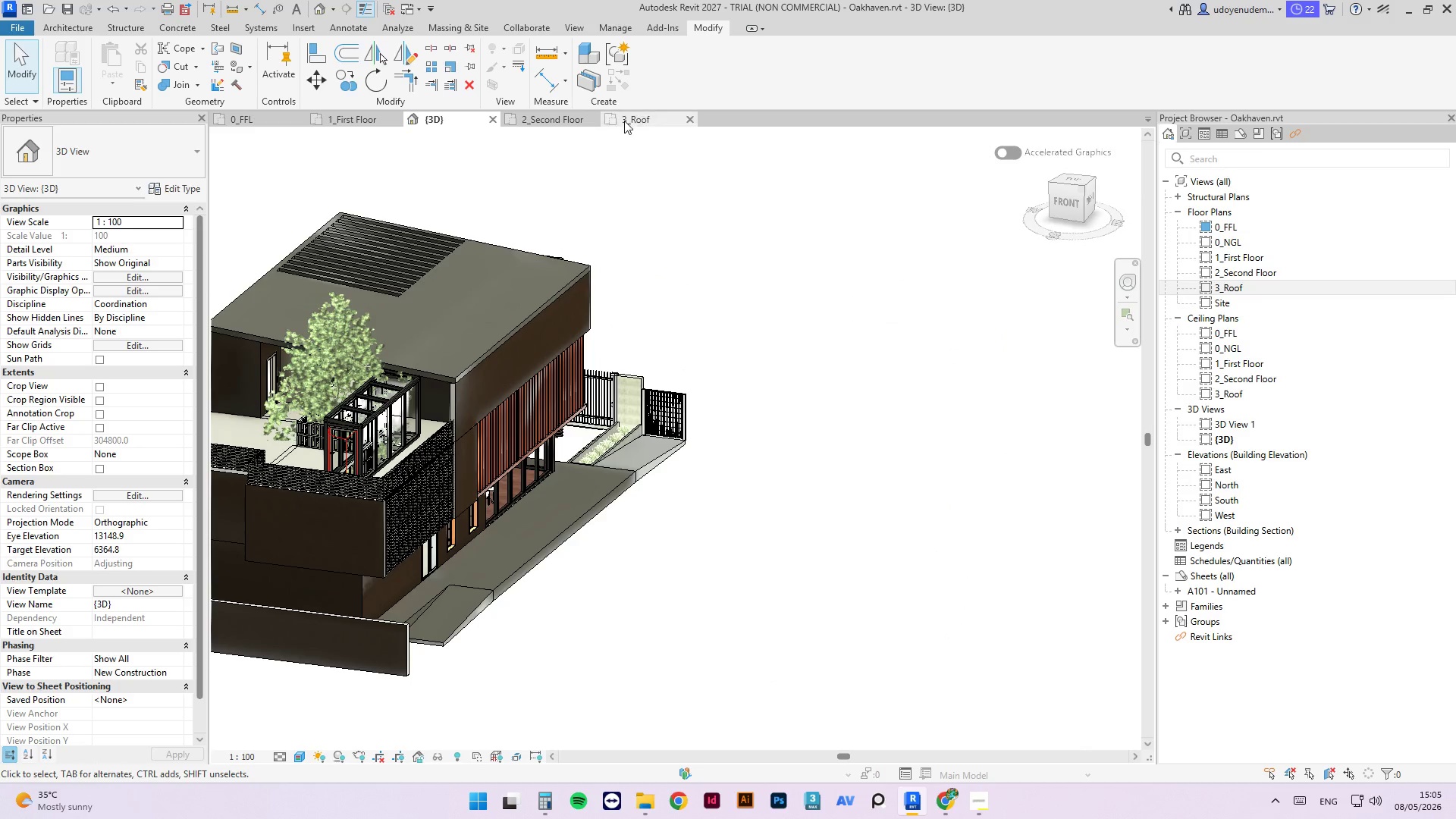 
scroll: coordinate [721, 359], scroll_direction: down, amount: 2.0
 